 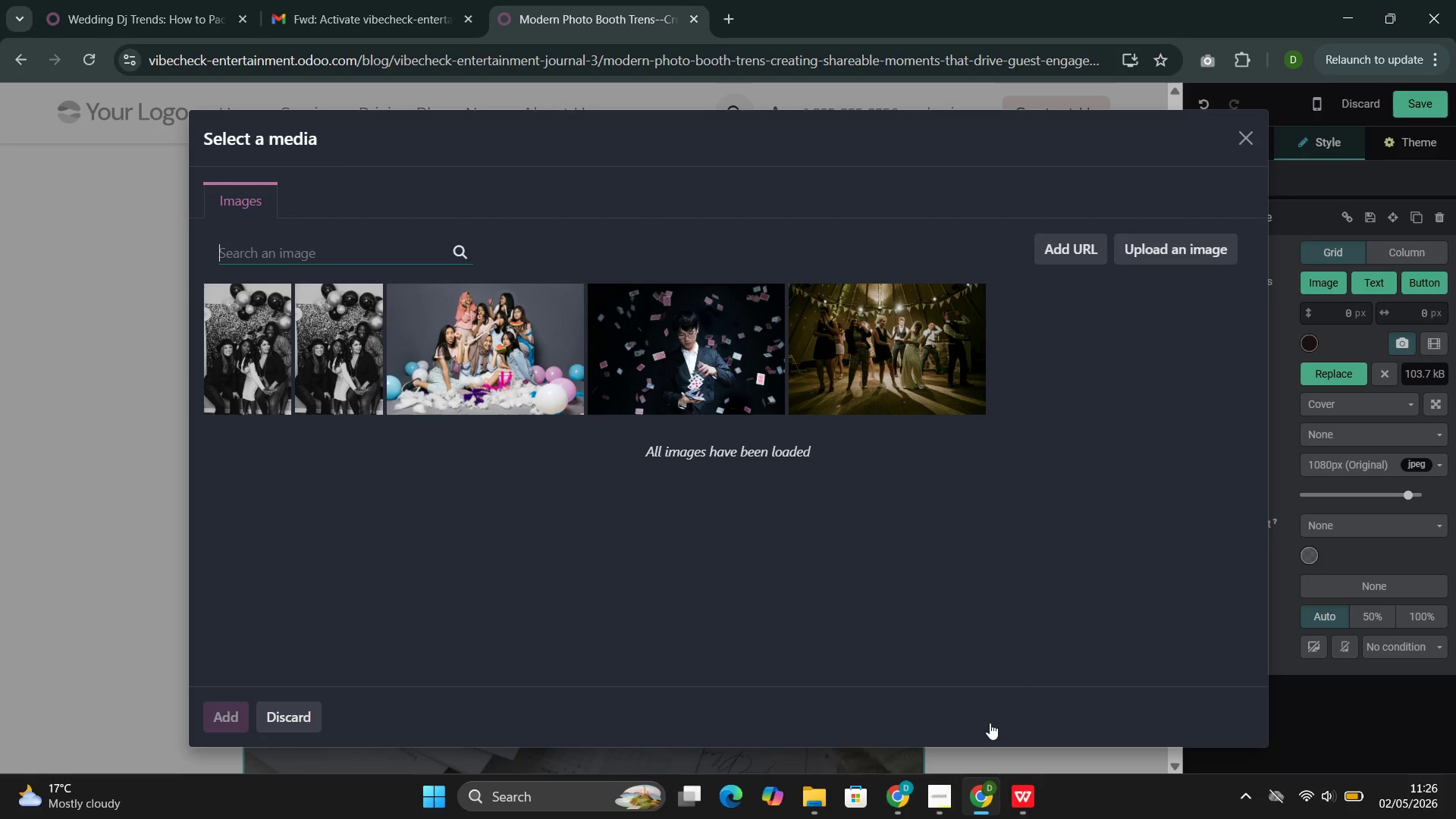 
key(Control+V)
 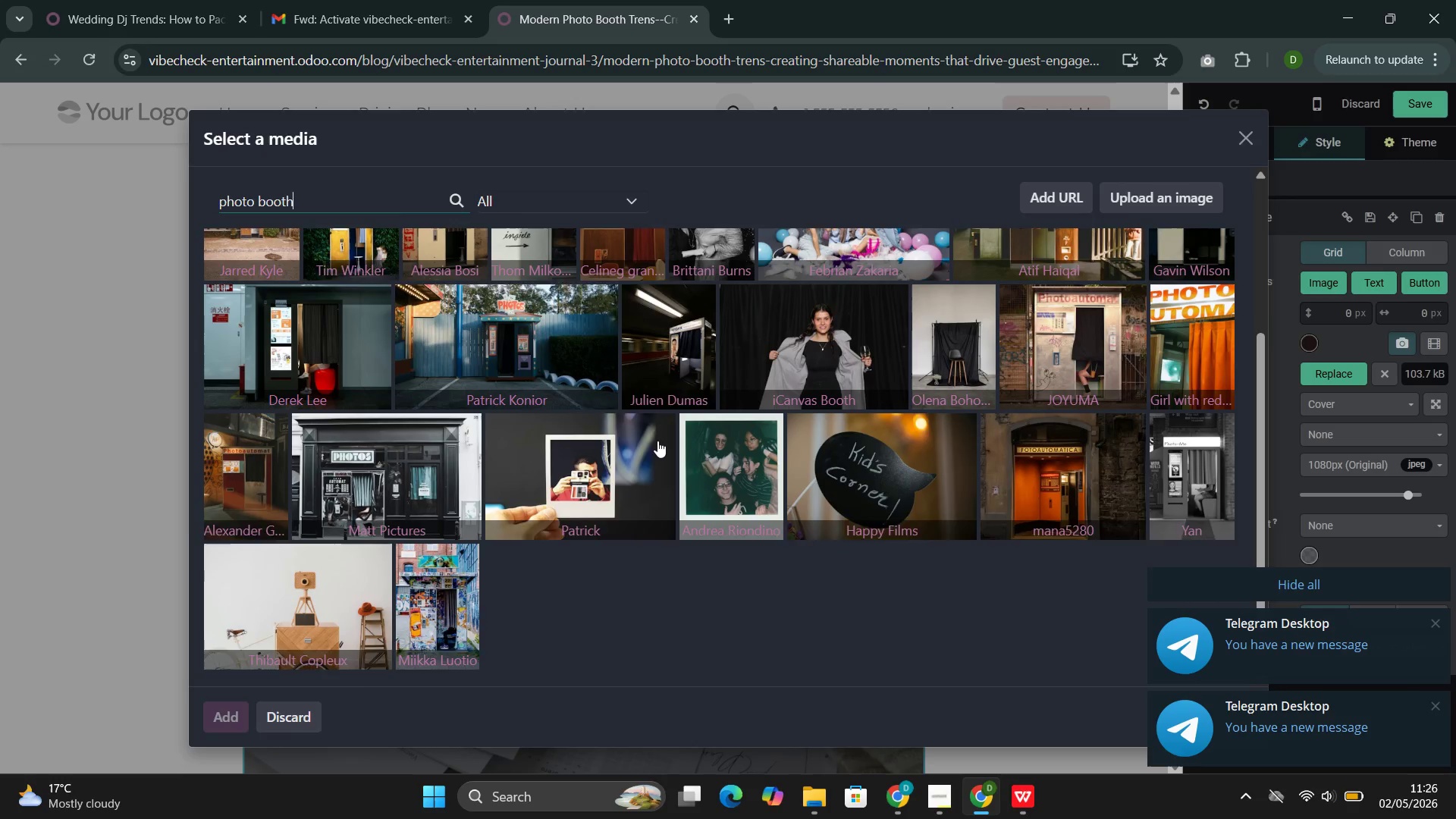 
wait(20.31)
 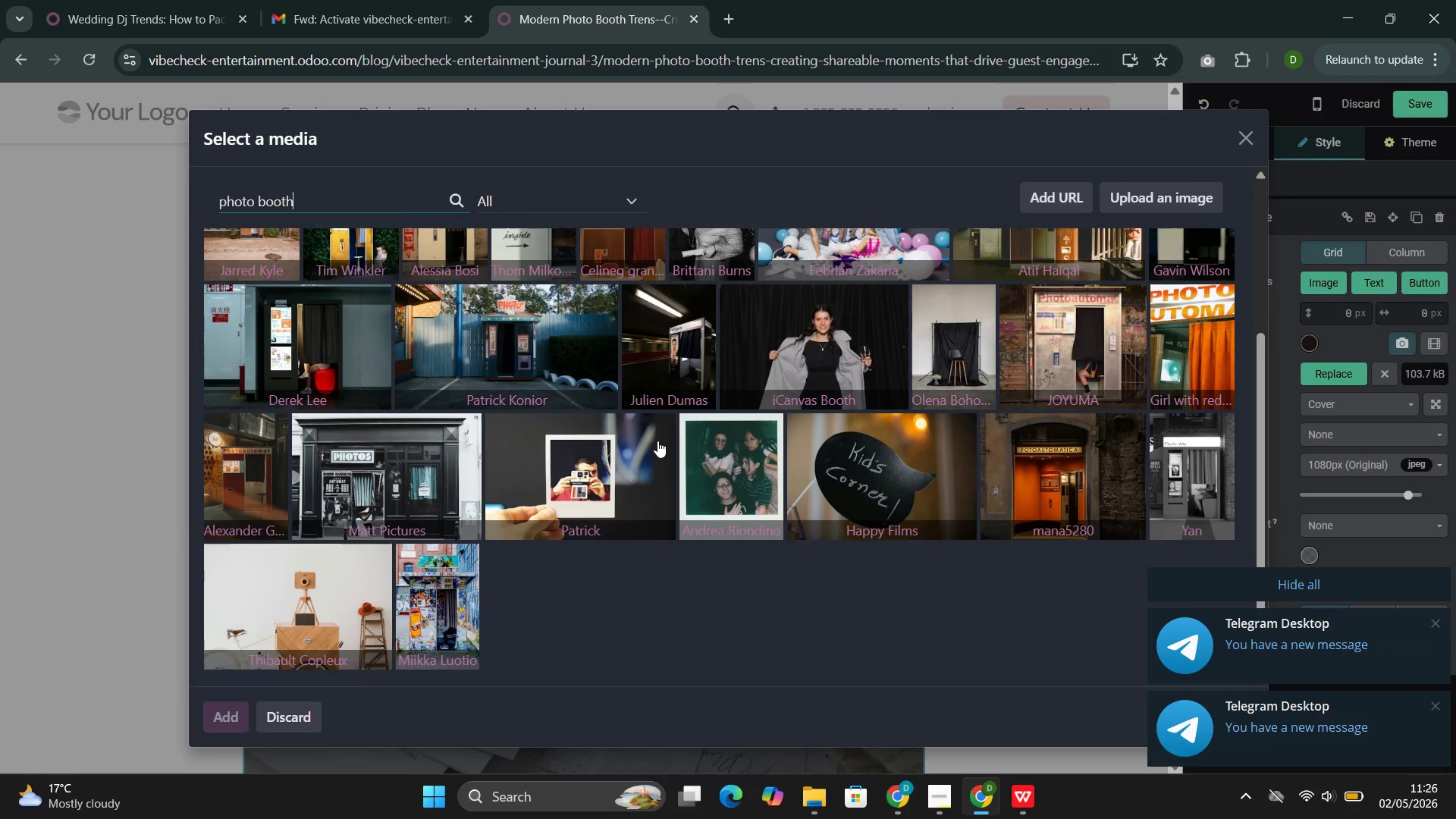 
key(Backspace)
 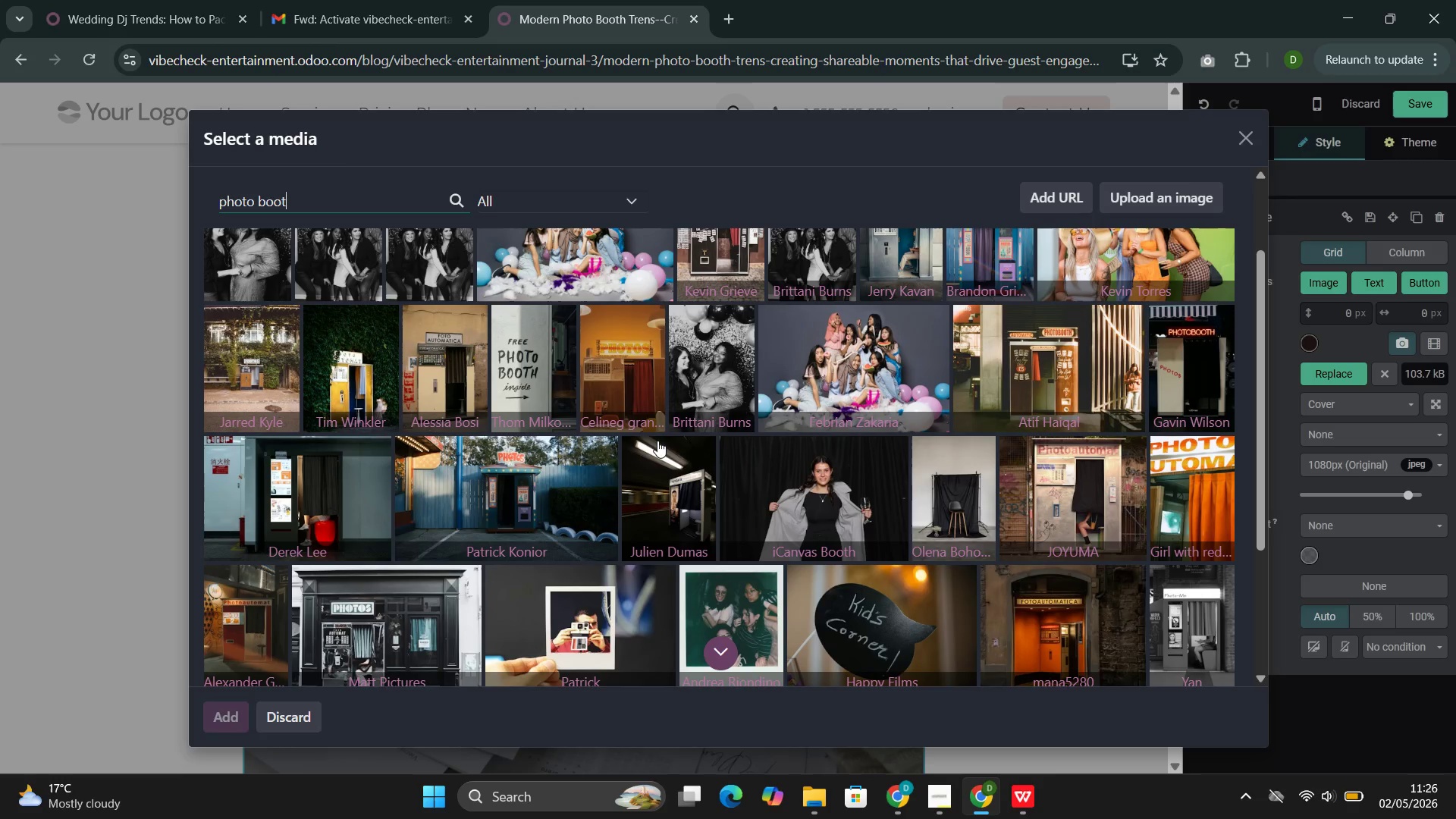 
key(Backspace)
 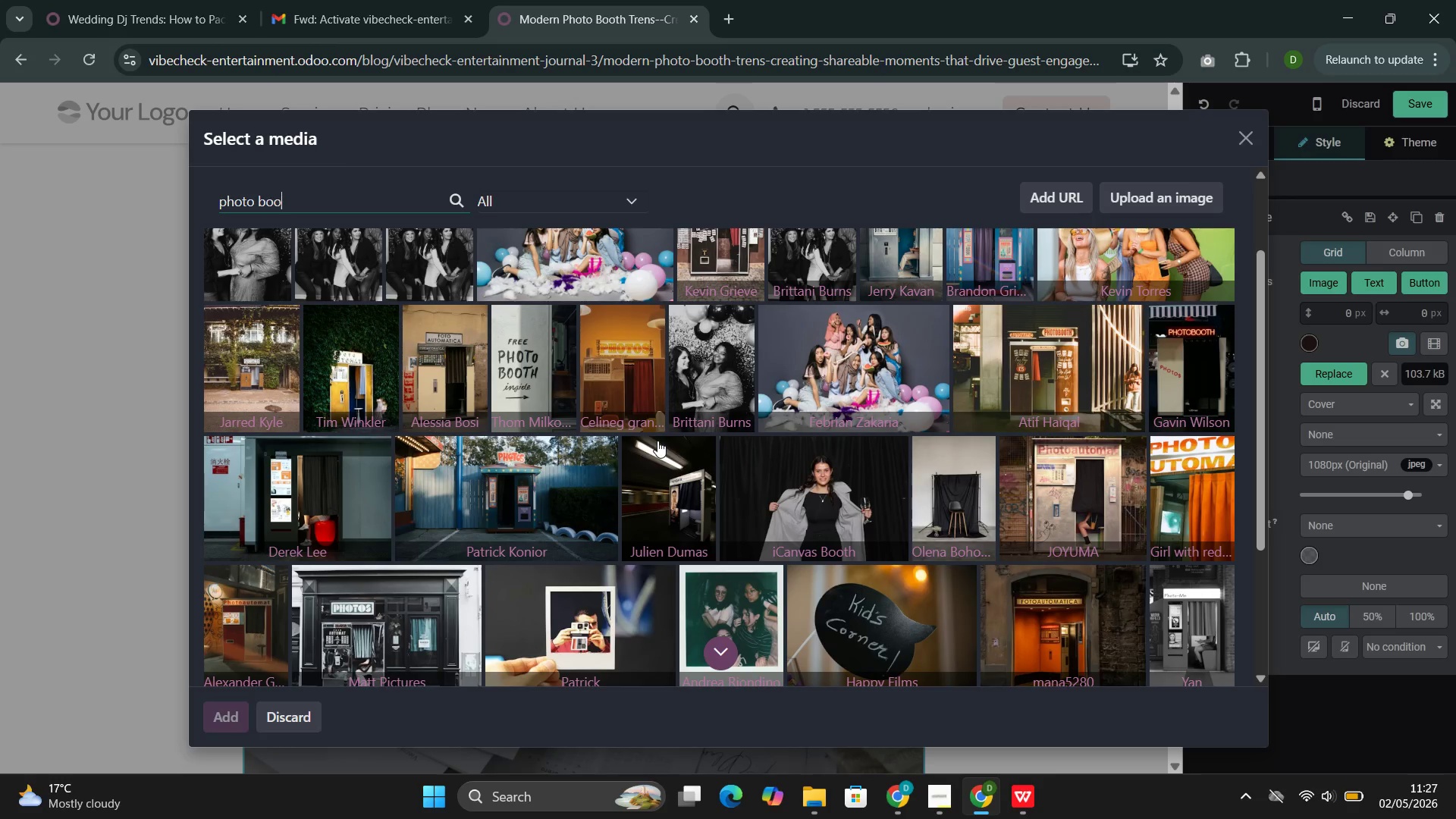 
key(Backspace)
 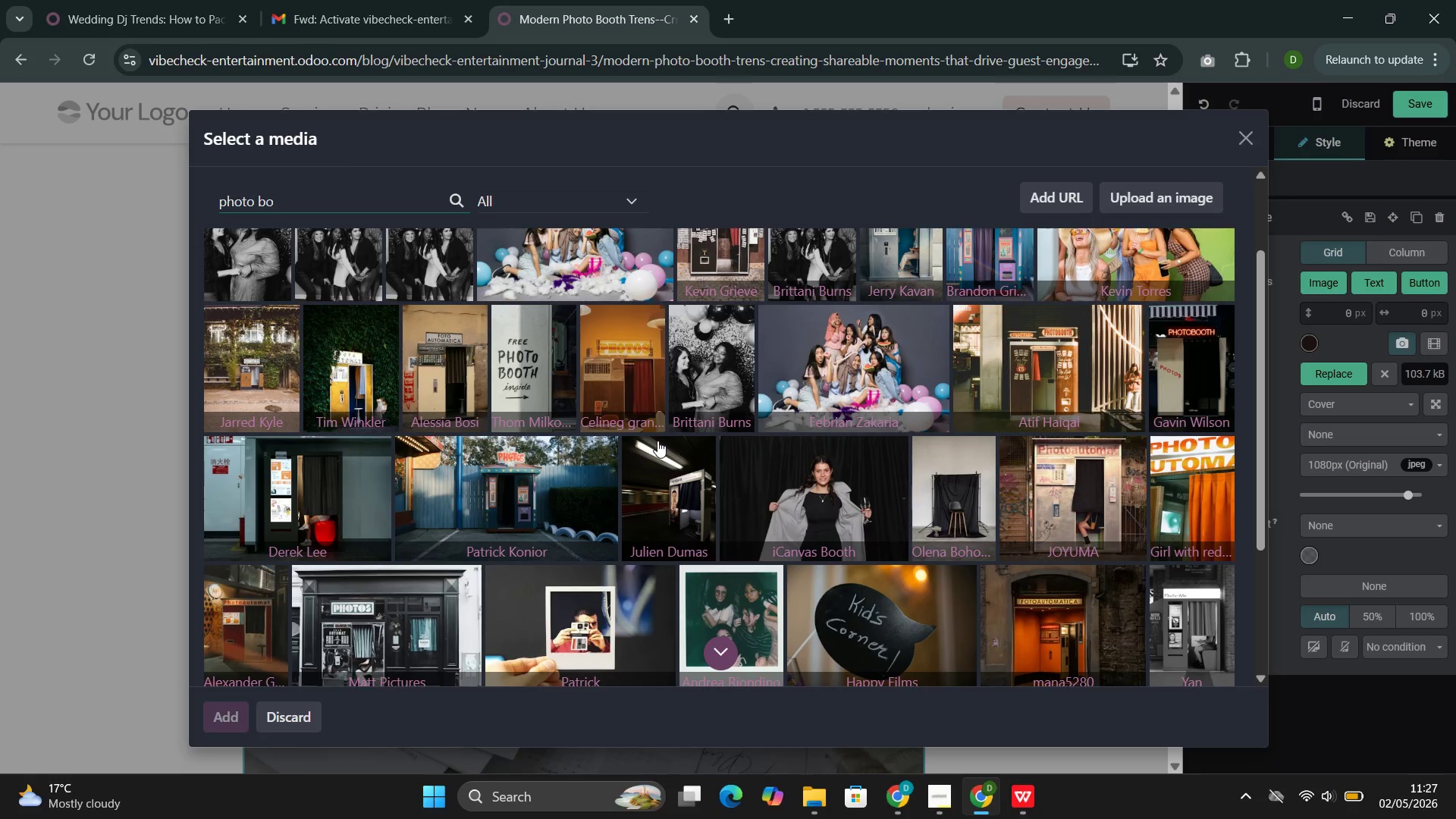 
key(Backspace)
 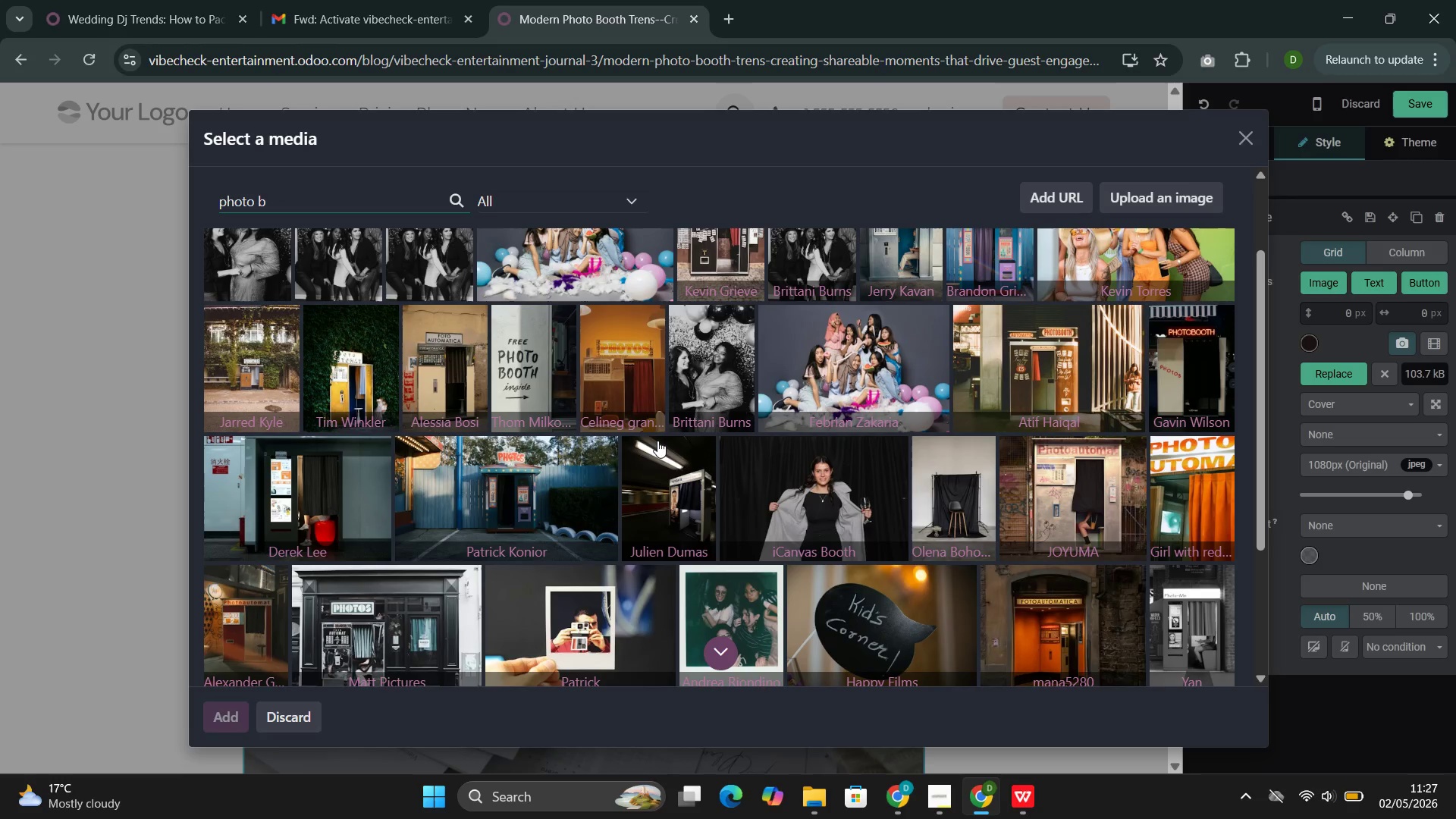 
key(Backspace)
 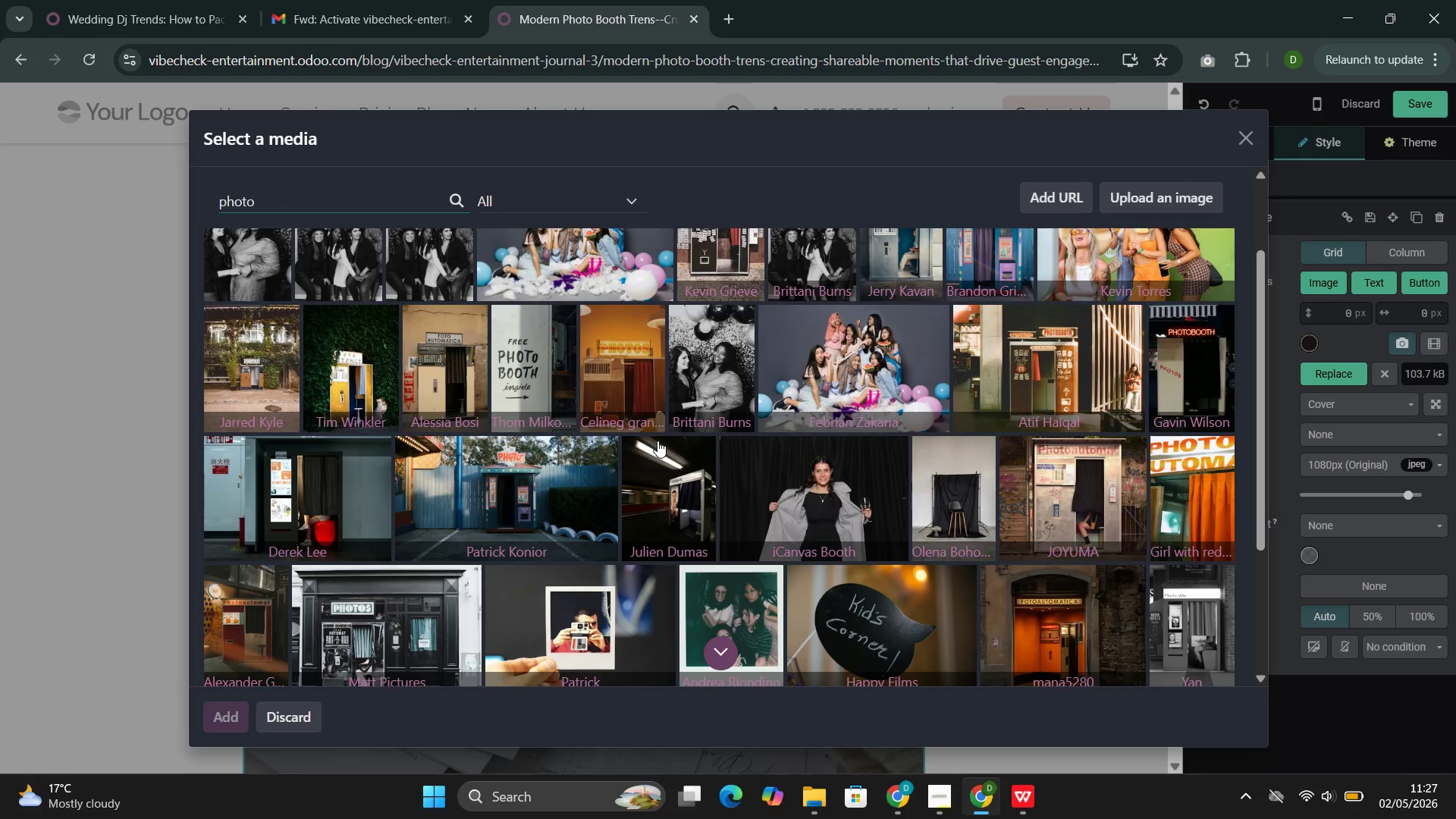 
key(Backspace)
 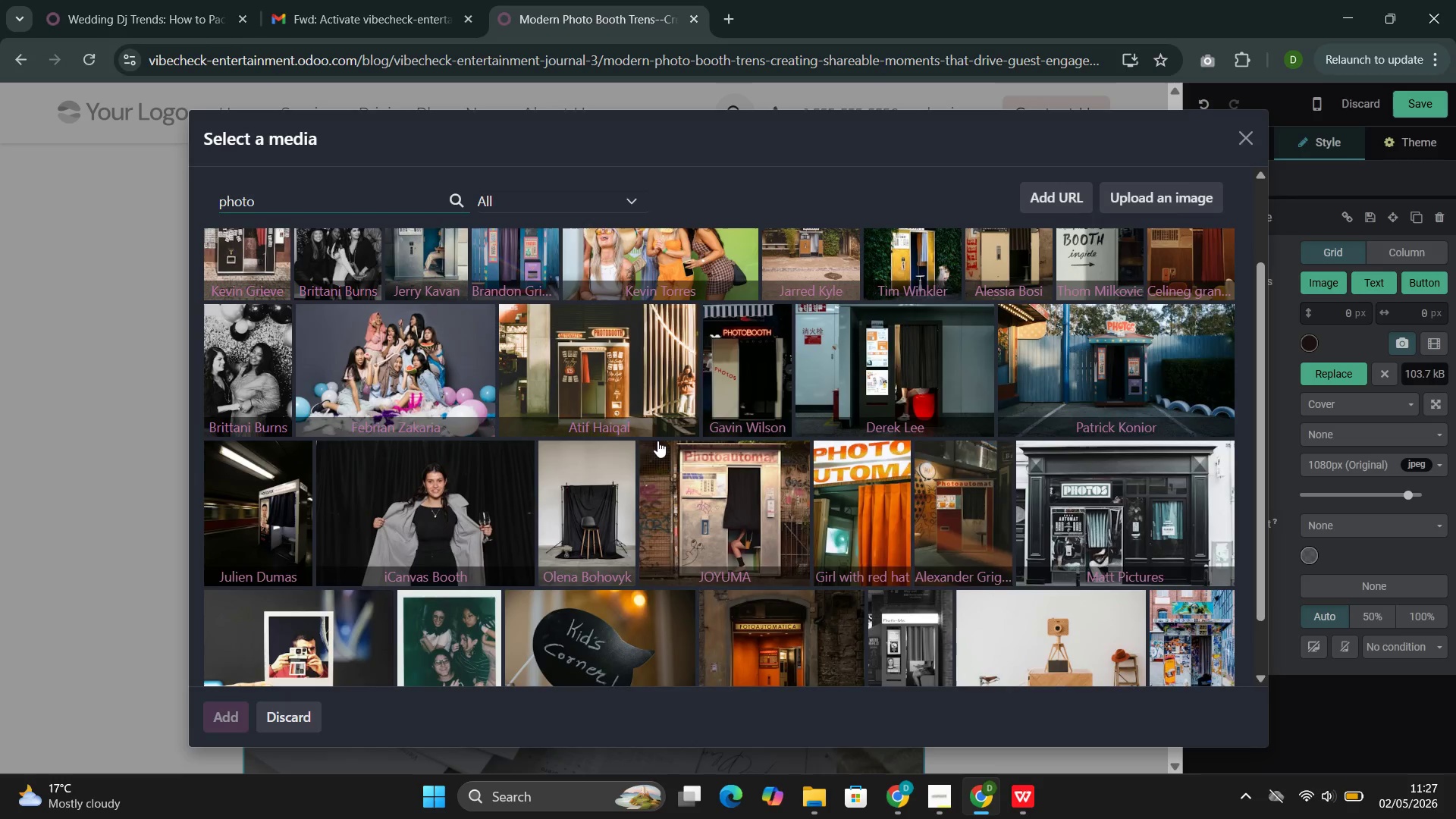 
hold_key(key=ArrowLeft, duration=0.67)
 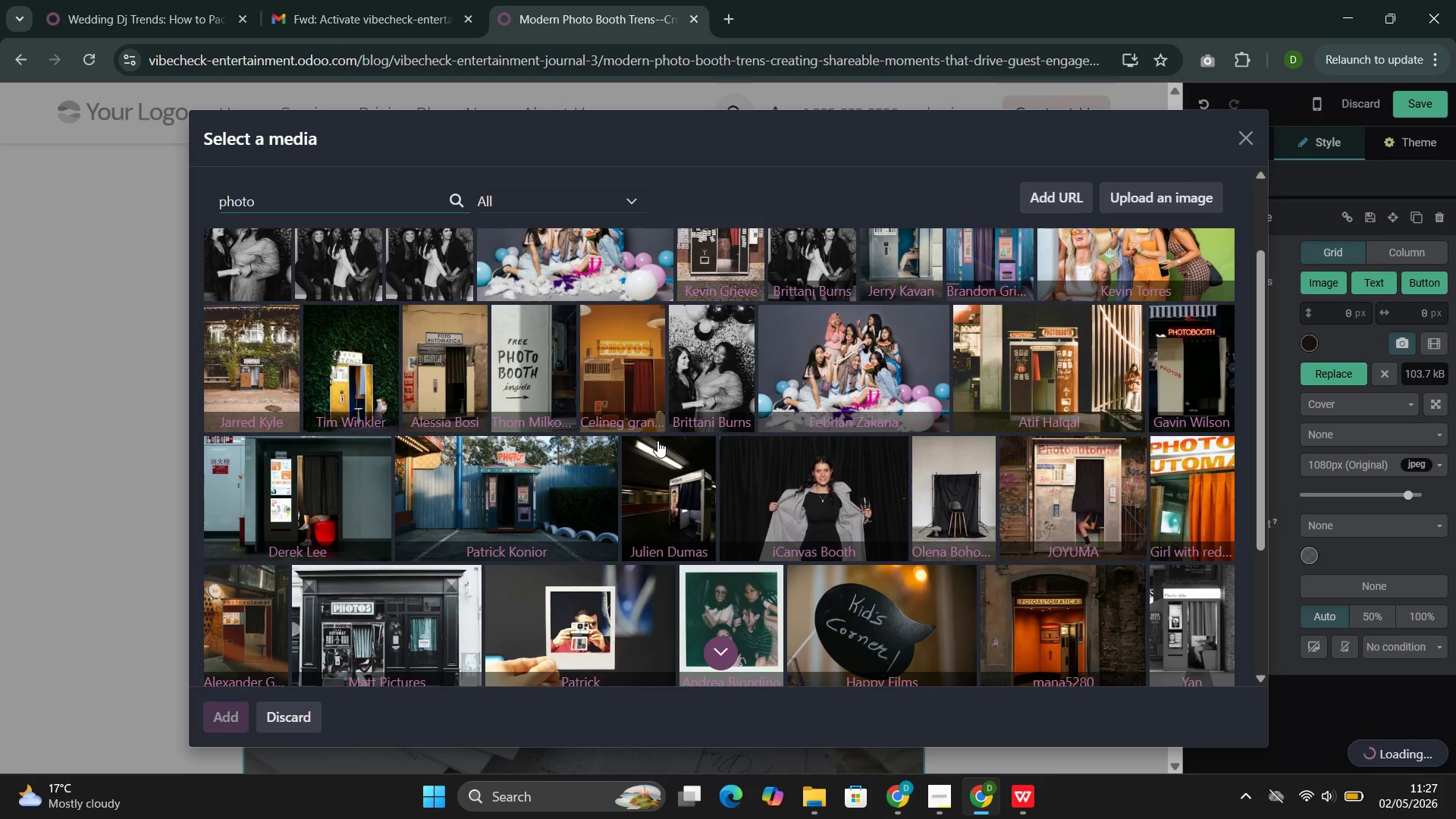 
type(groep)
key(Backspace)
key(Backspace)
type(up )
 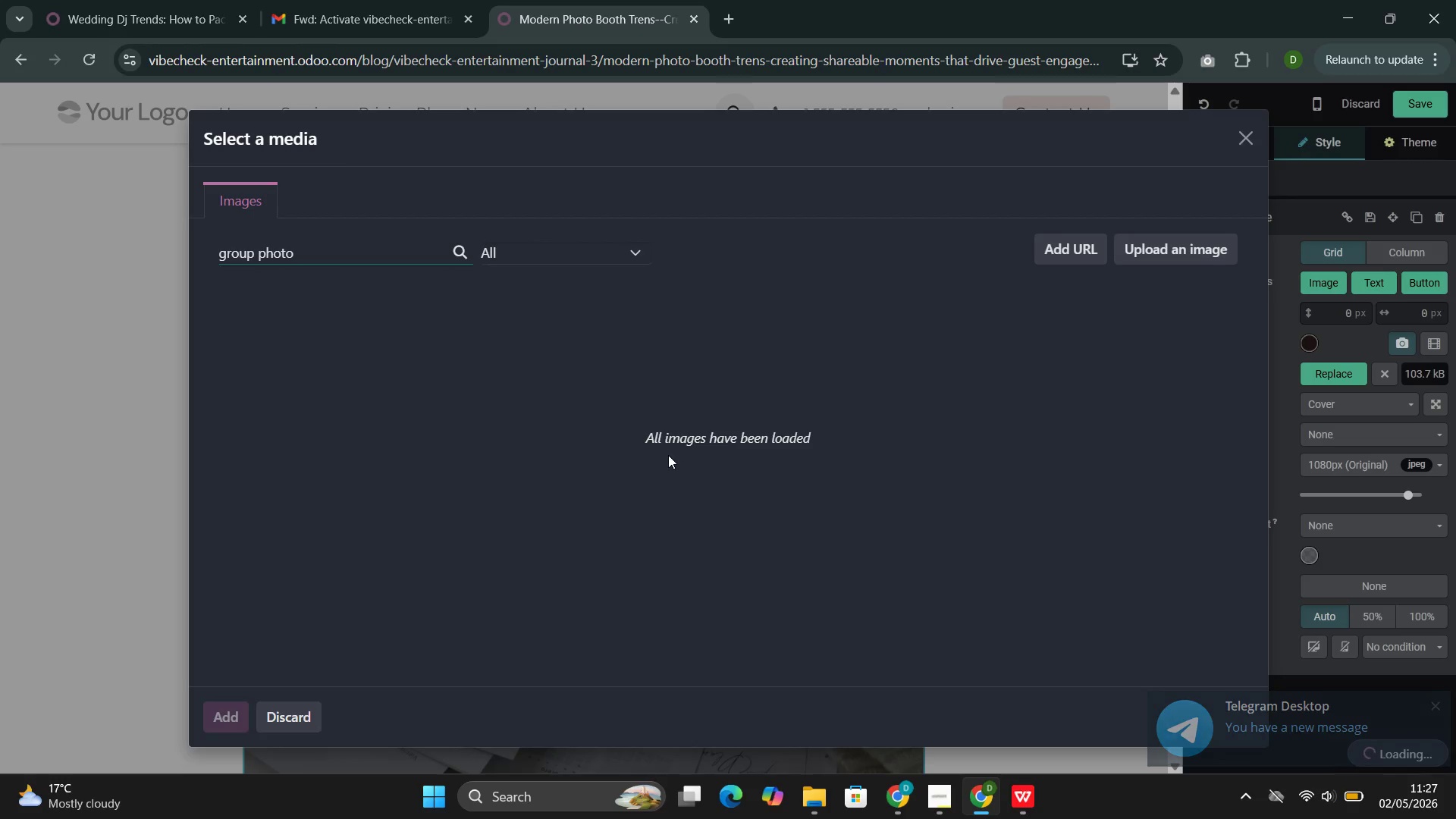 
wait(5.38)
 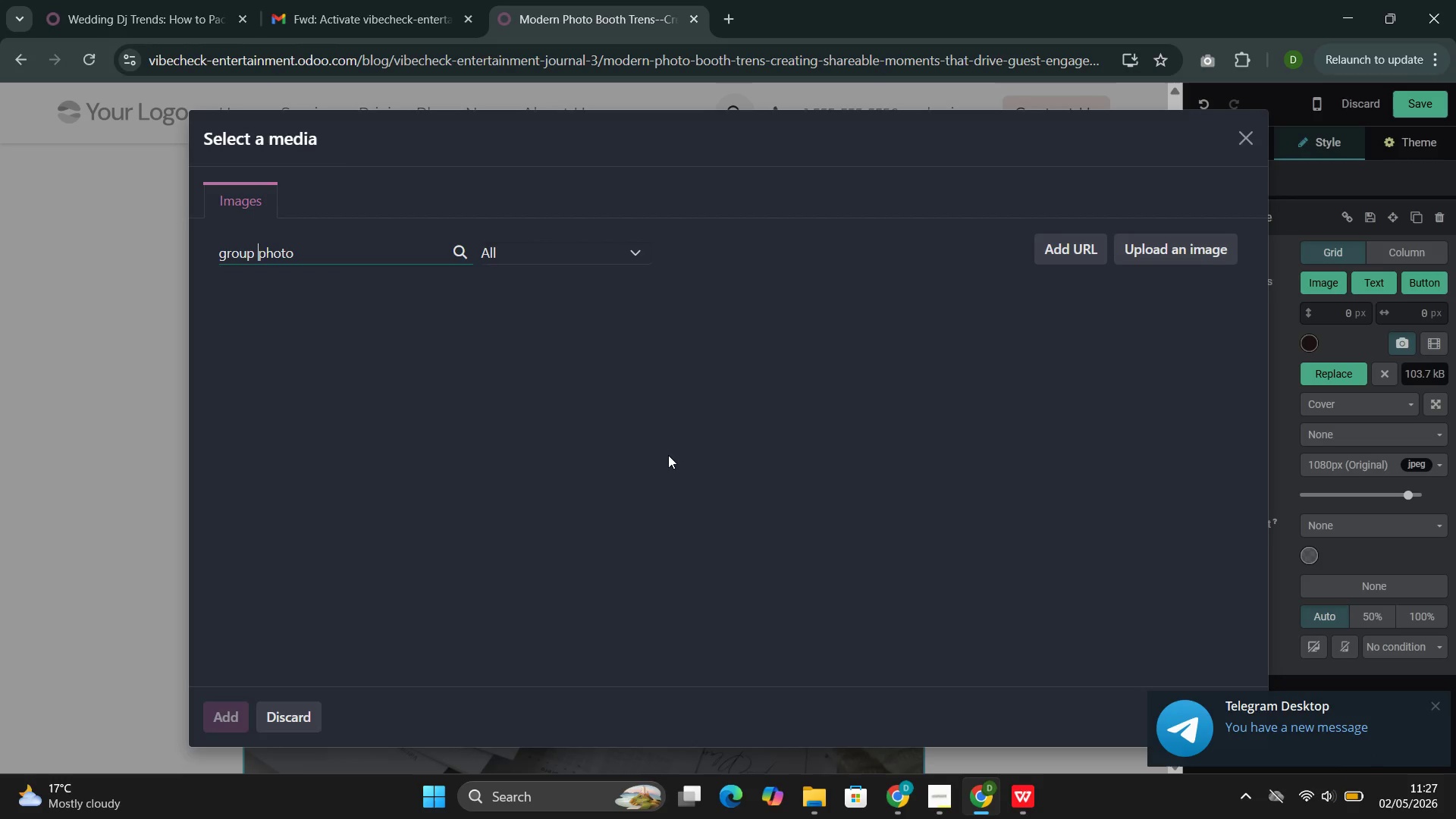 
key(ArrowRight)
 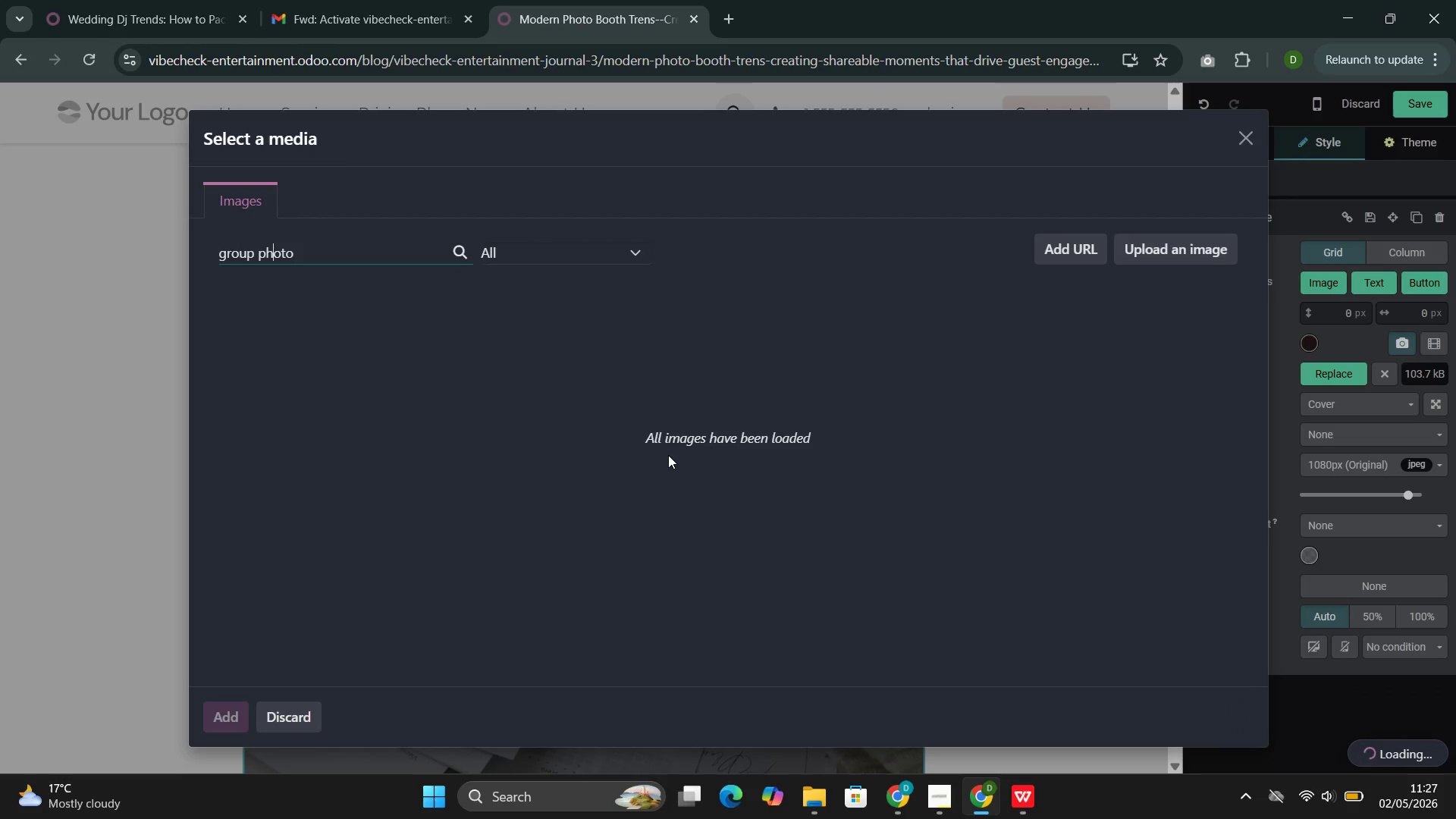 
key(ArrowRight)
 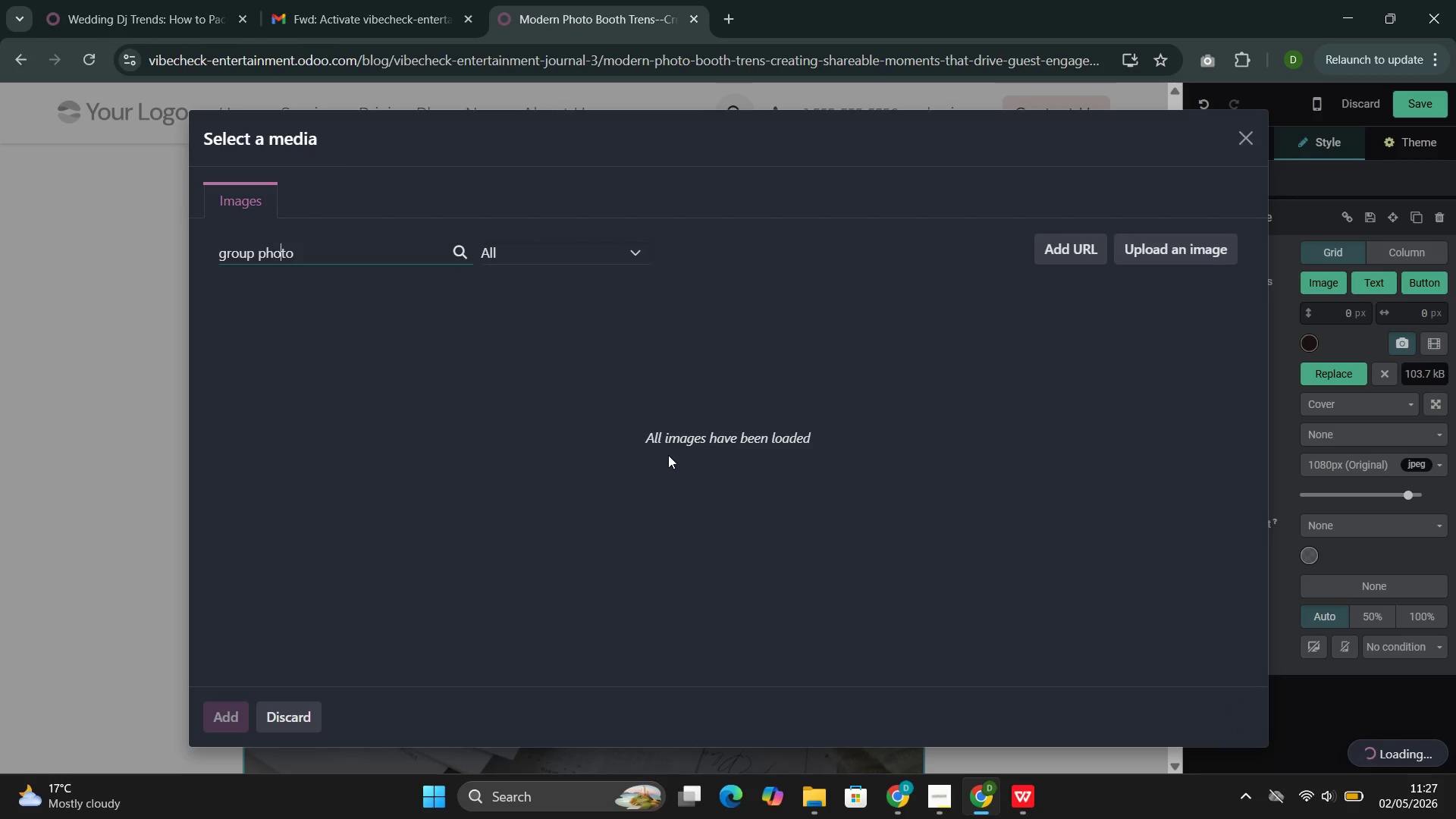 
key(ArrowRight)
 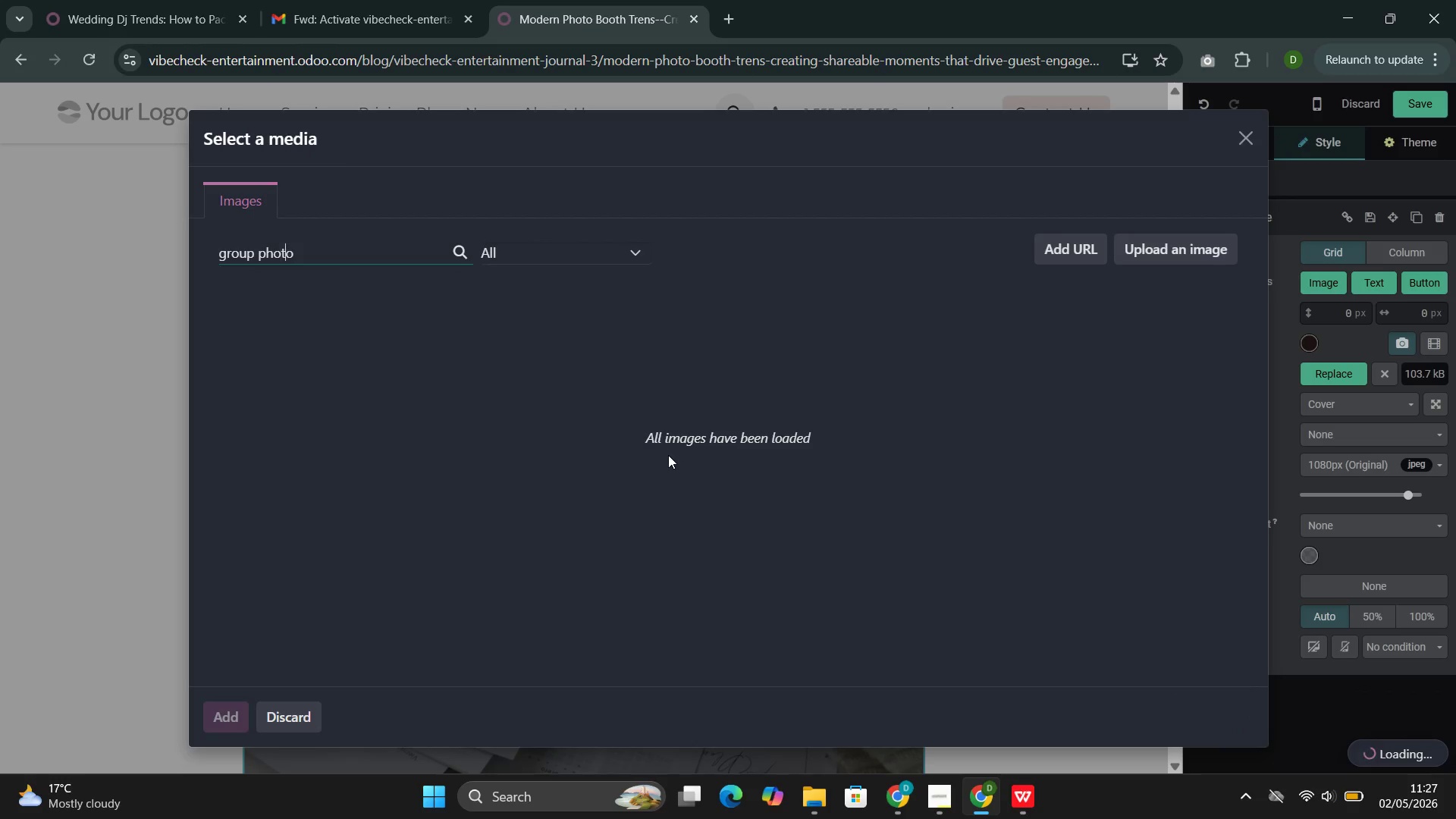 
key(ArrowRight)
 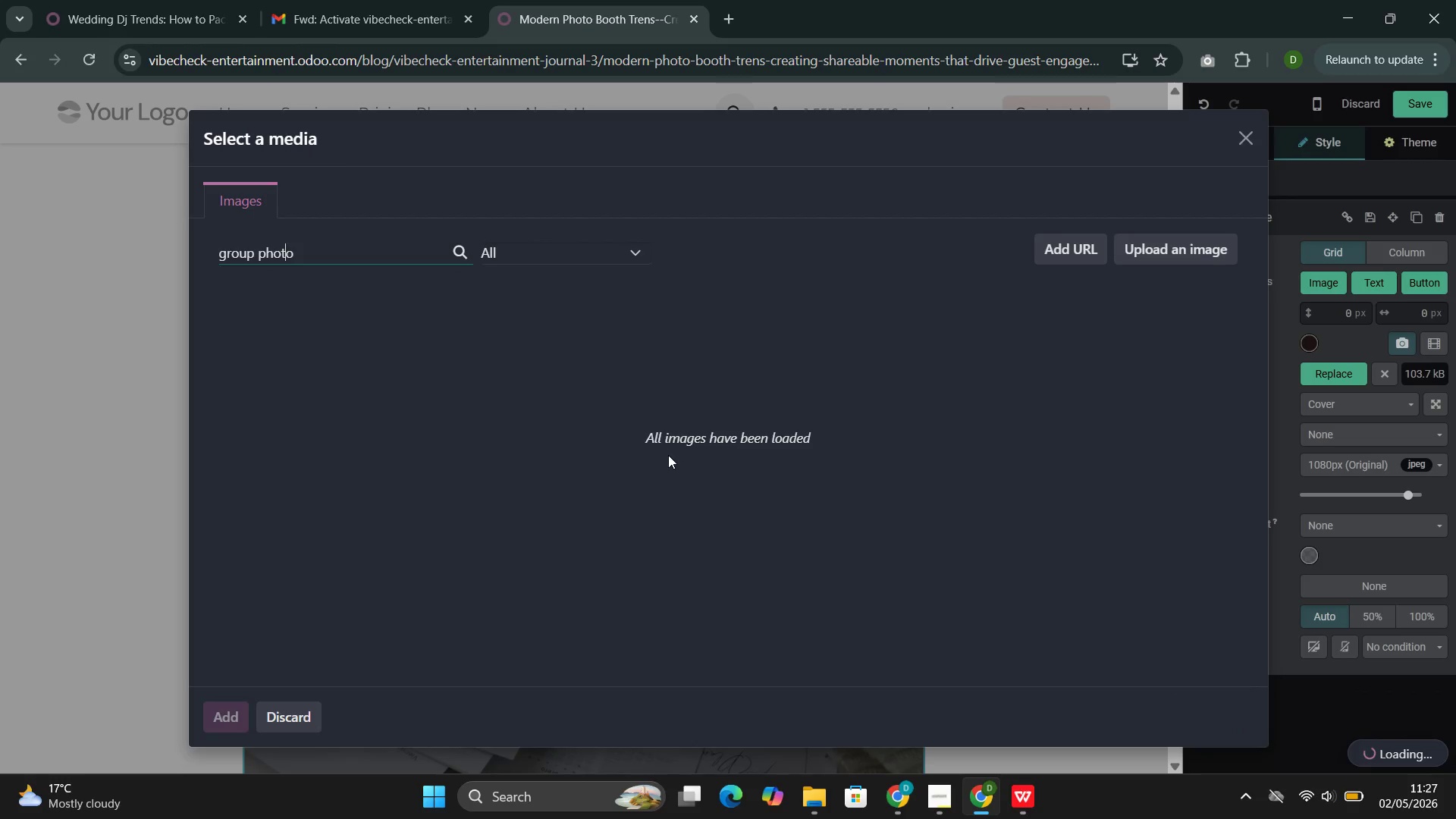 
key(ArrowRight)
 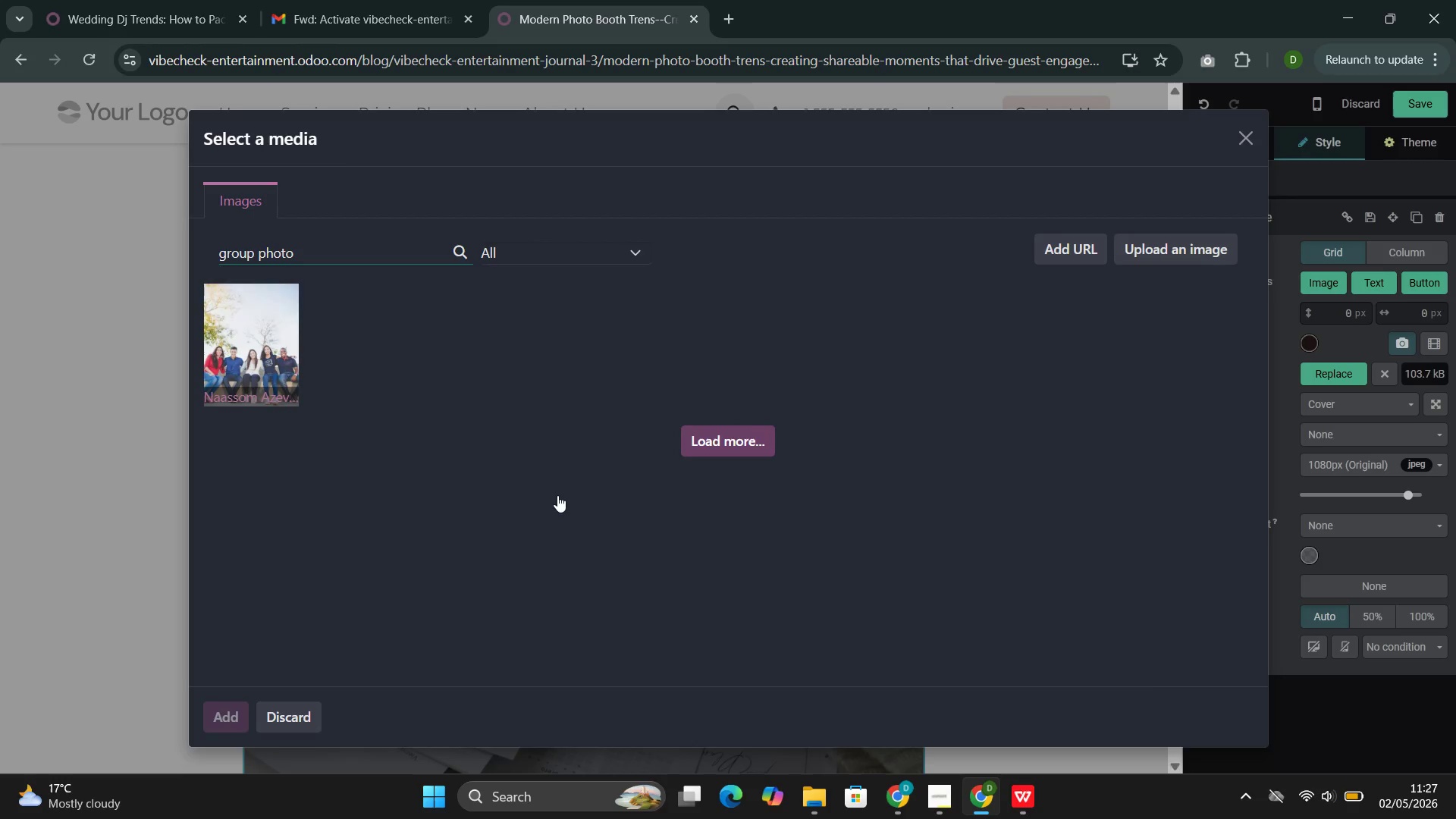 
wait(27.89)
 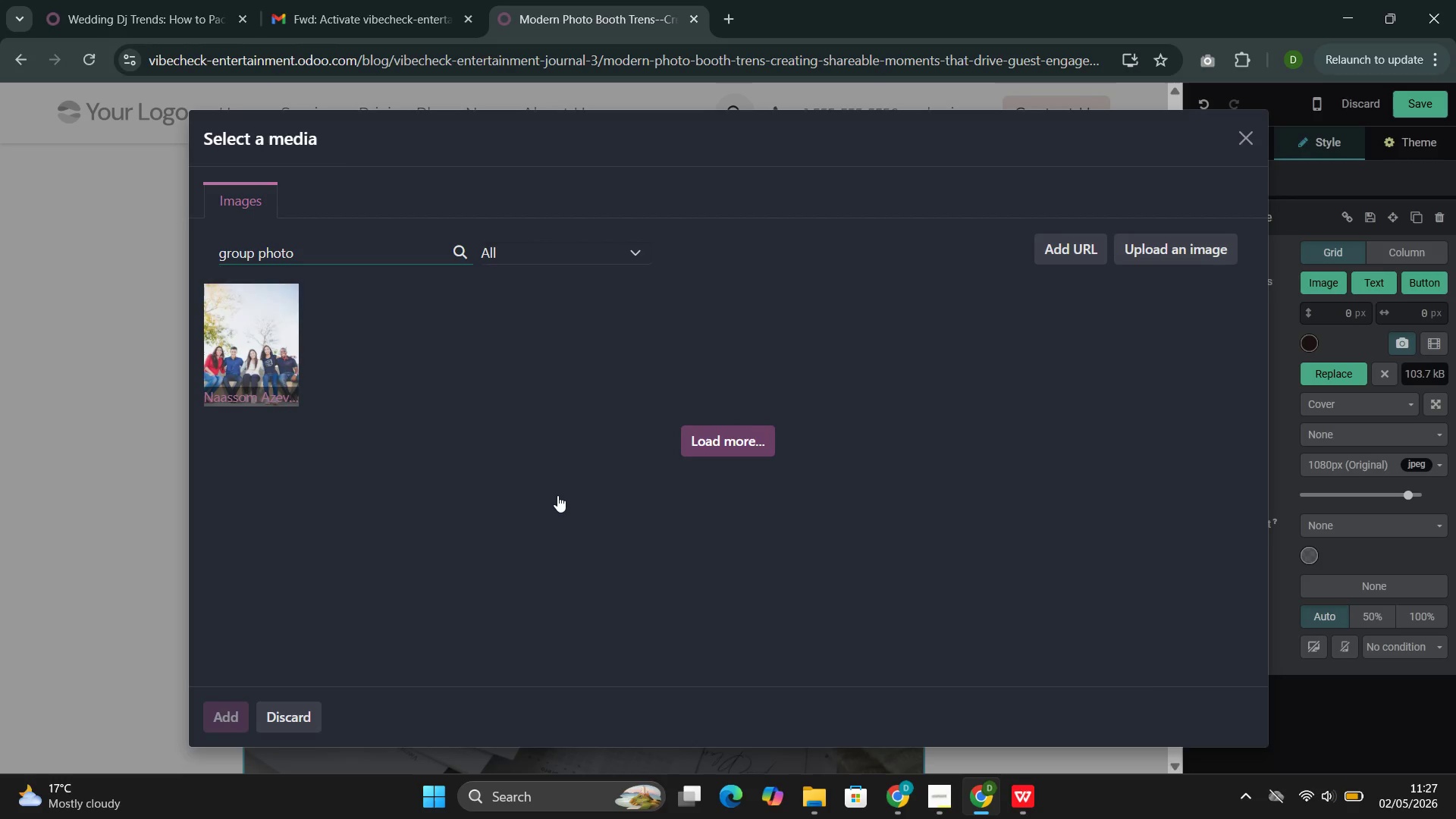 
left_click([272, 335])
 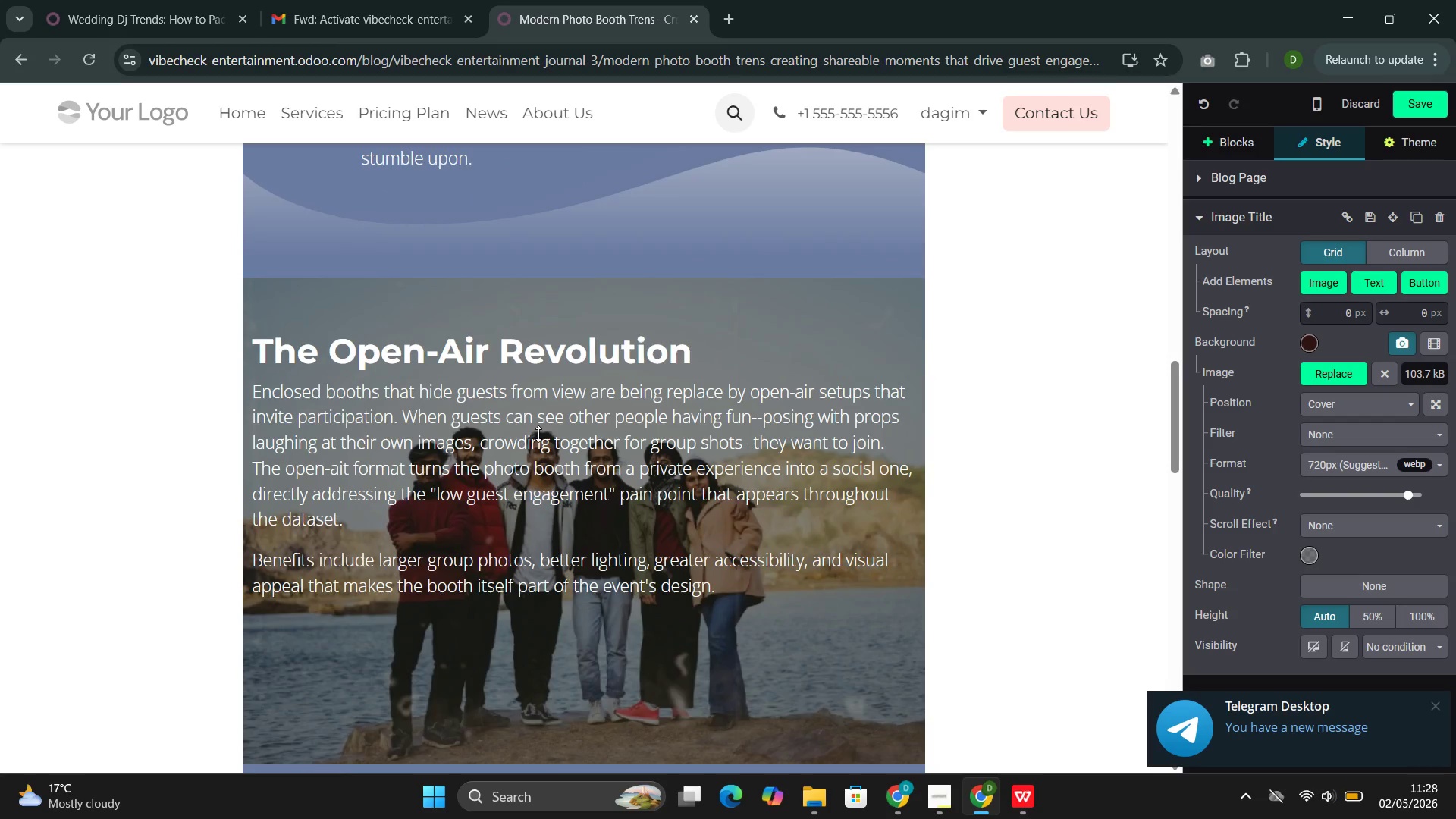 
wait(28.45)
 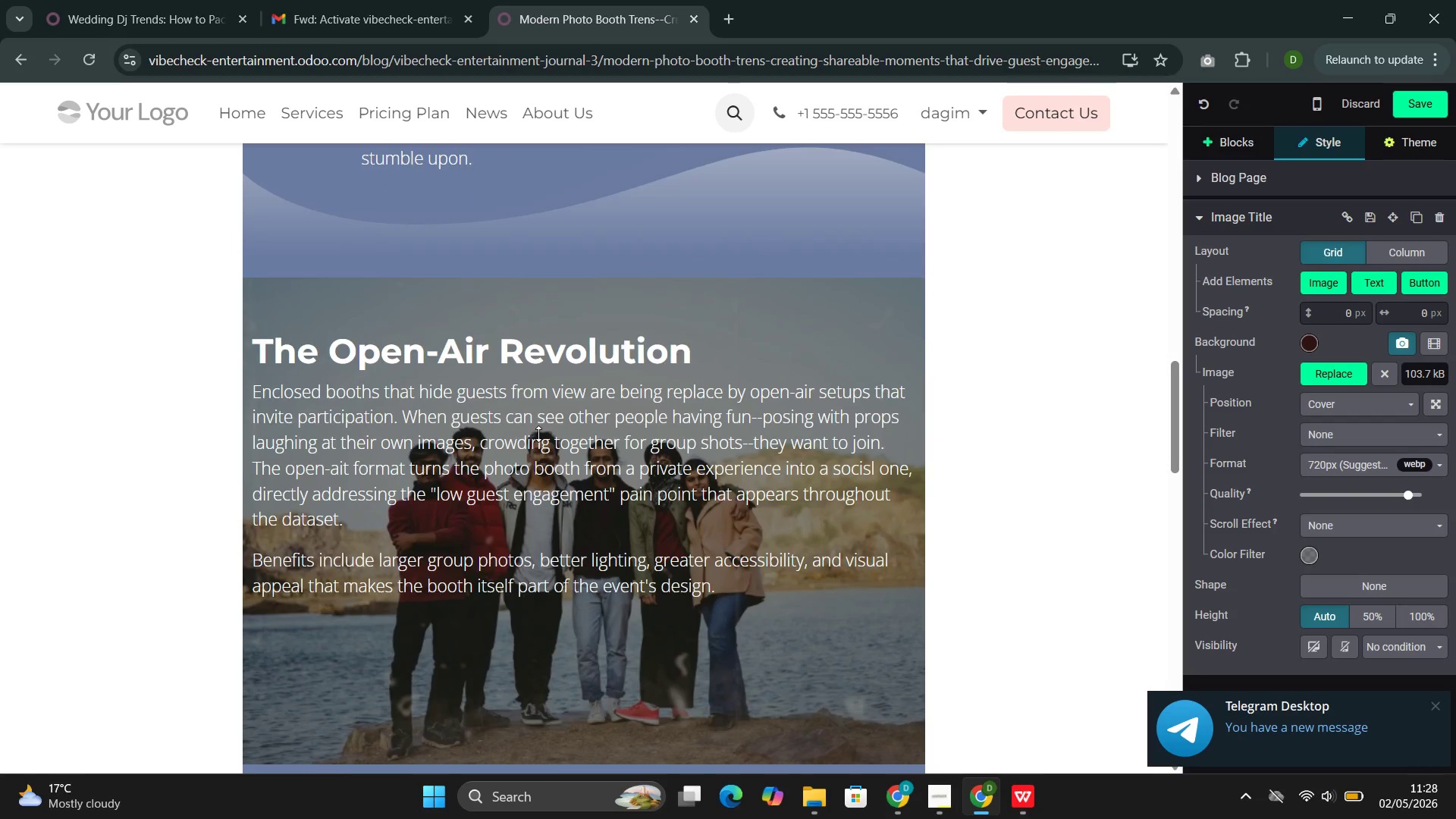 
mouse_move([673, 386])
 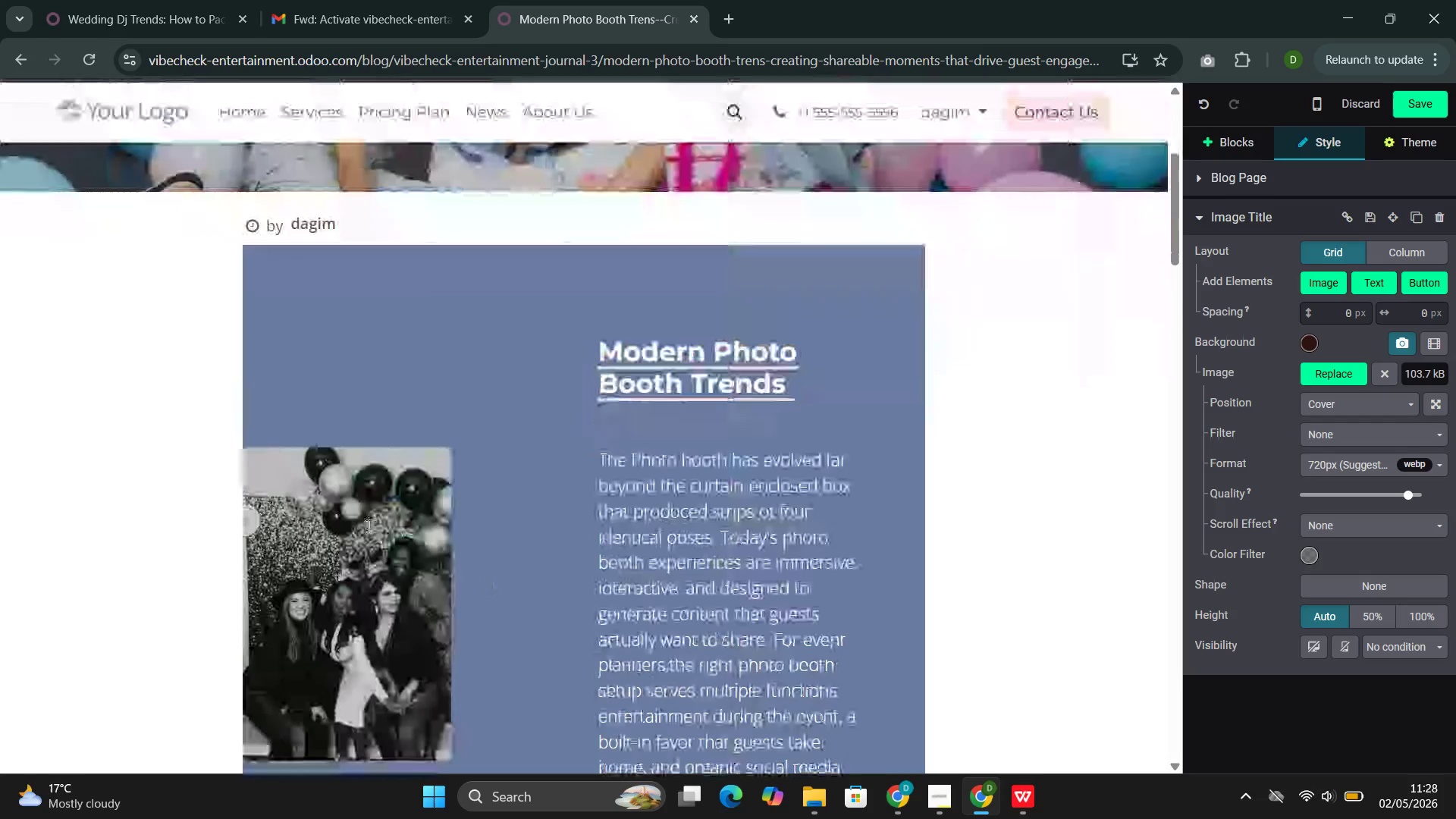 
left_click([354, 530])
 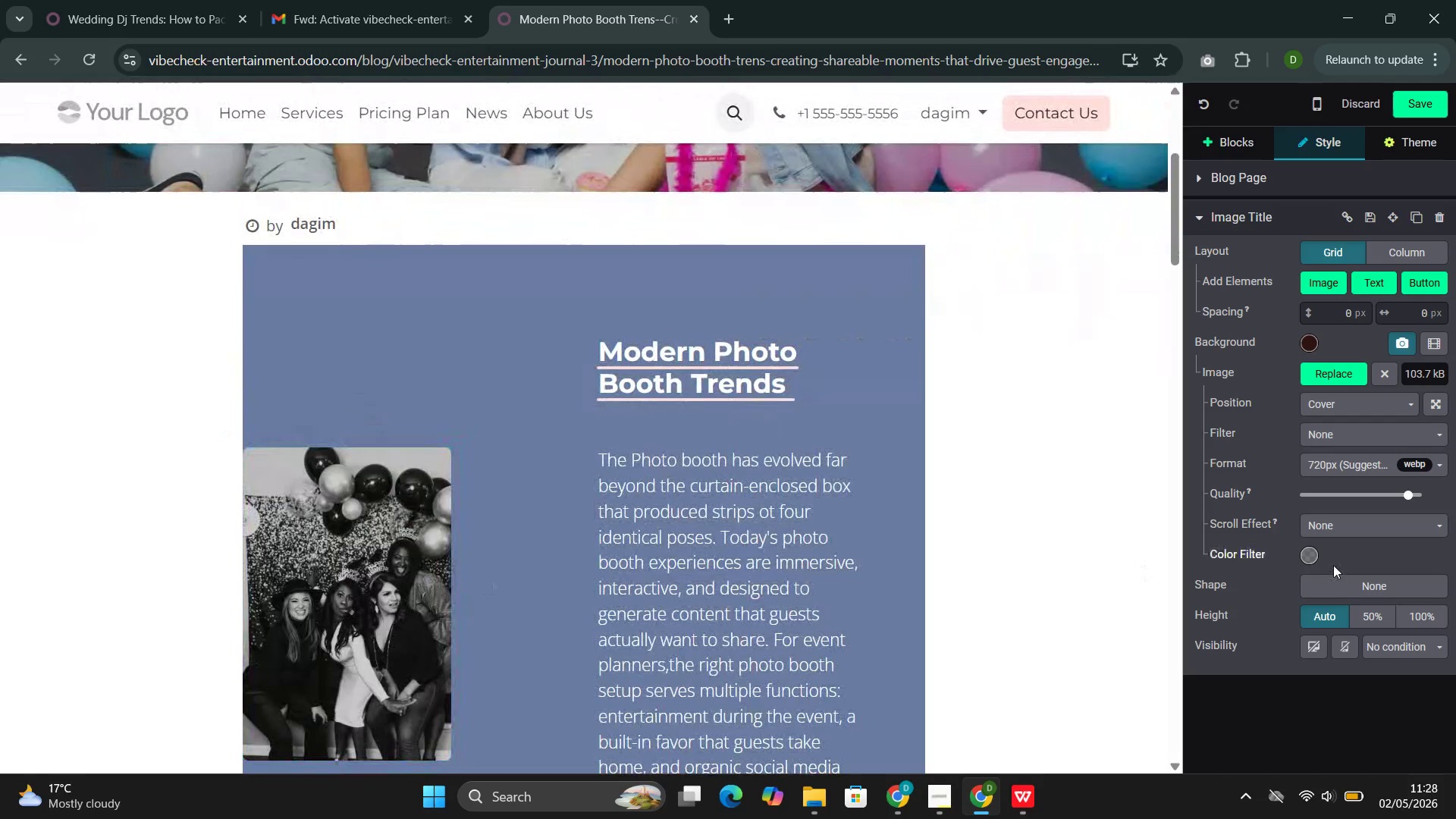 
wait(6.17)
 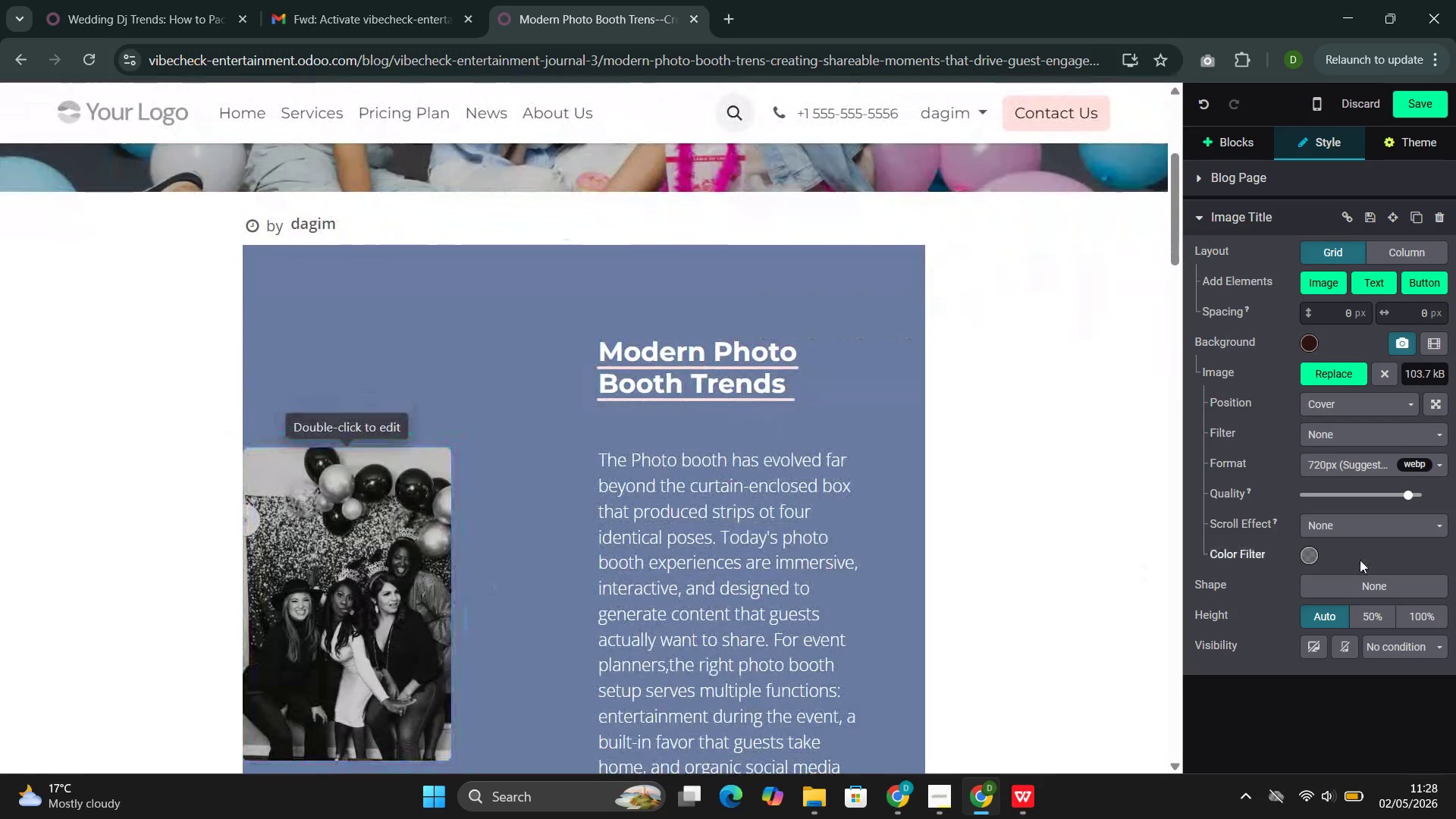 
left_click([396, 510])
 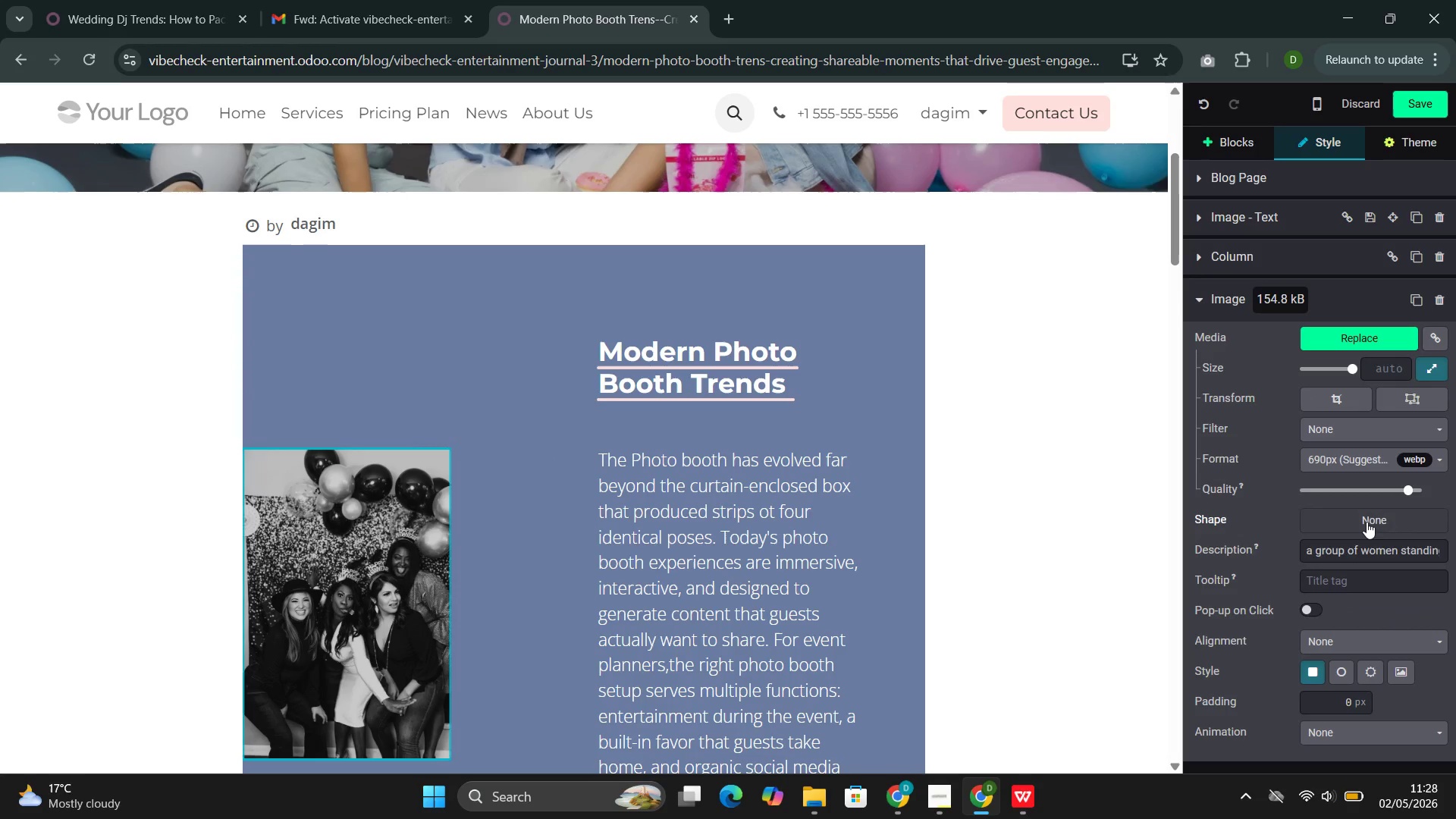 
wait(7.03)
 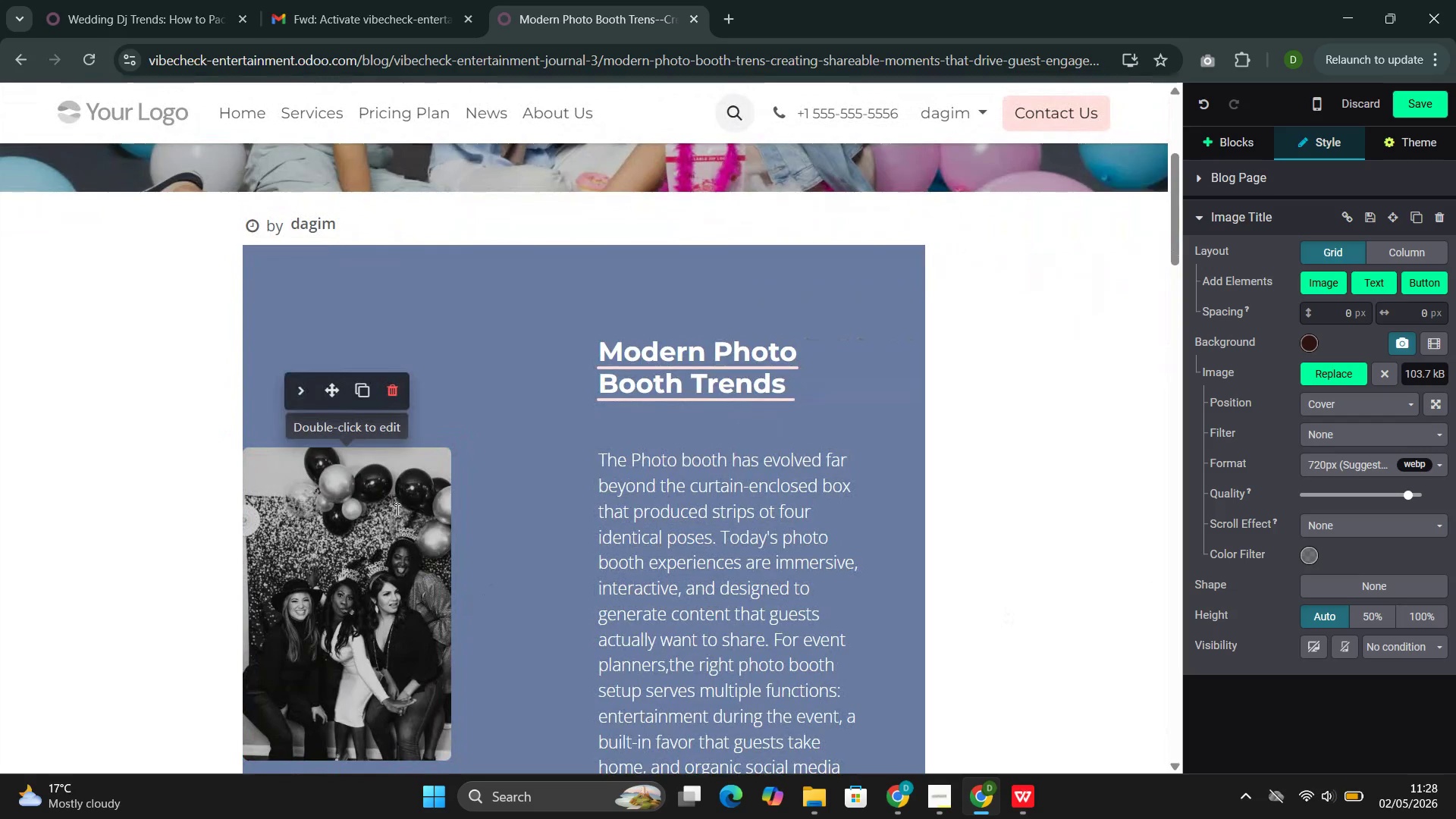 
left_click([1334, 732])
 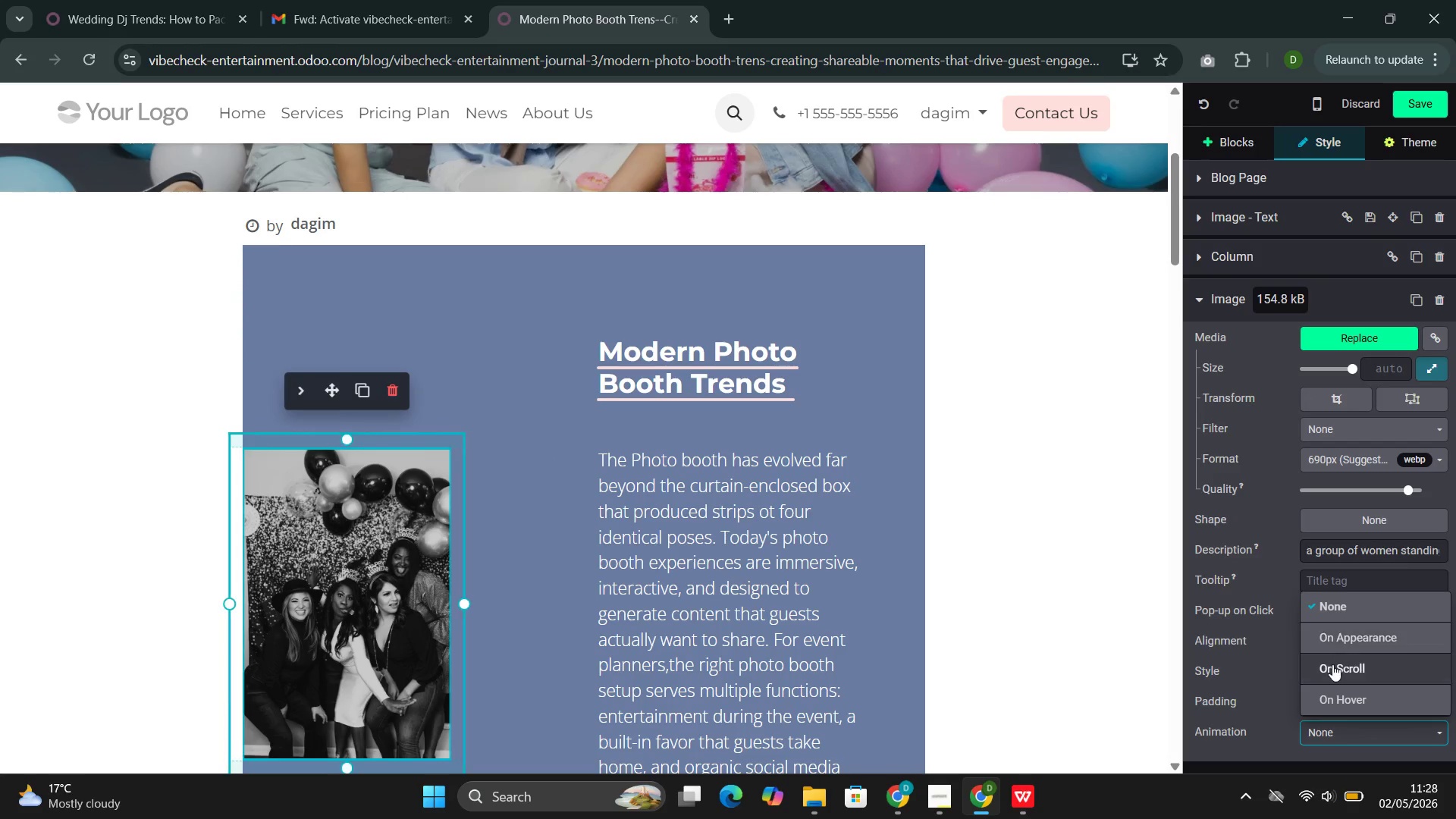 
left_click([1332, 664])
 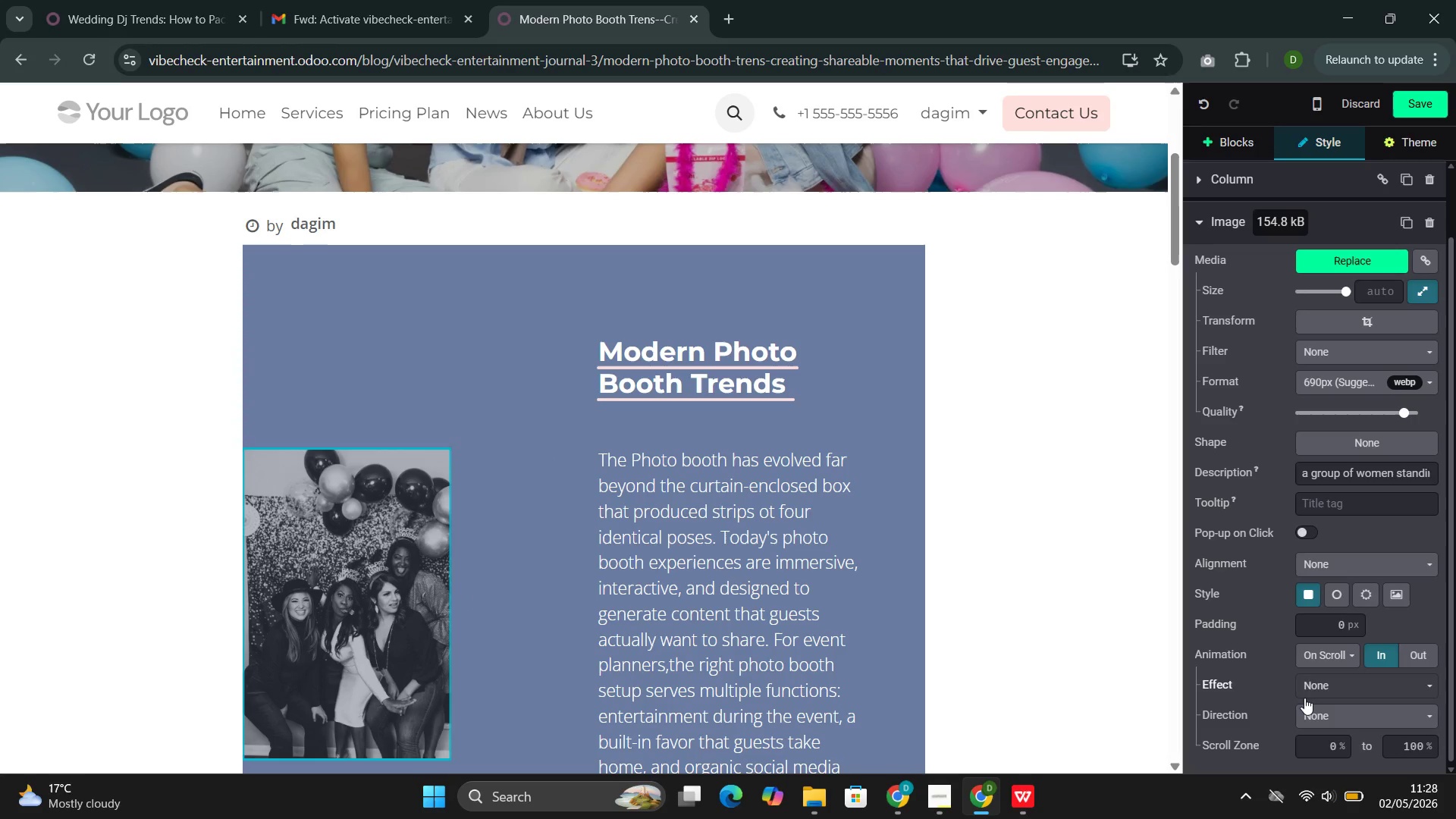 
left_click([1303, 712])
 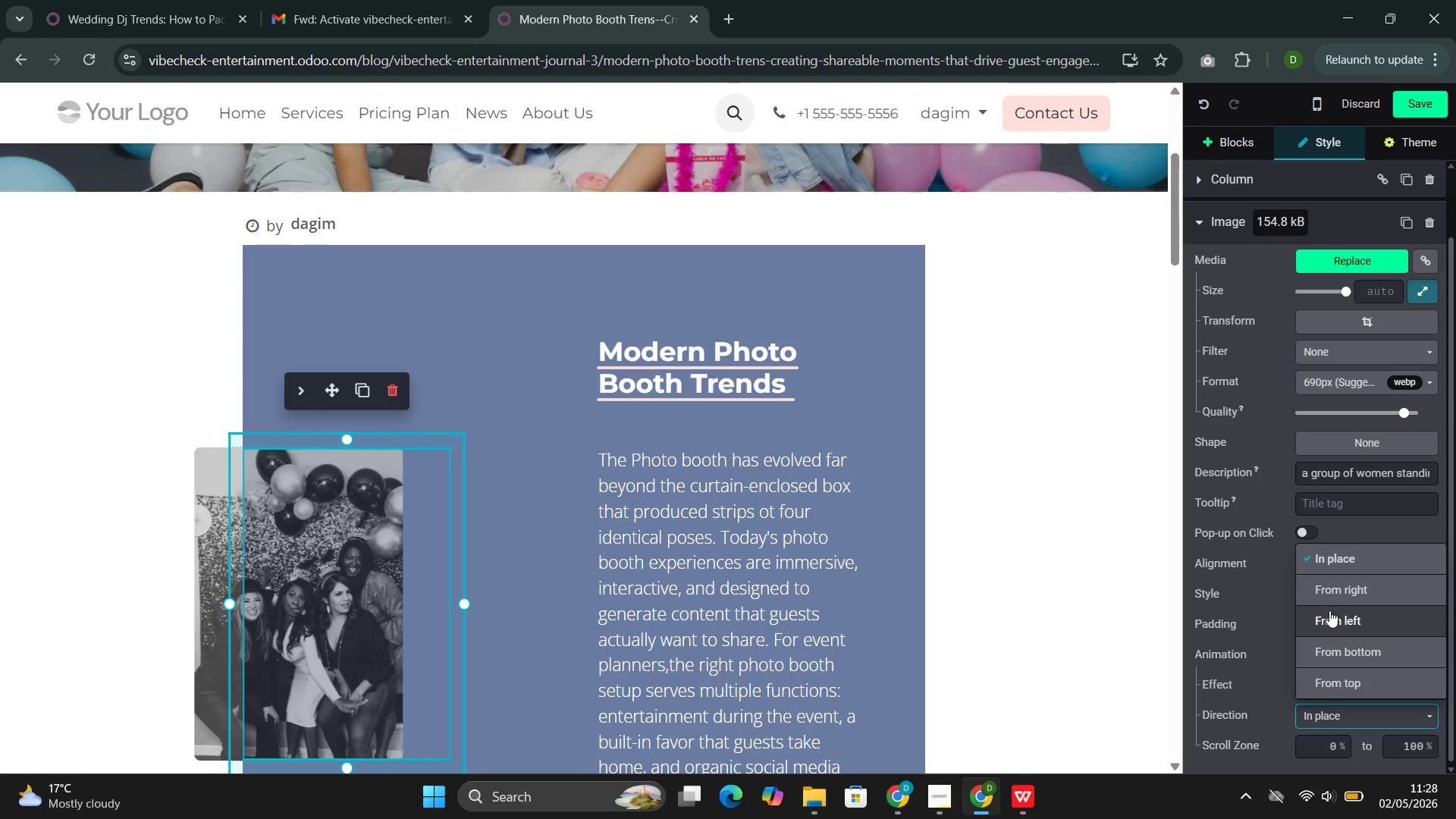 
left_click([1329, 610])
 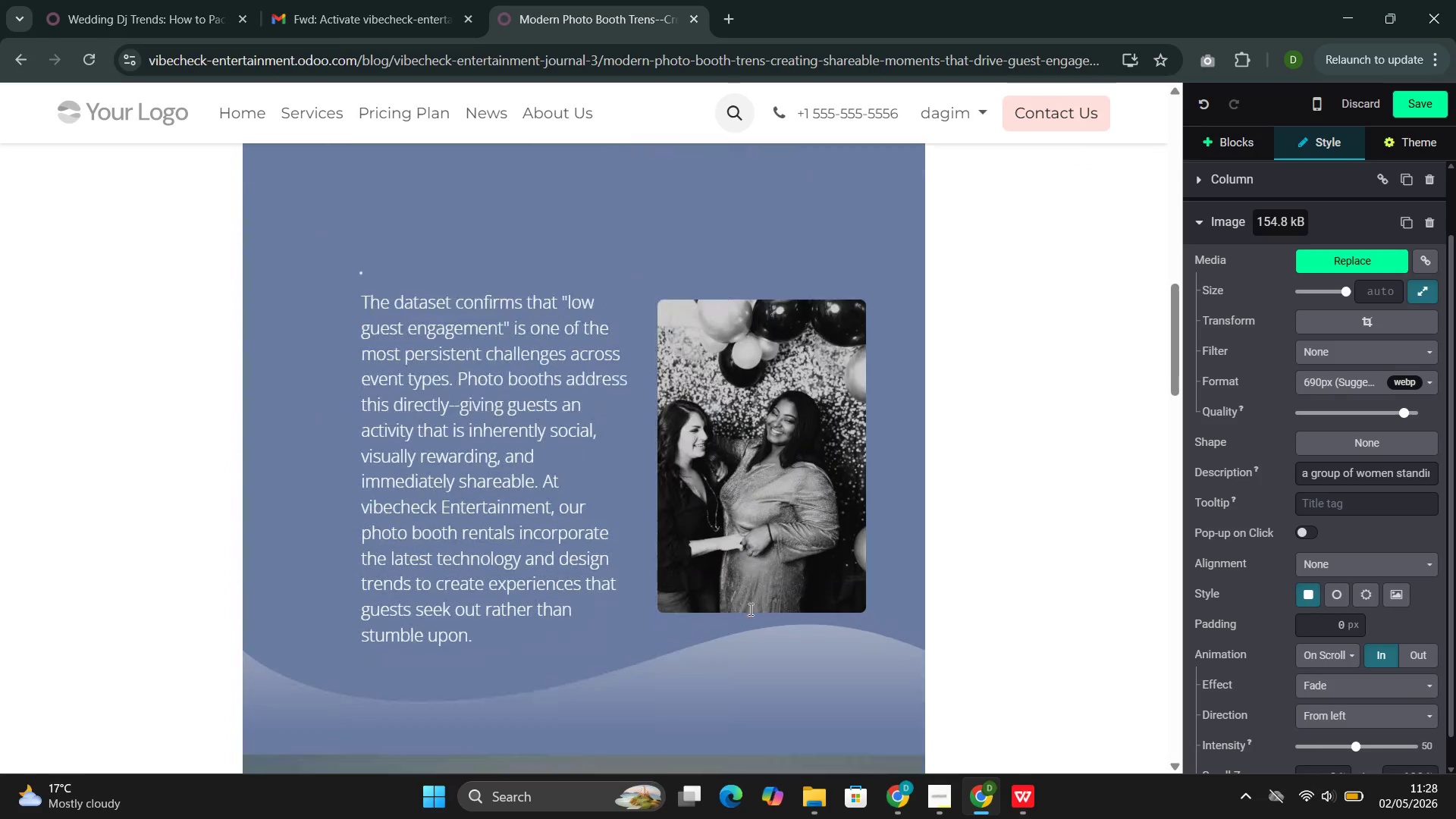 
left_click([755, 475])
 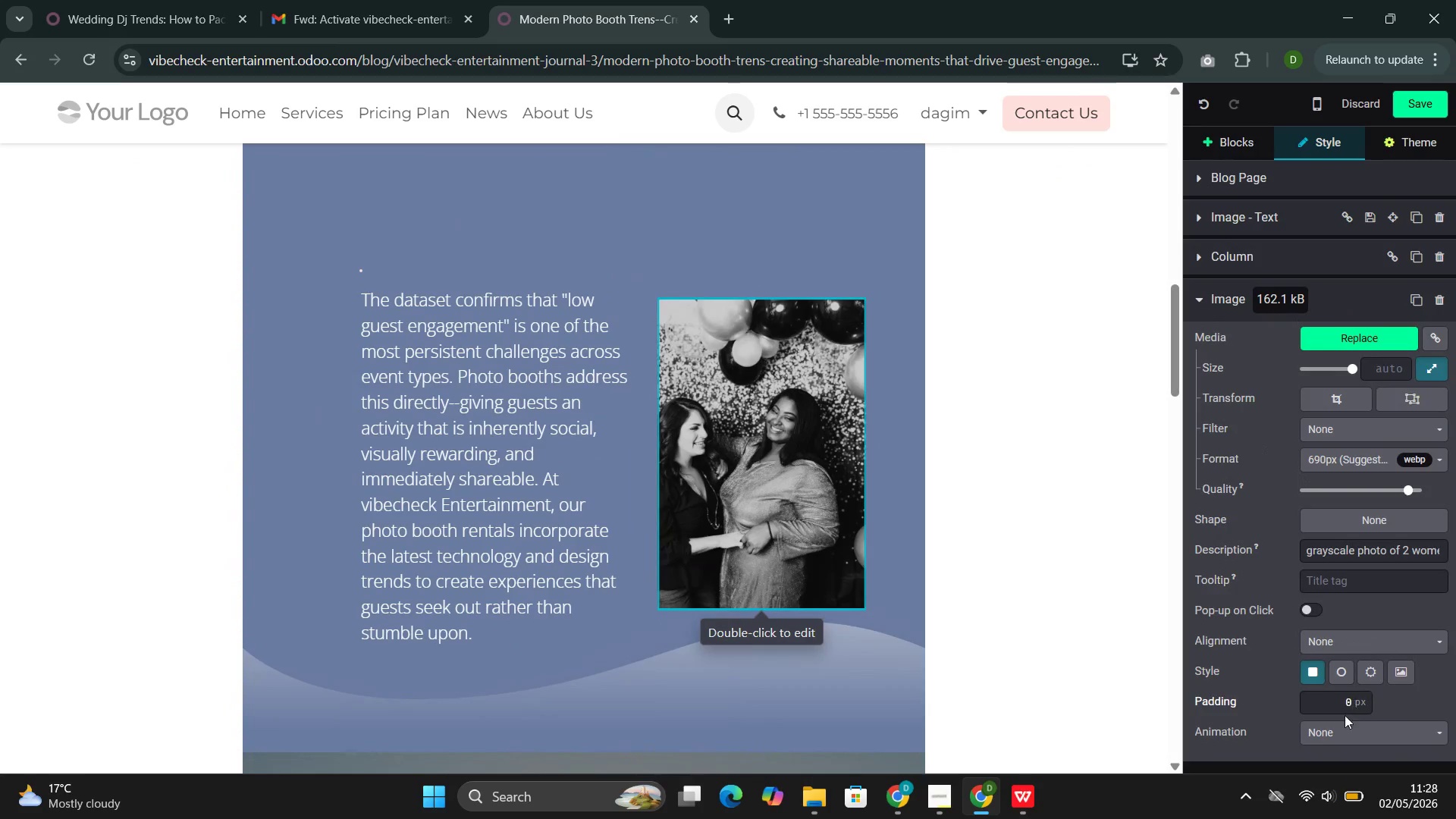 
left_click([1339, 726])
 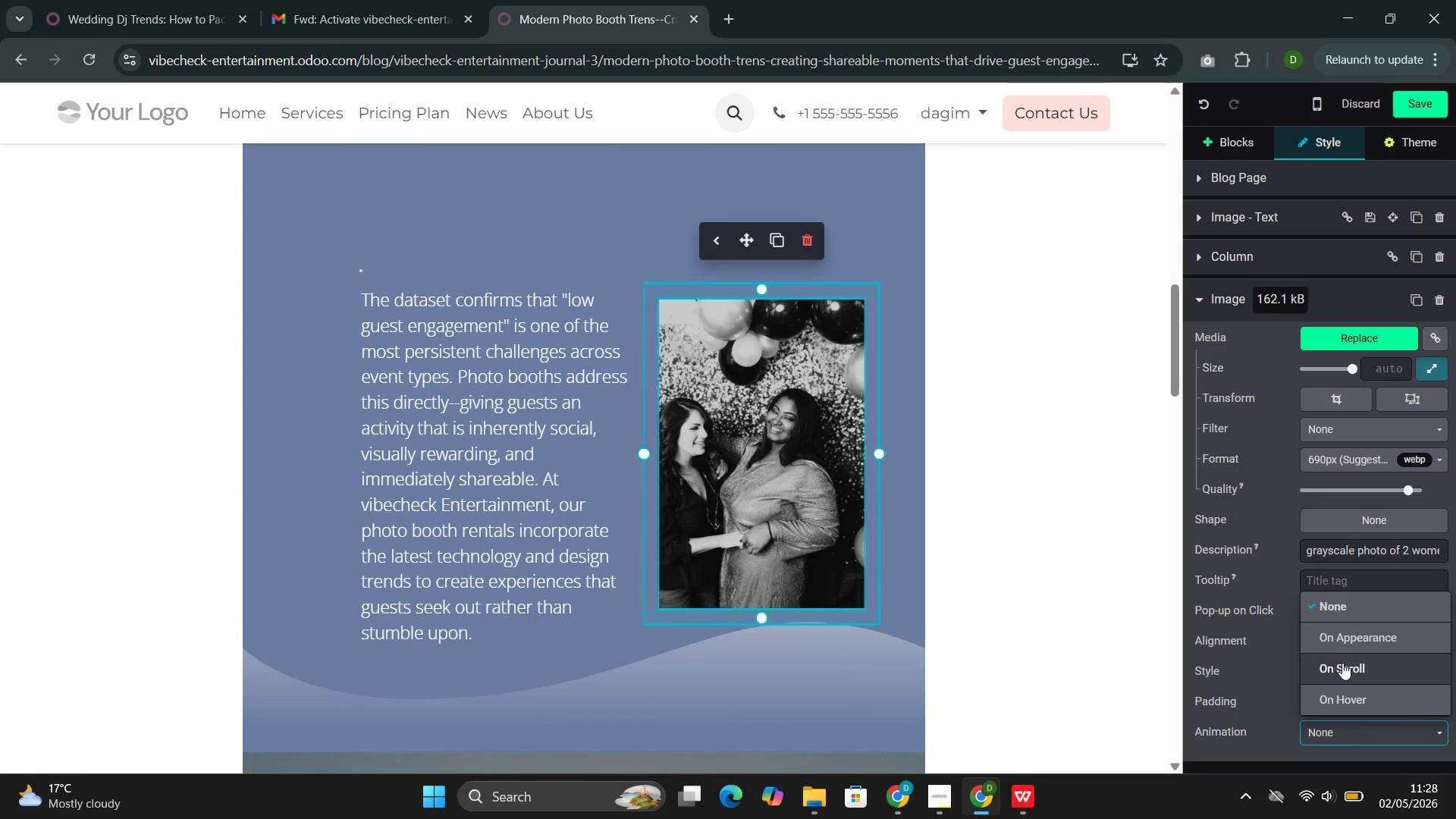 
left_click([1342, 663])
 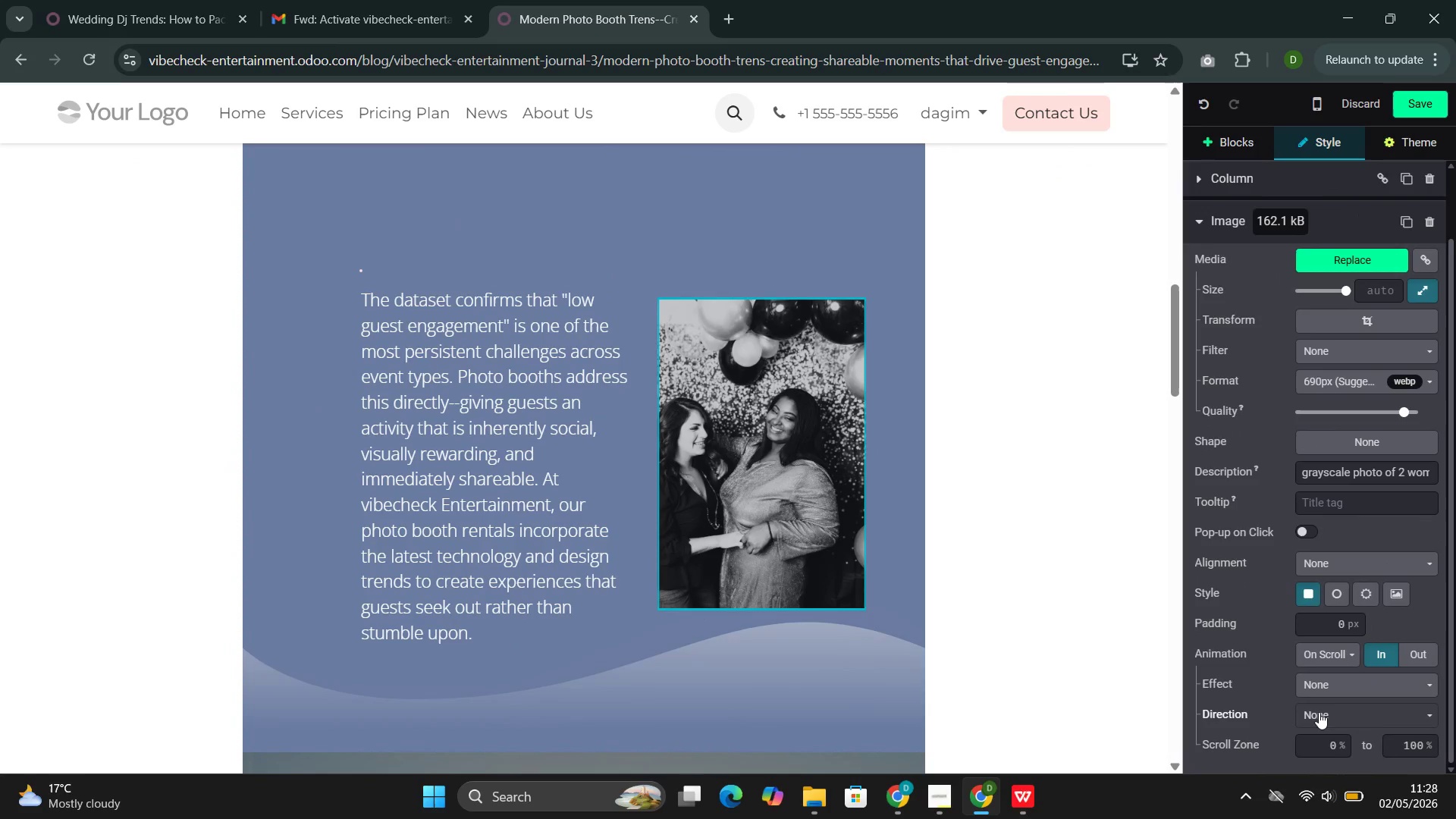 
left_click([1319, 711])
 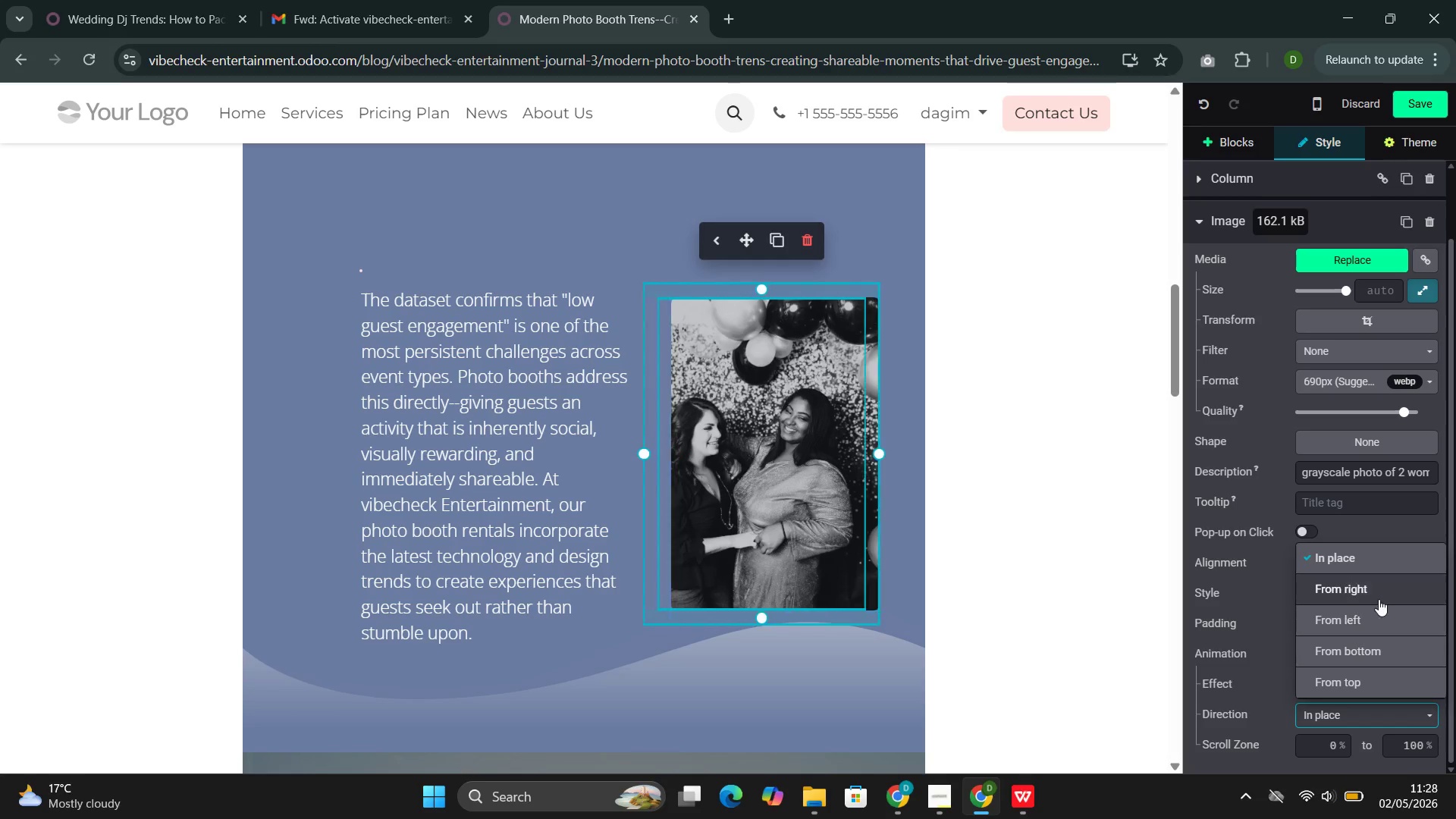 
left_click([1385, 588])
 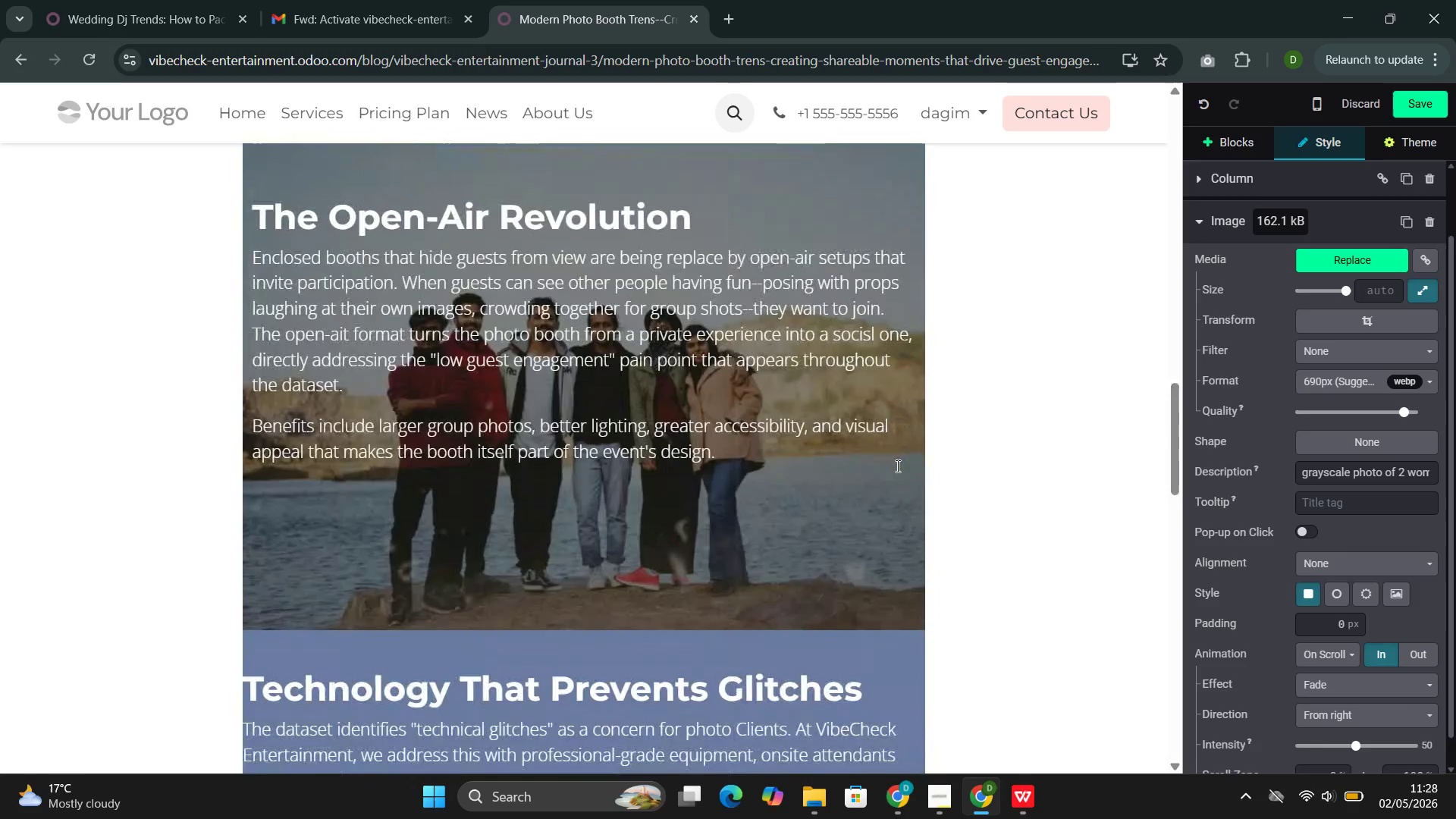 
left_click([840, 456])
 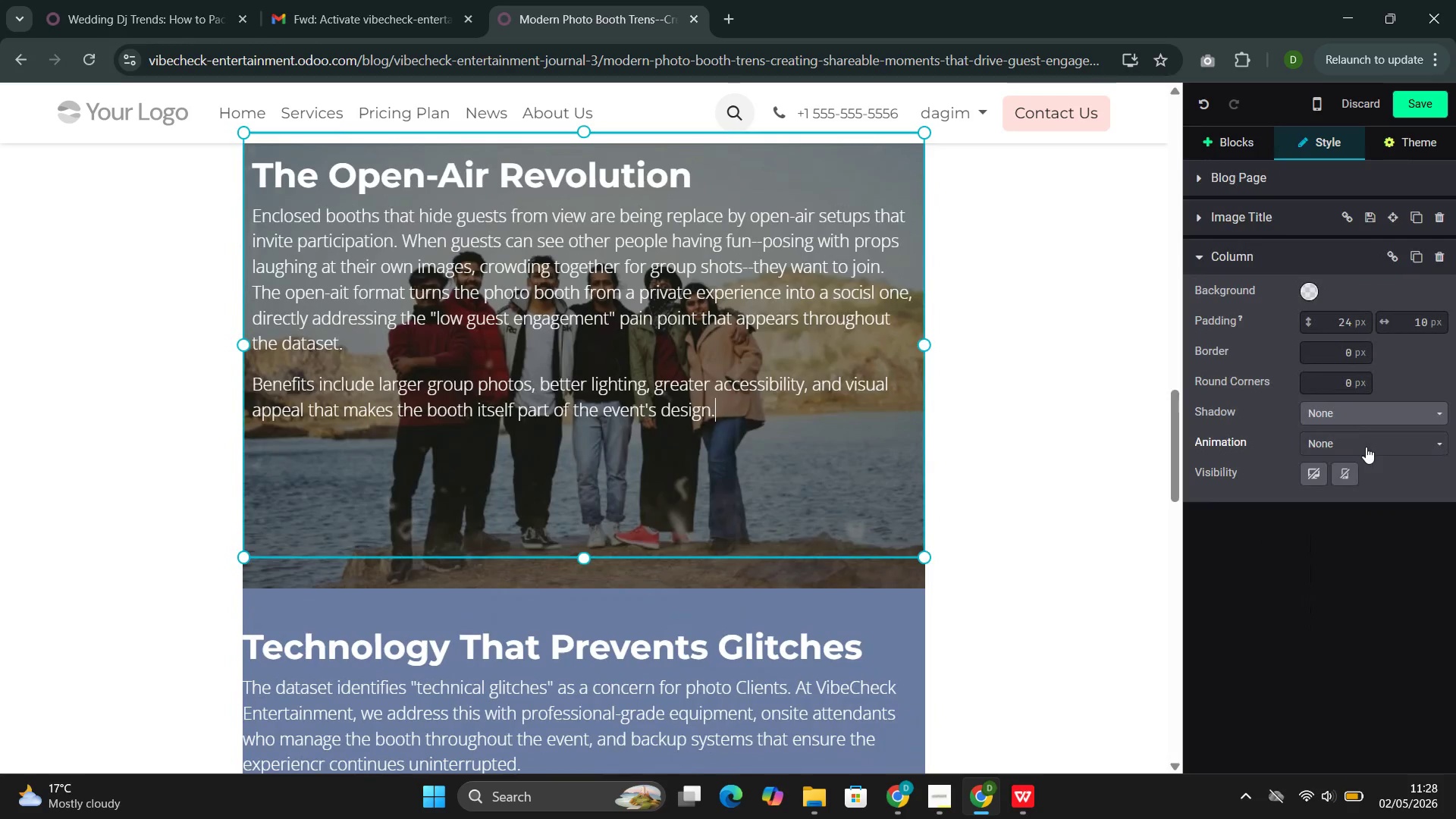 
left_click([1373, 441])
 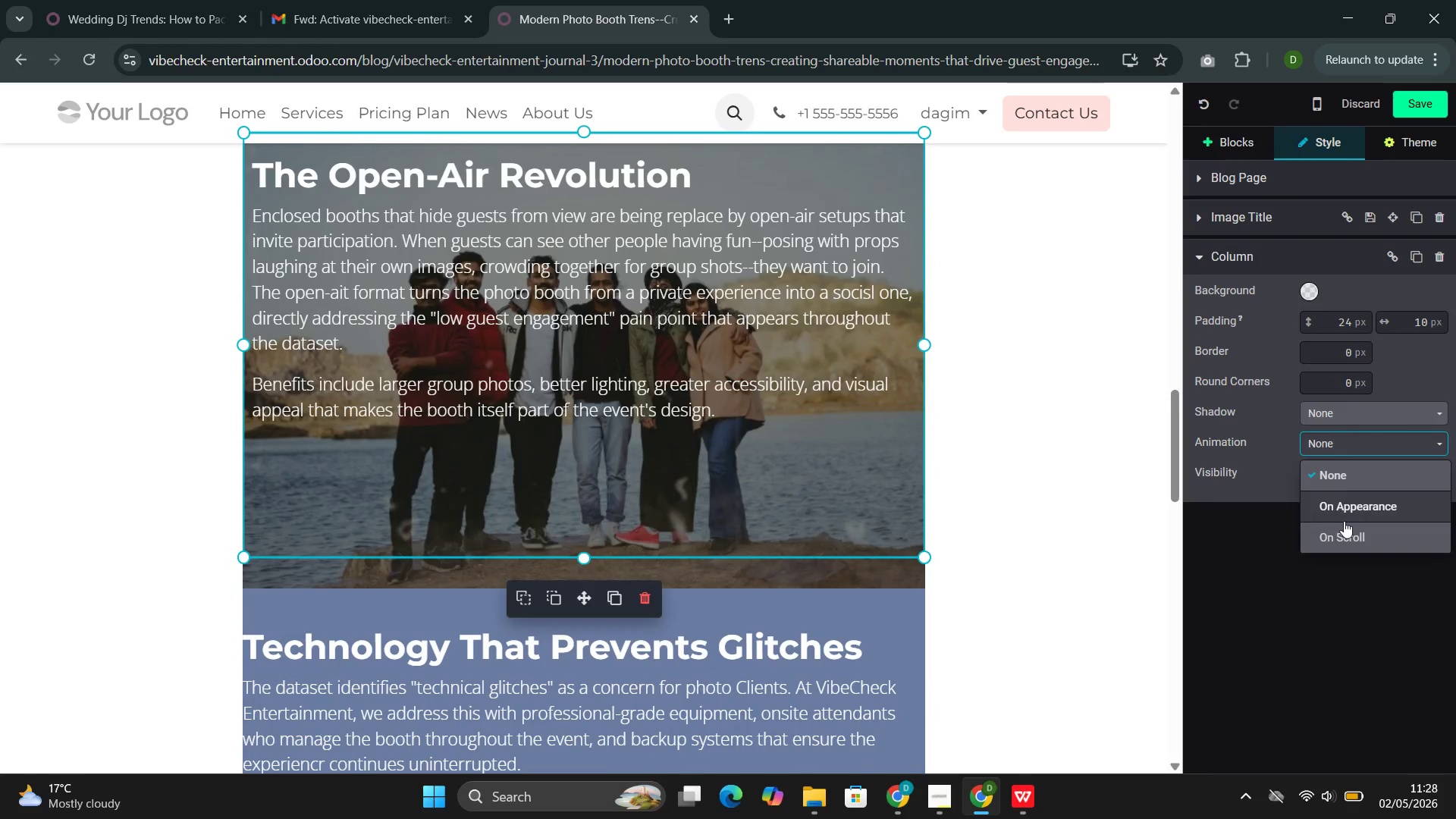 
left_click([936, 491])
 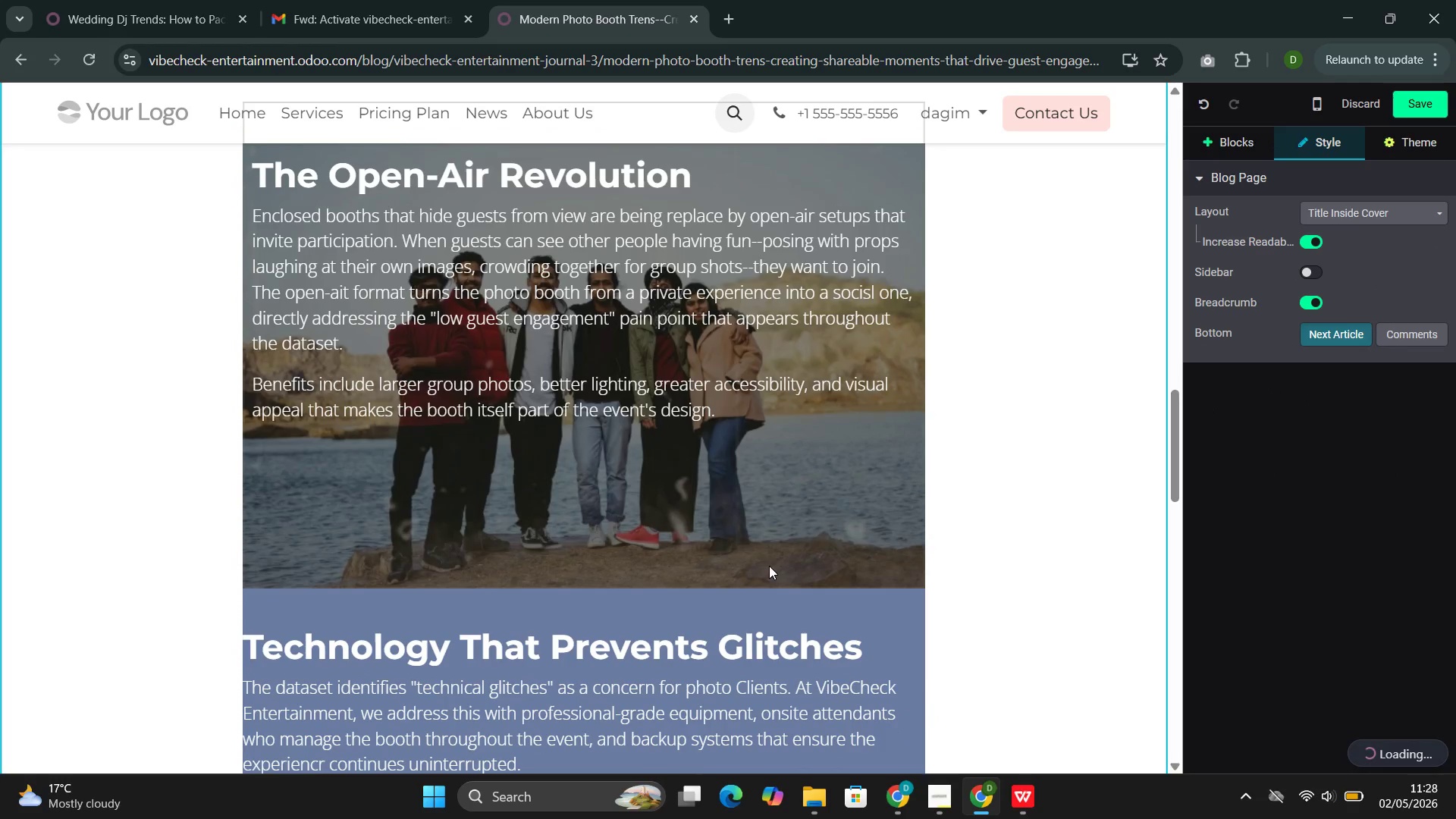 
left_click([771, 563])
 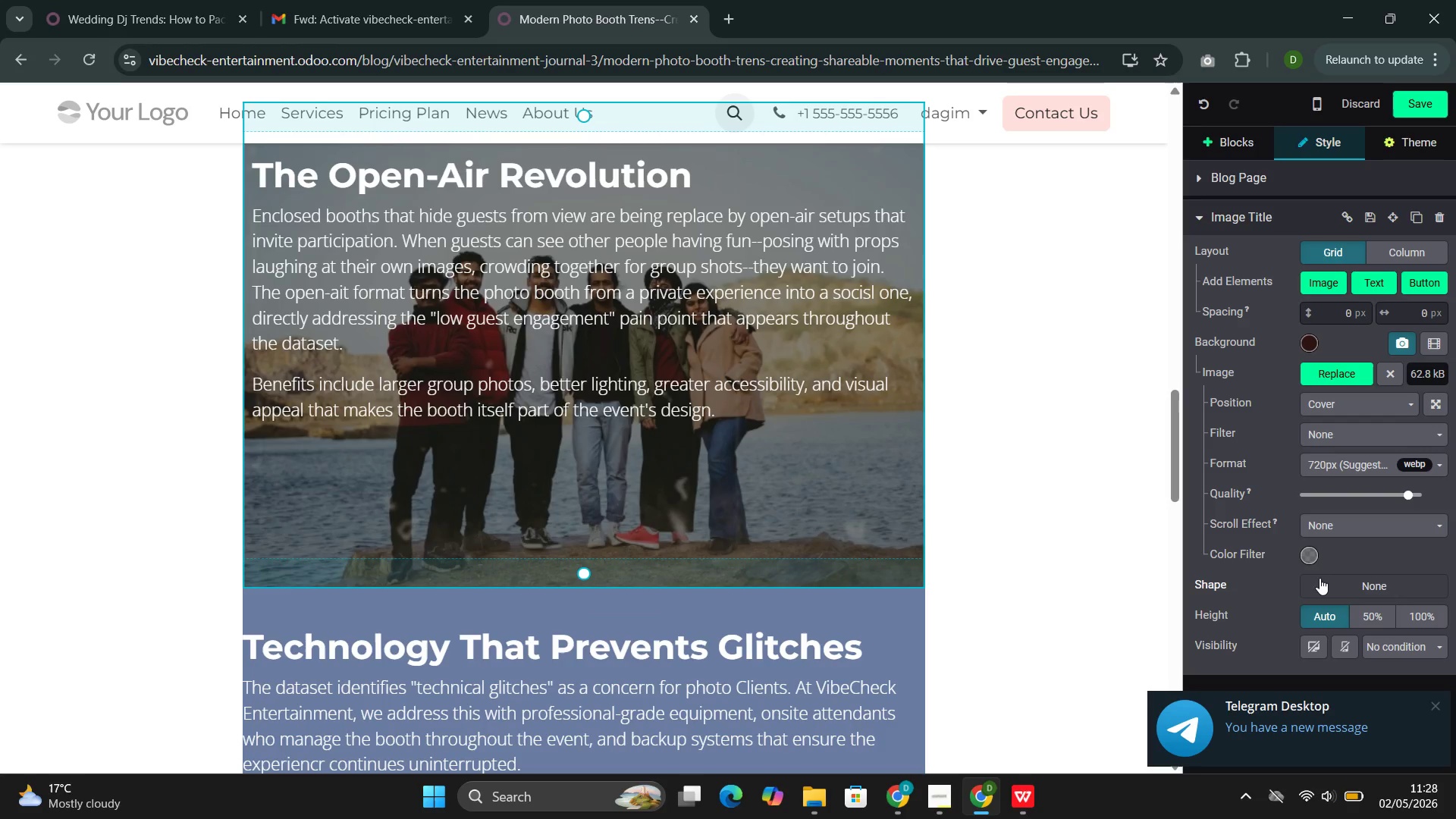 
left_click([1344, 528])
 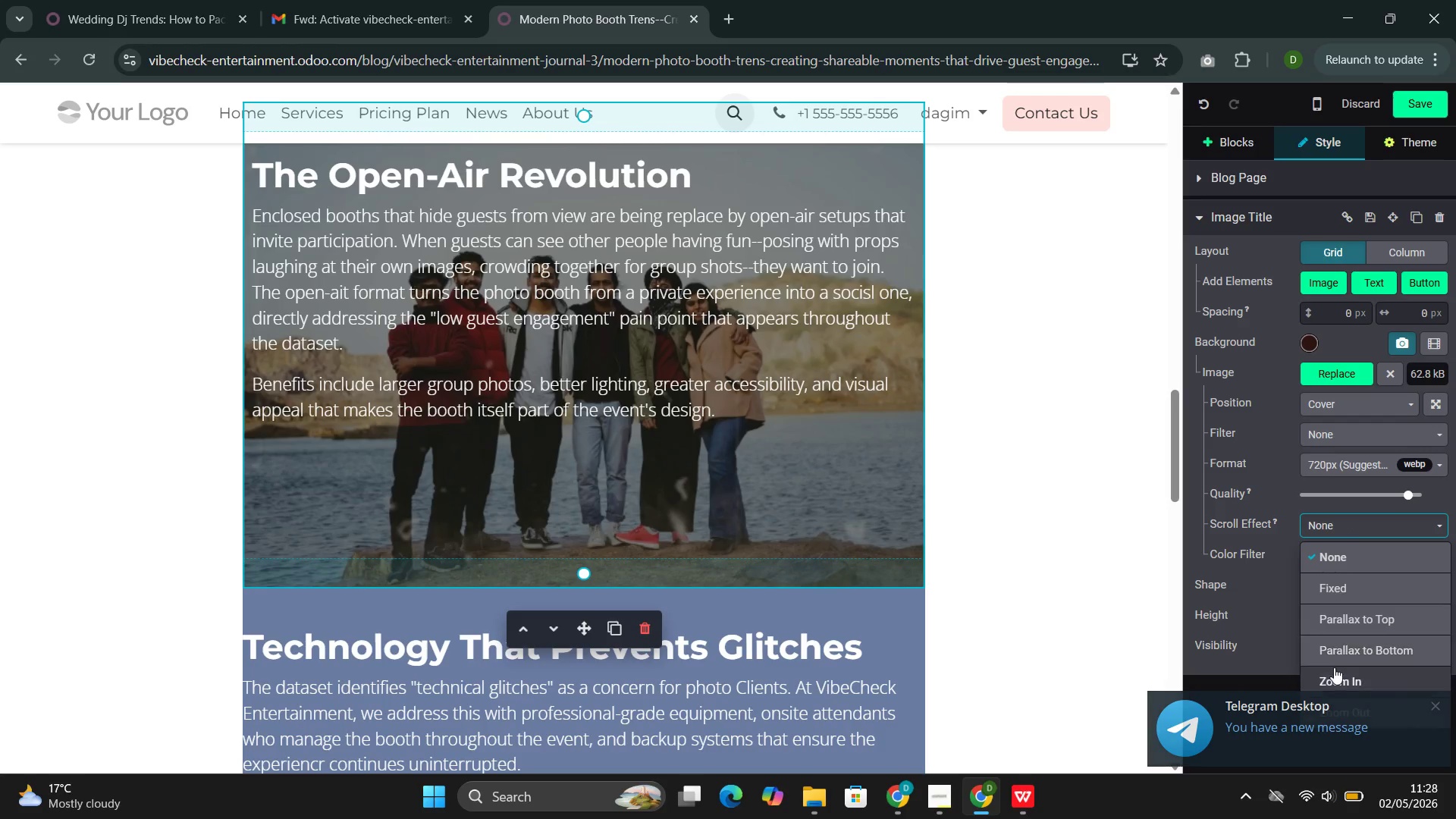 
left_click([1333, 670])
 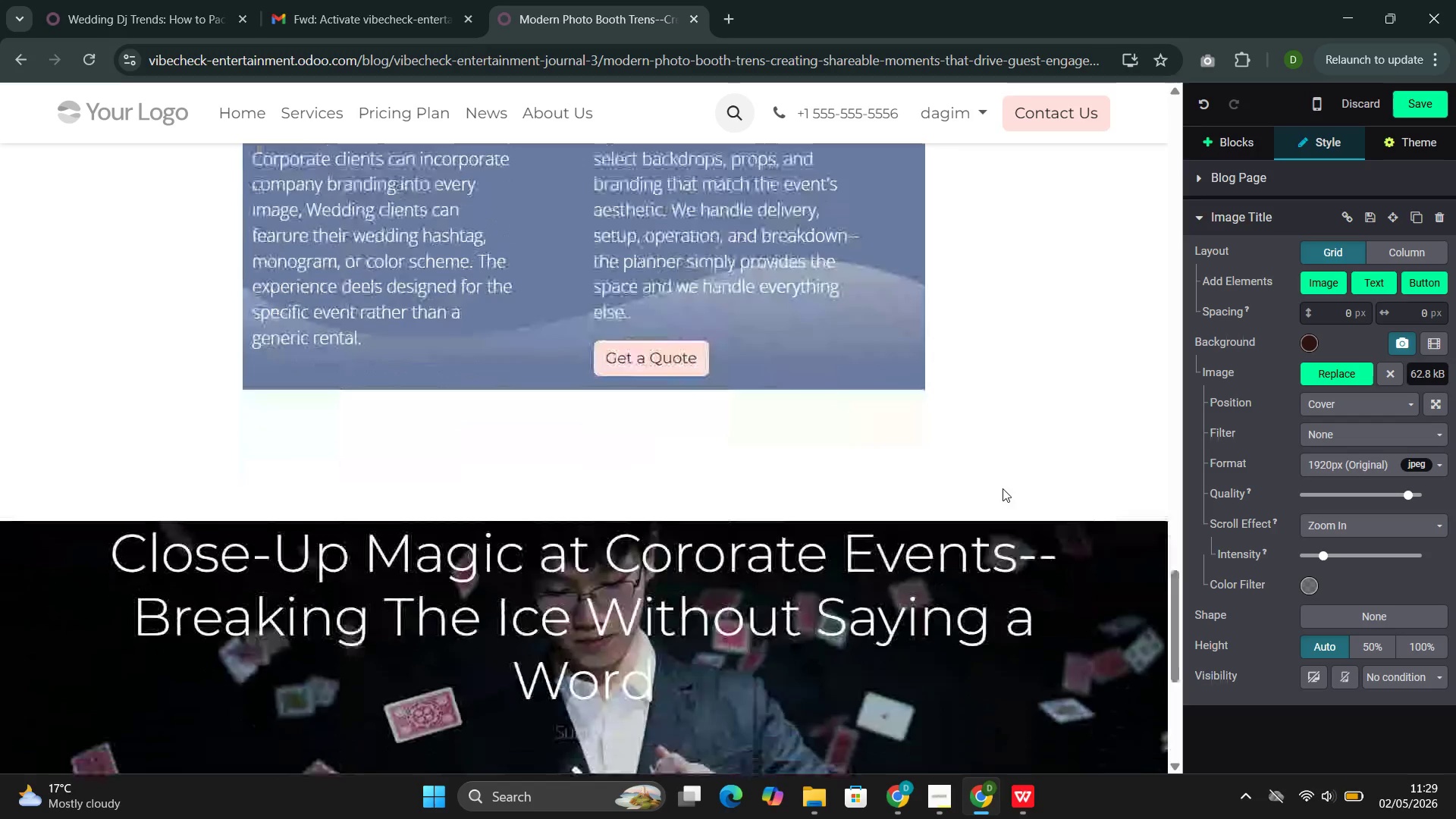 
left_click([680, 366])
 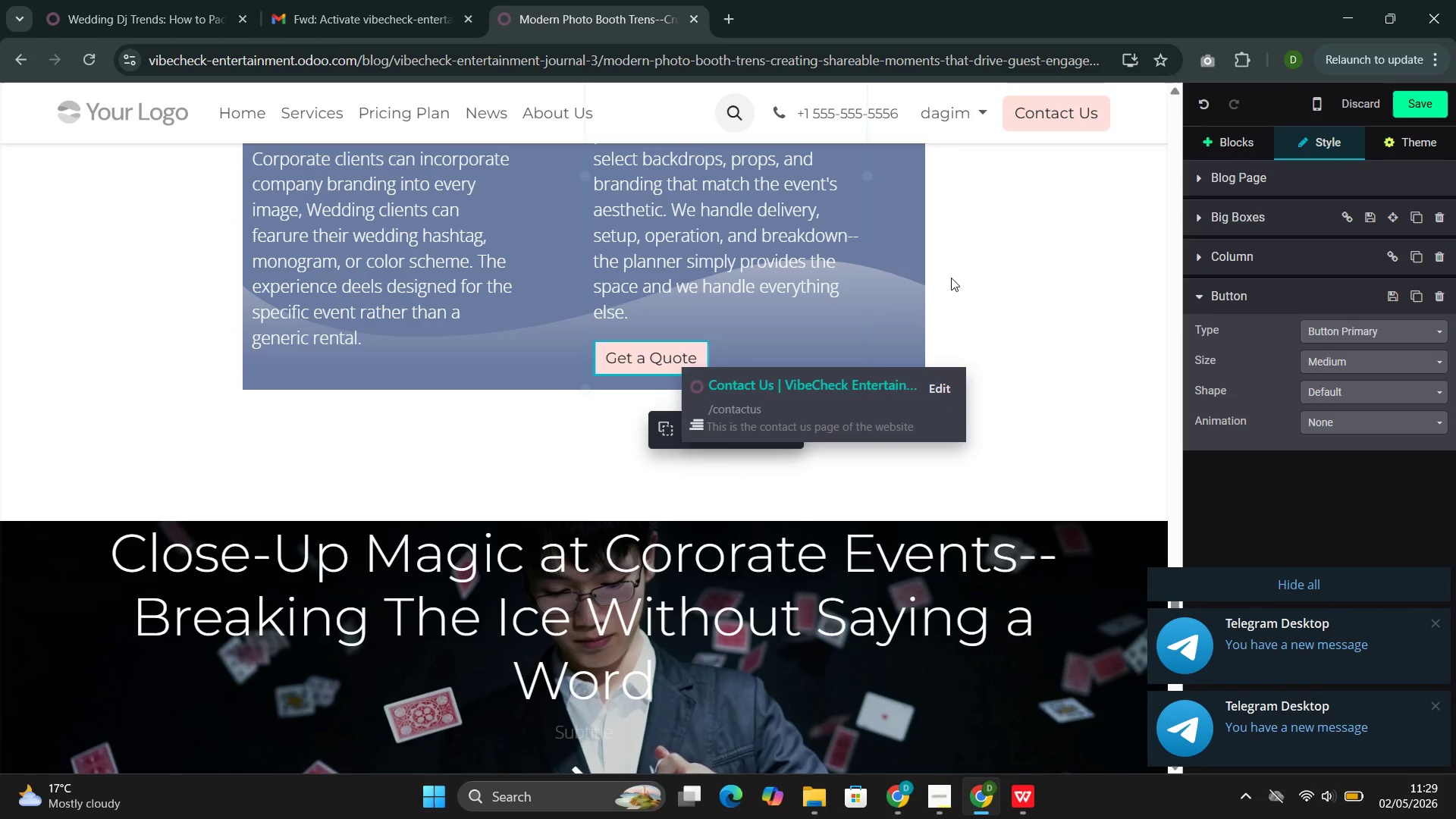 
left_click([859, 248])
 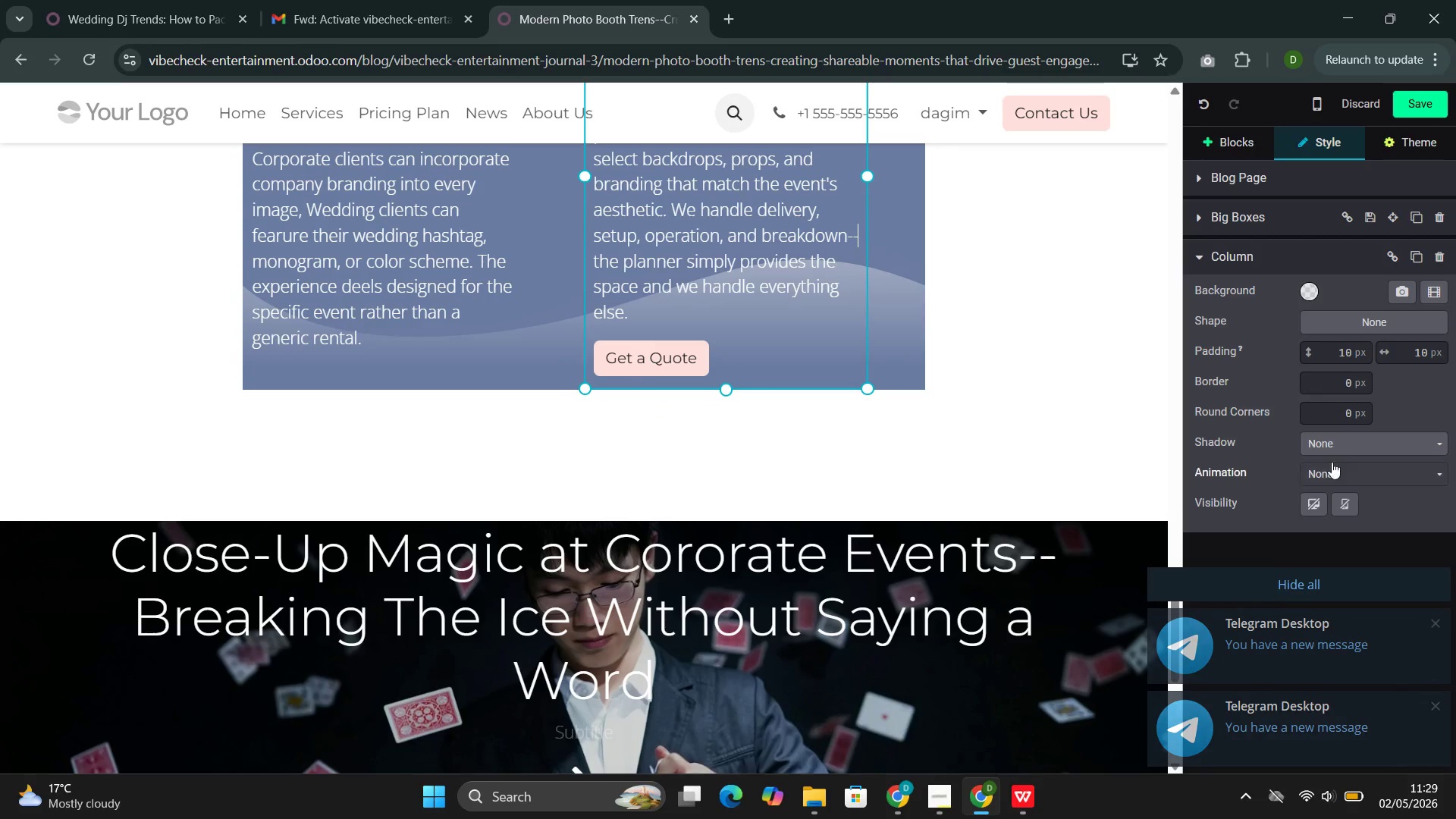 
left_click([1331, 466])
 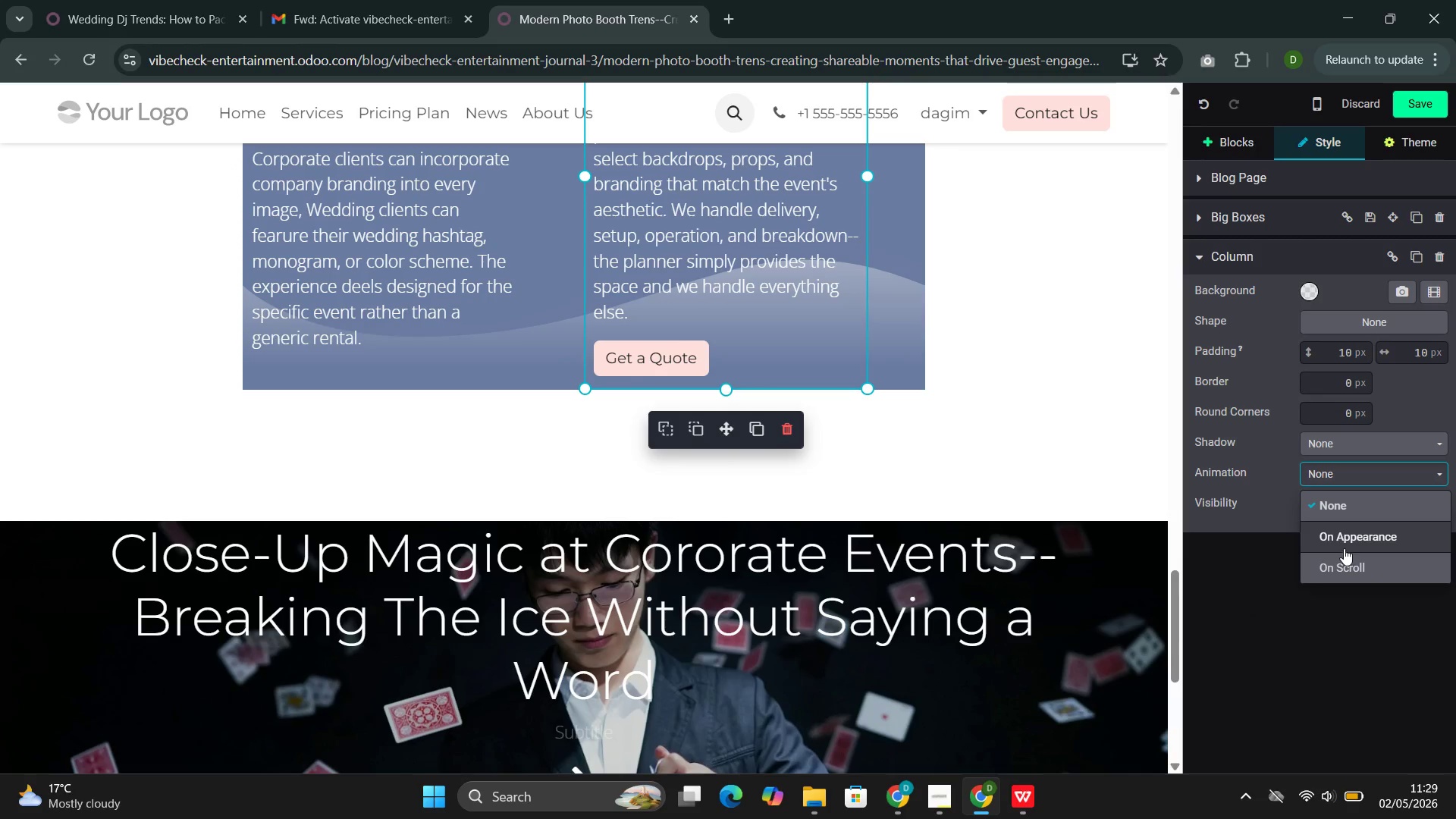 
left_click([1343, 566])
 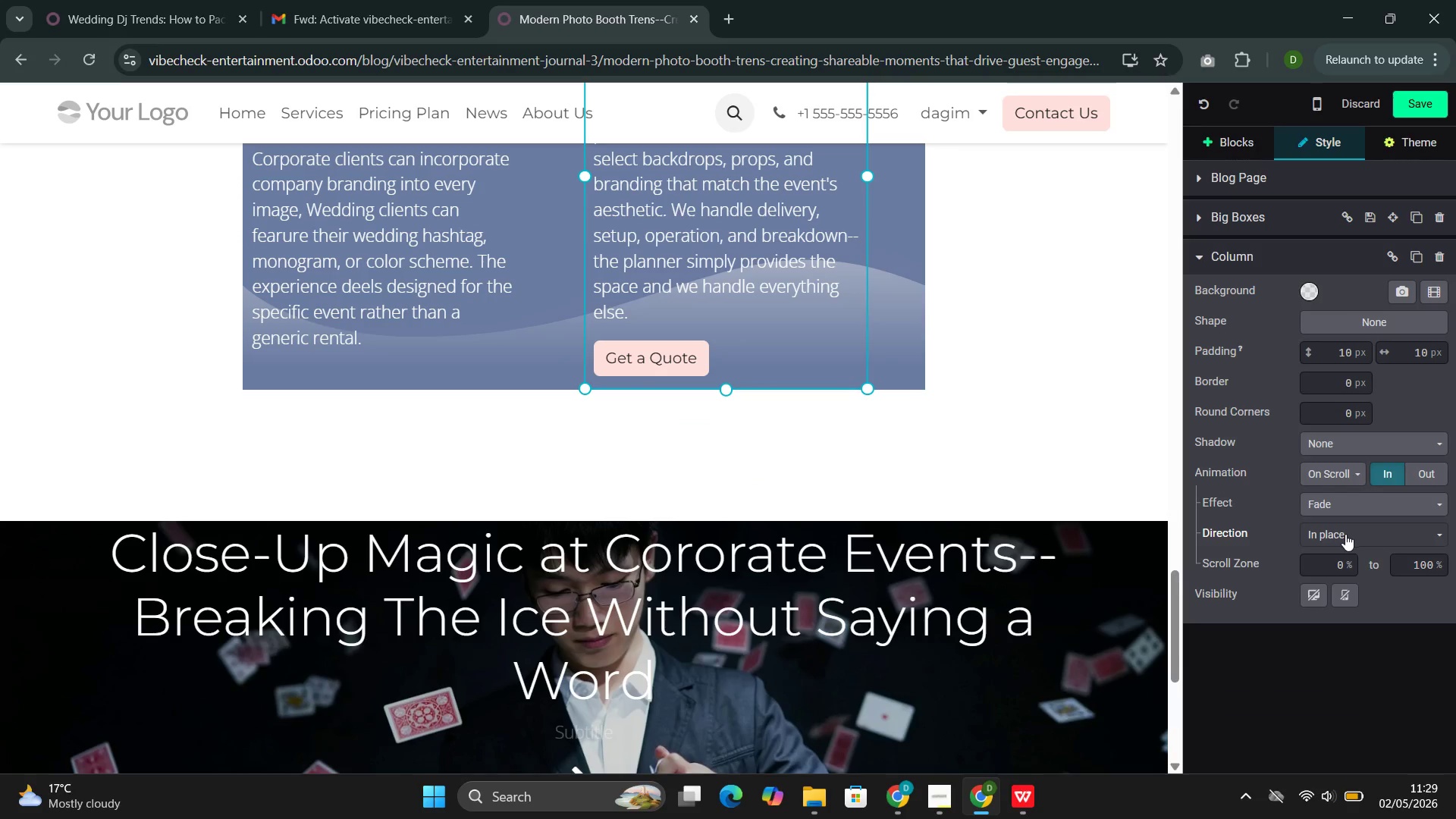 
left_click([1348, 529])
 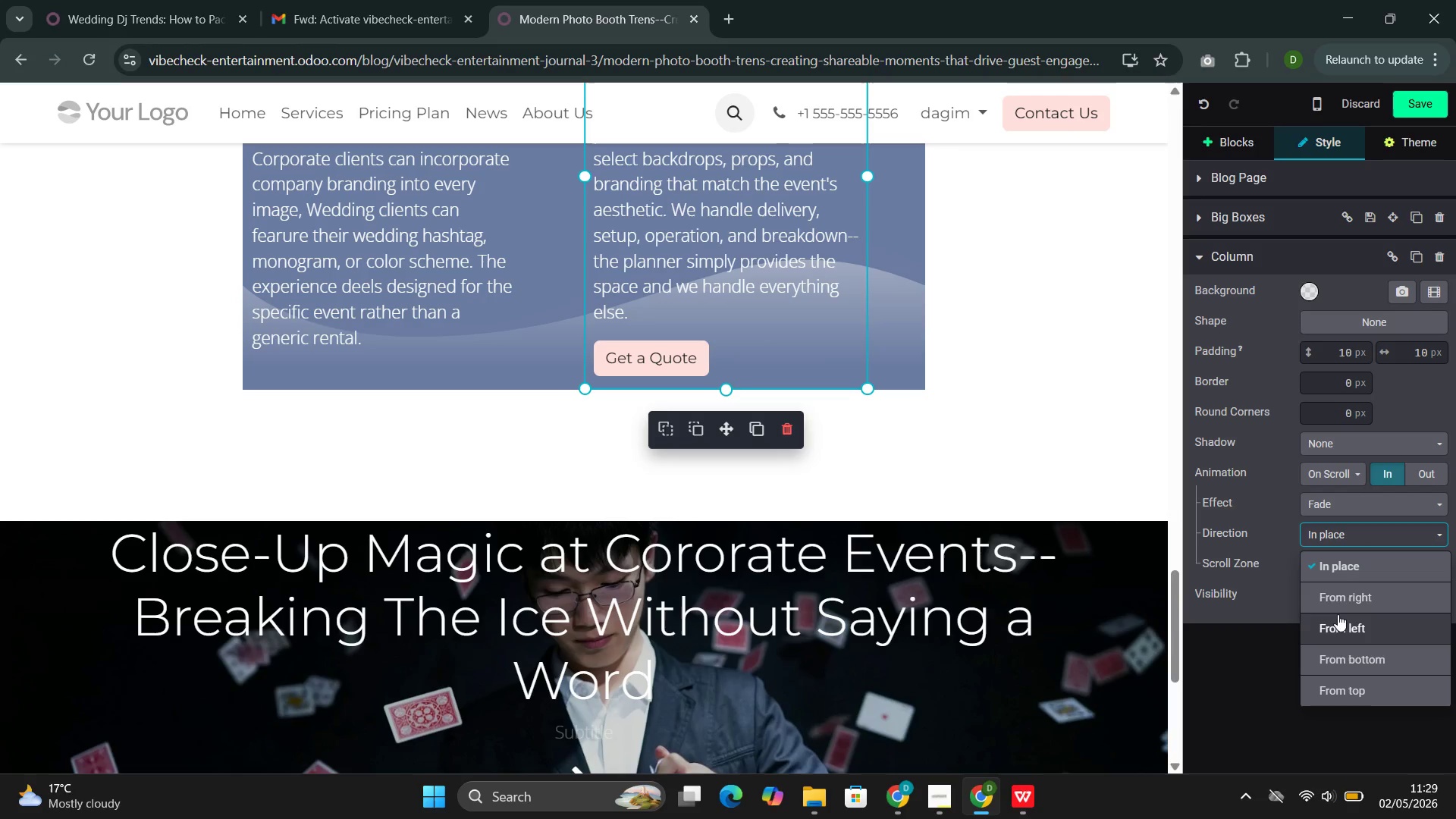 
left_click([1345, 600])
 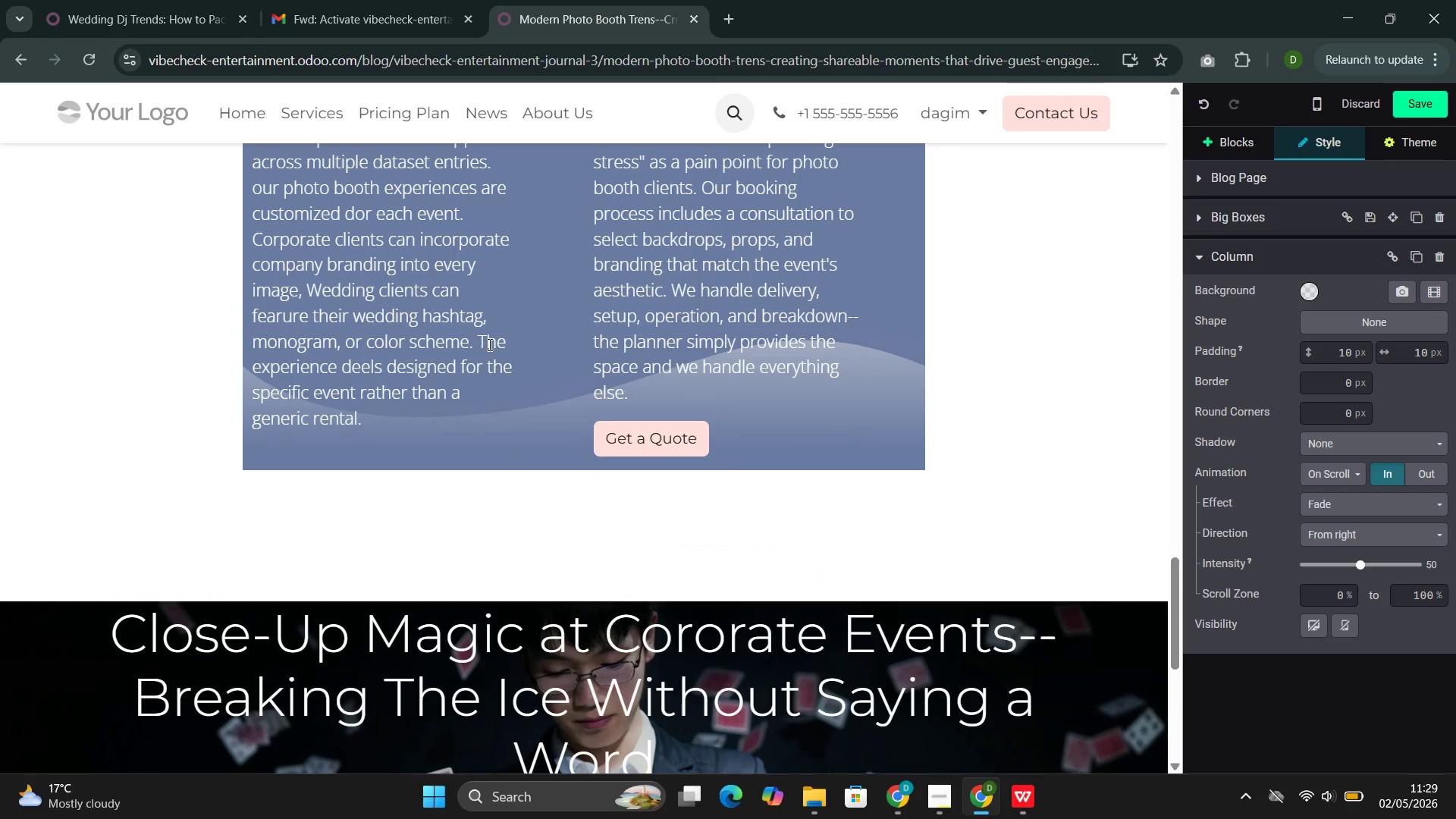 
left_click([475, 305])
 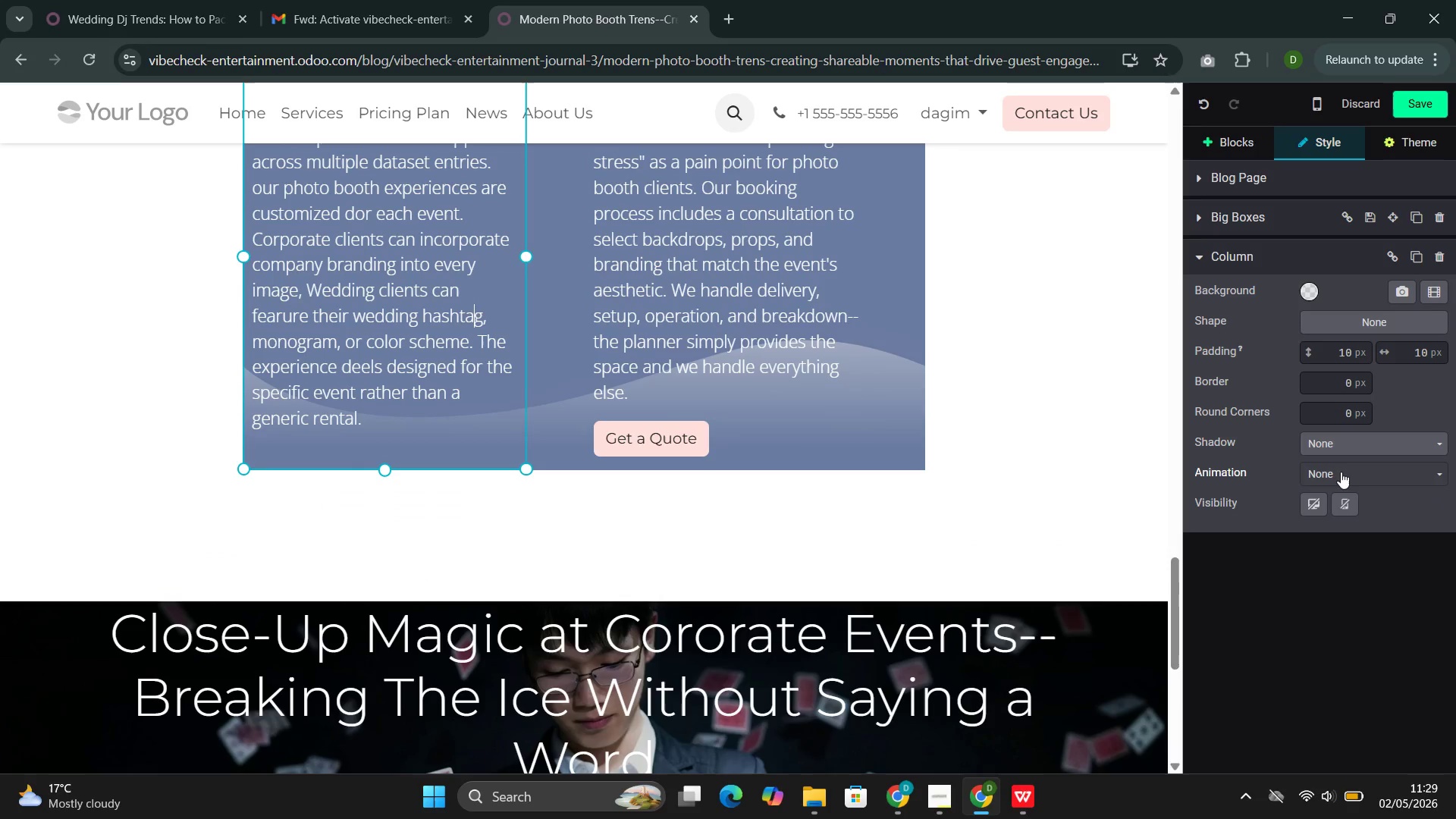 
left_click([1337, 475])
 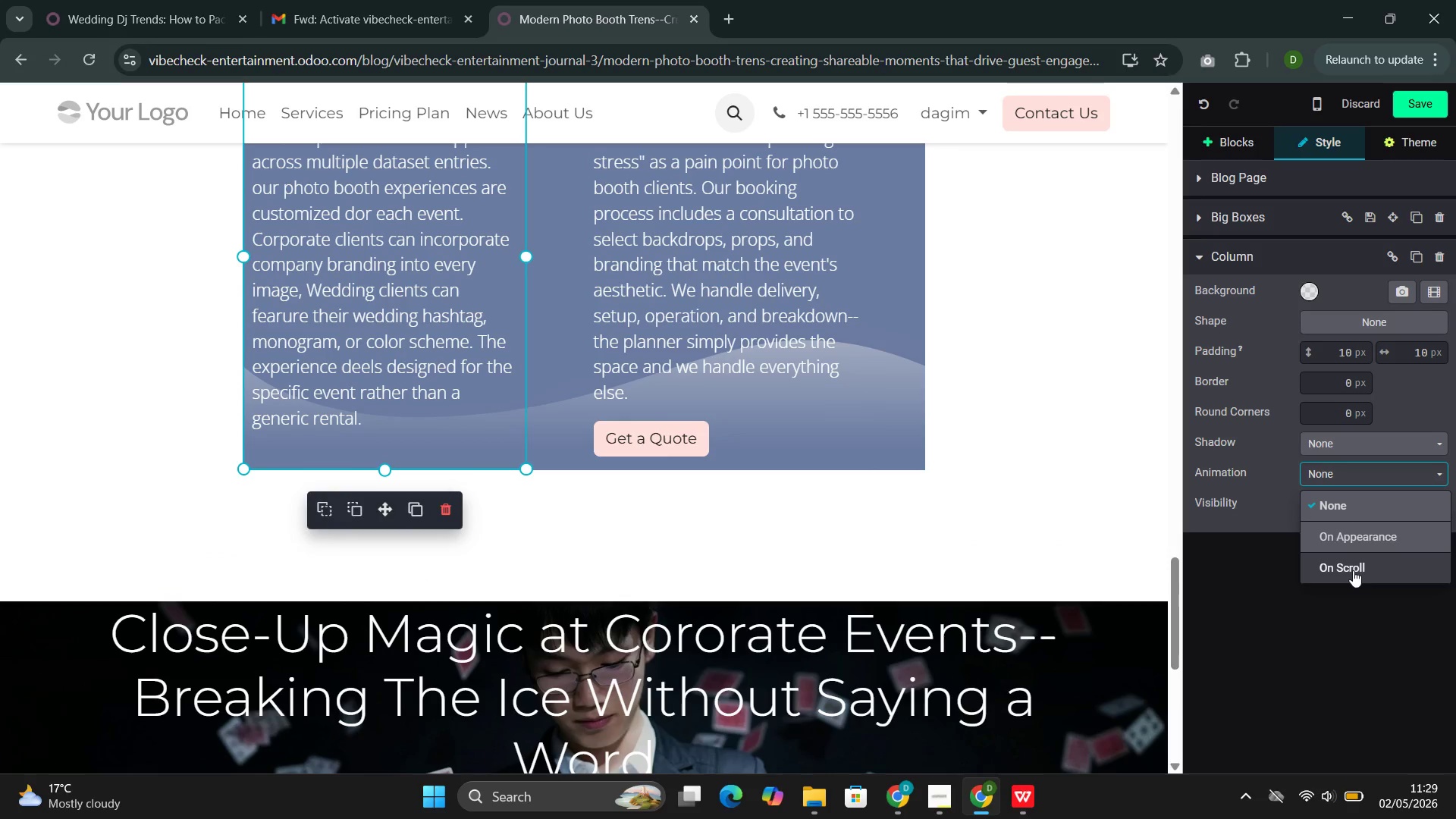 
left_click([1353, 570])
 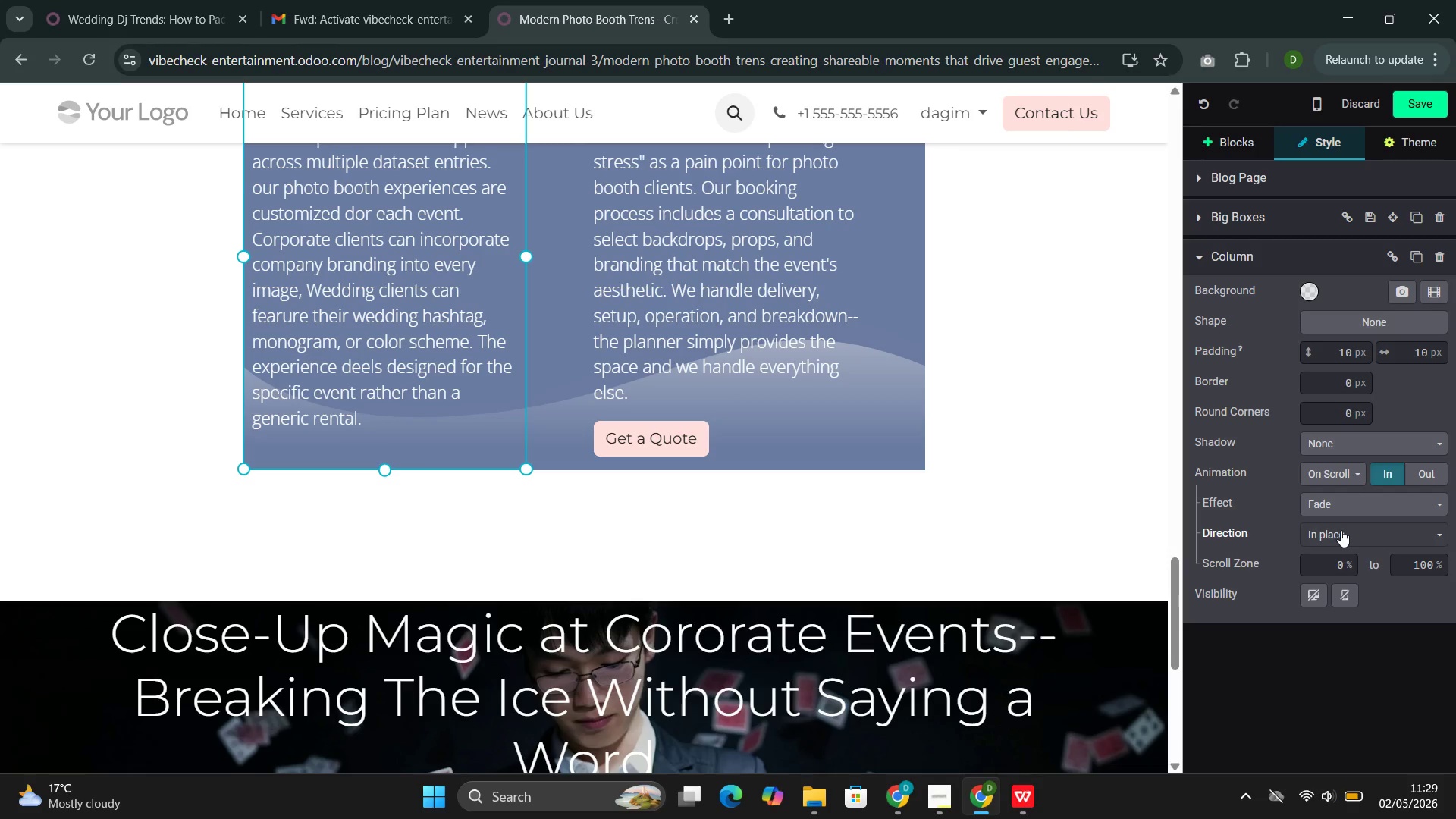 
wait(5.08)
 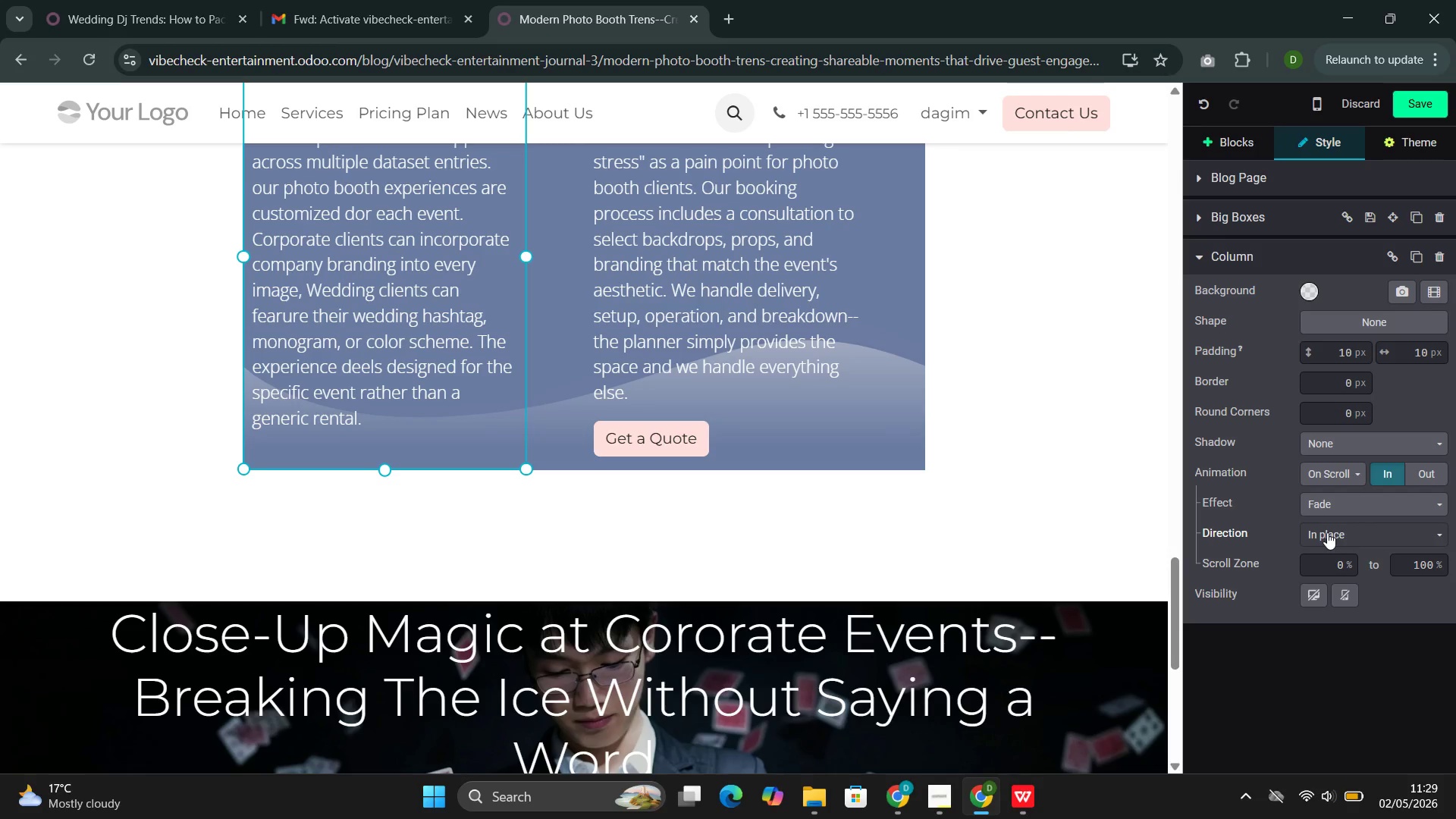 
left_click([1341, 530])
 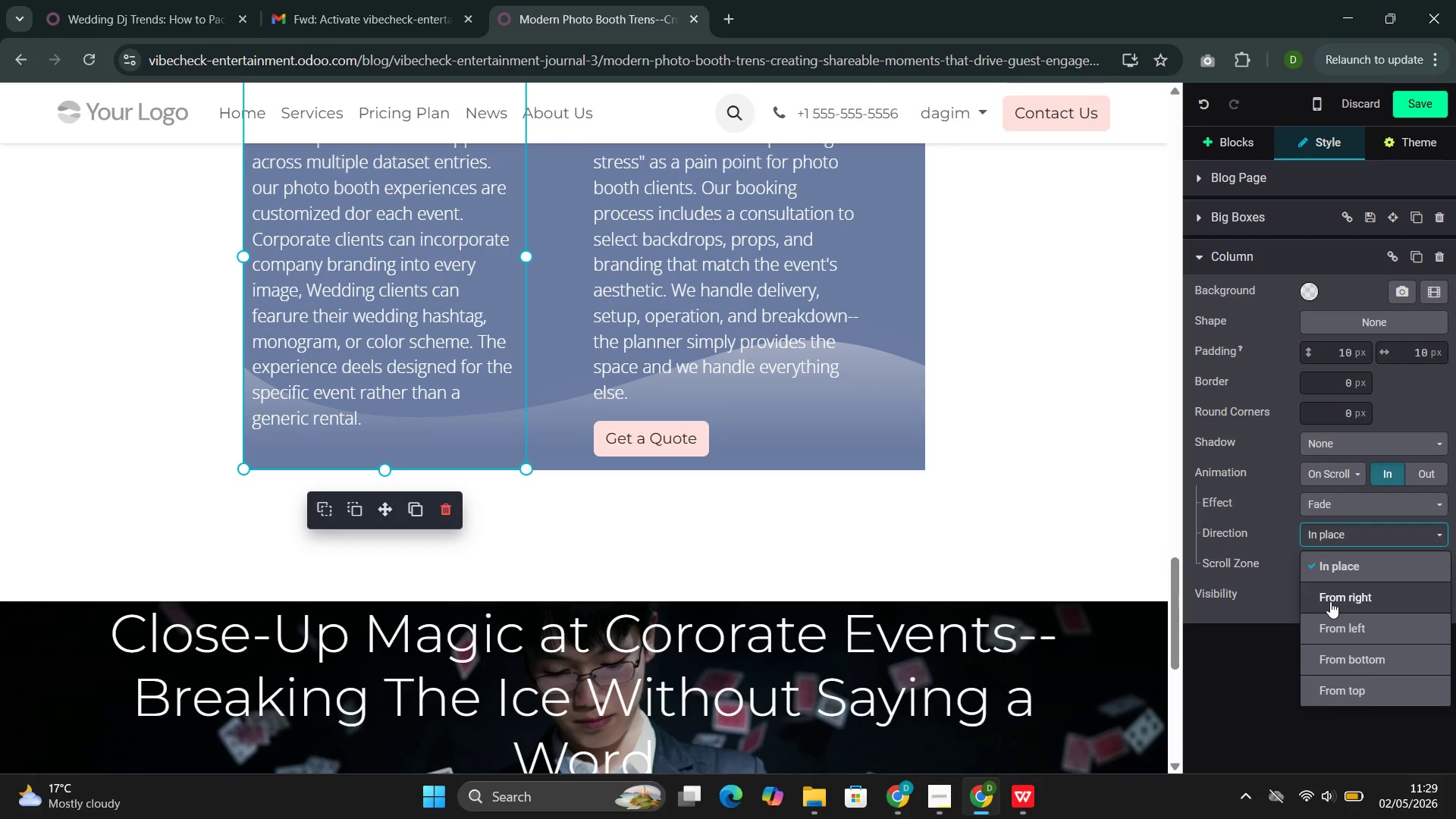 
left_click([1330, 601])
 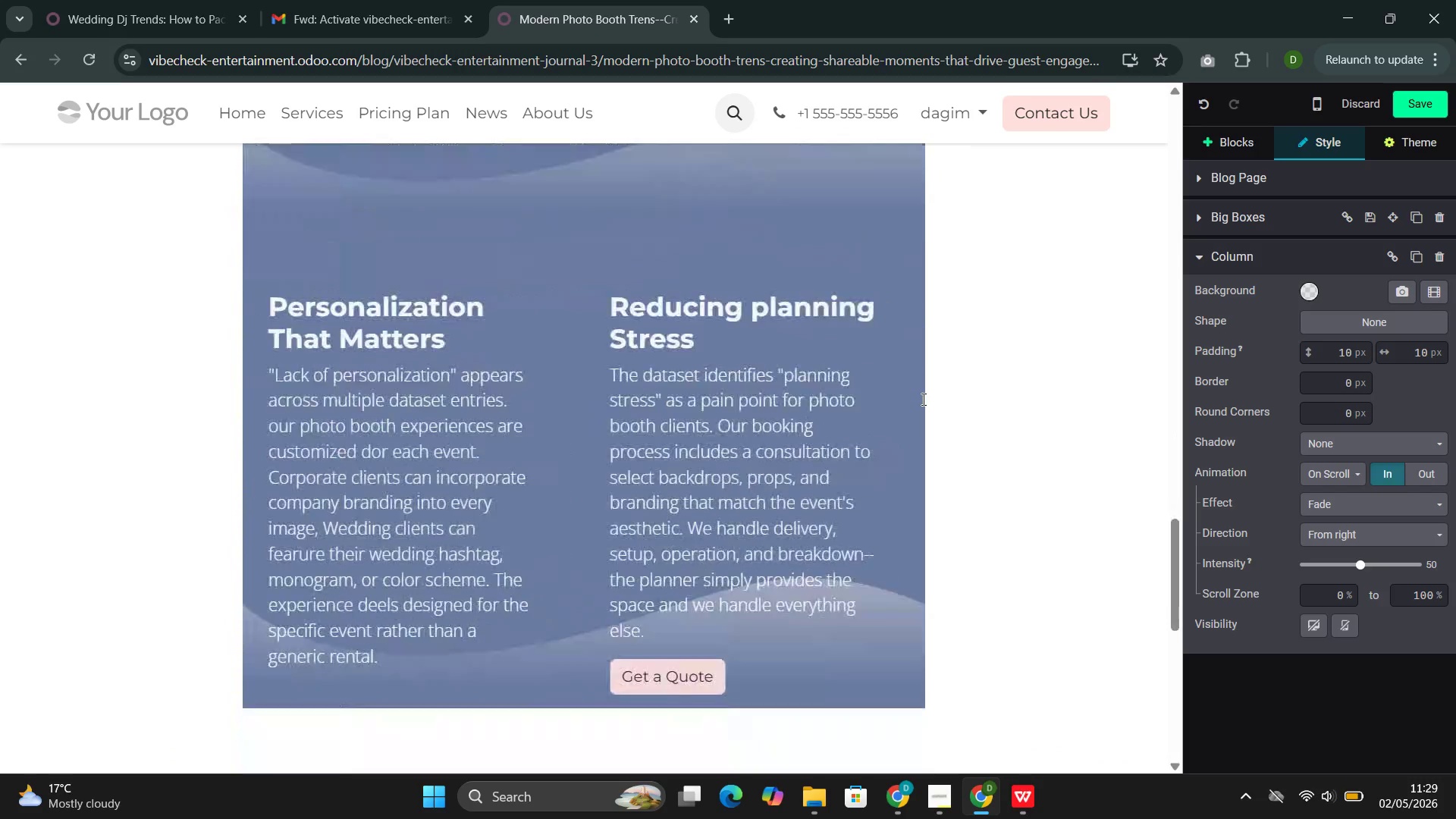 
left_click([461, 373])
 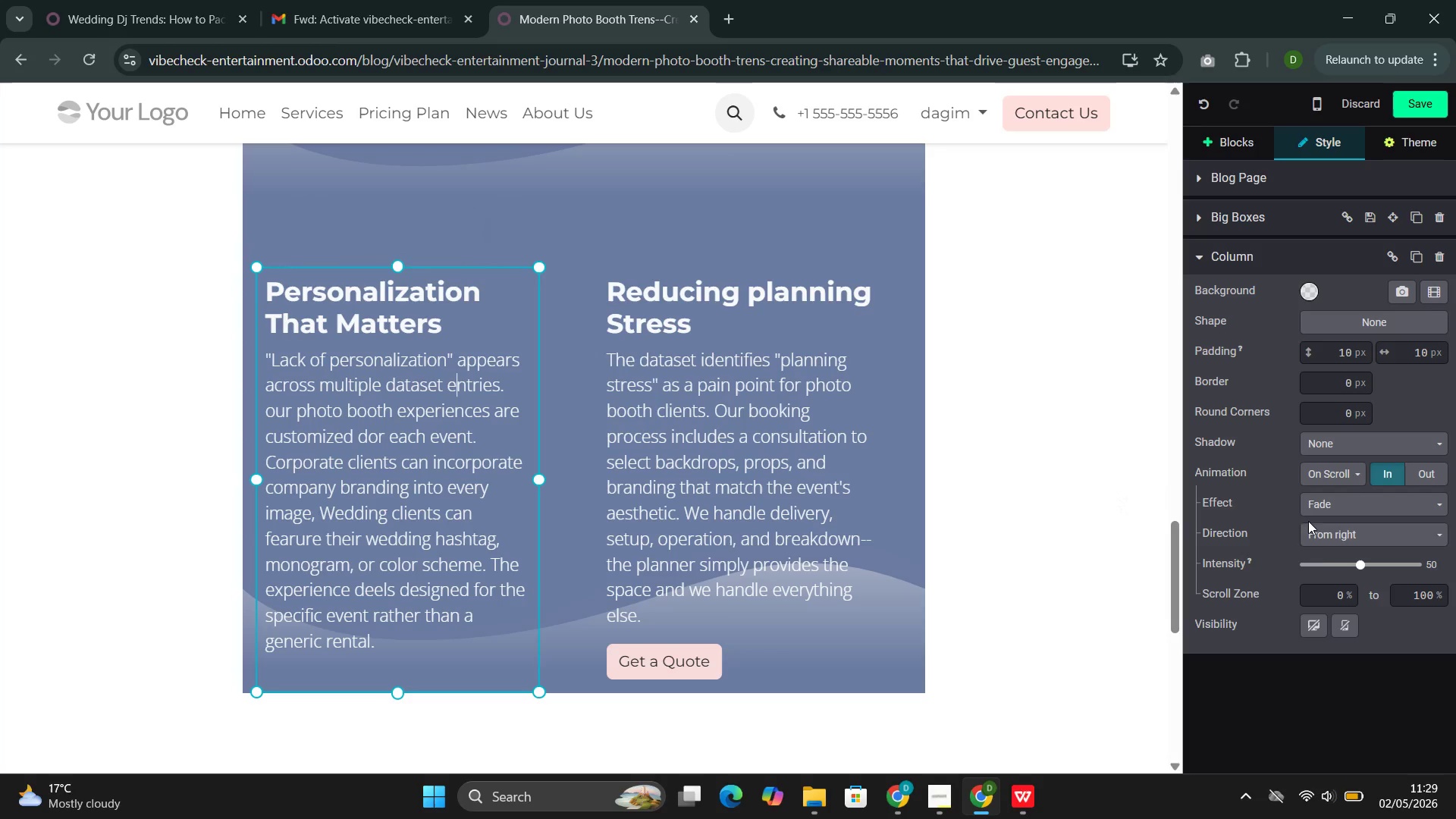 
left_click([1311, 530])
 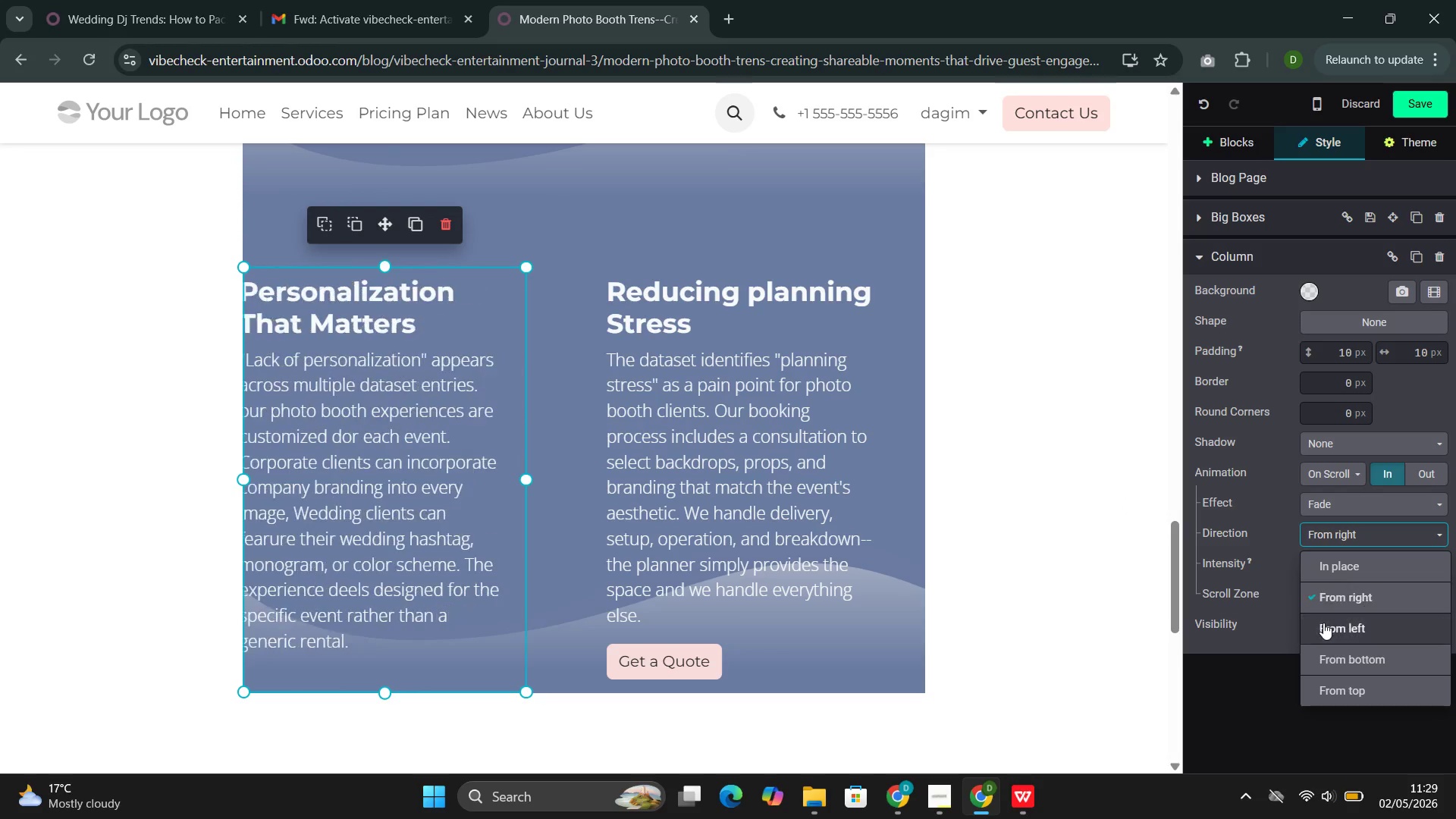 
left_click([1323, 623])
 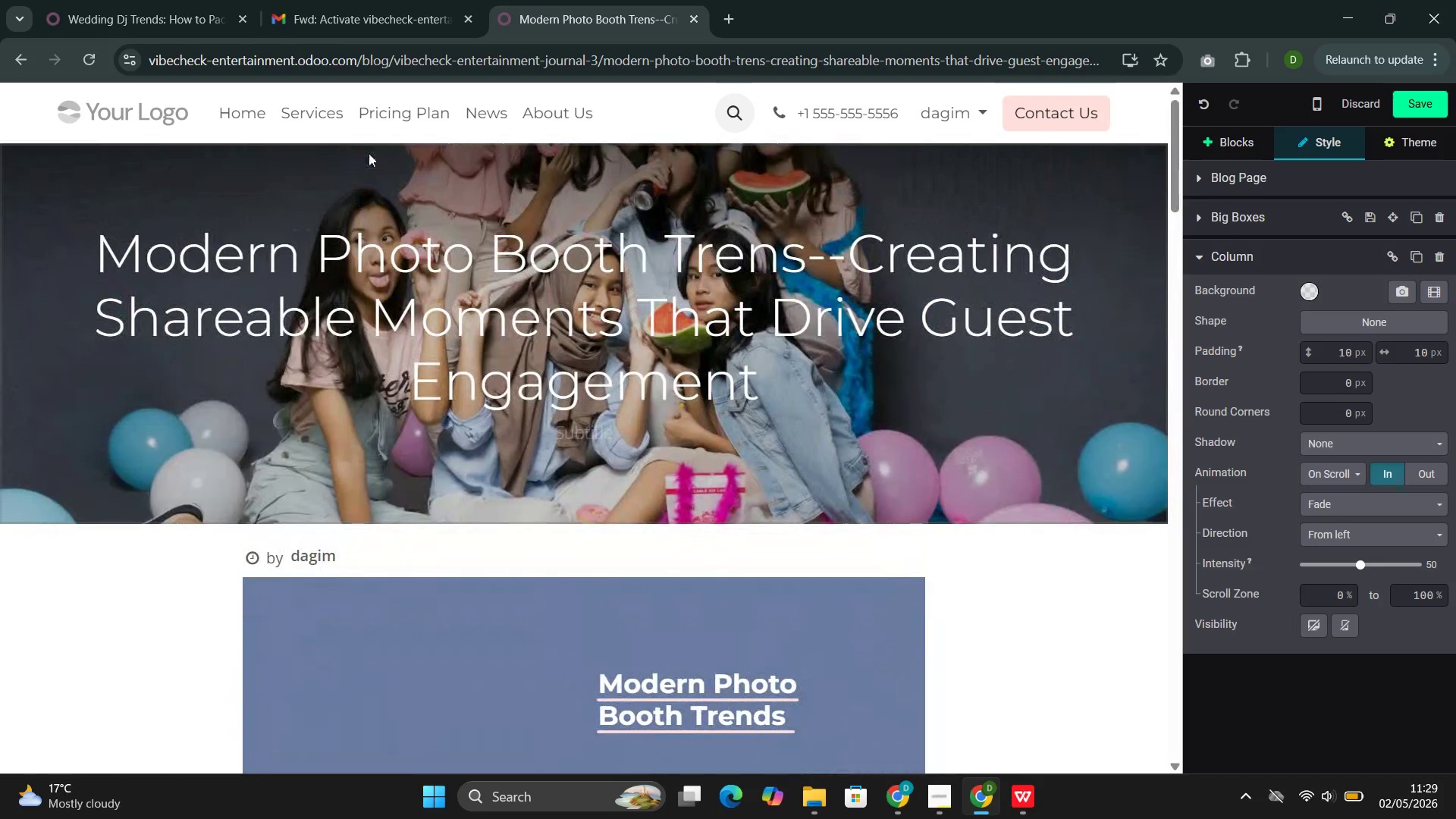 
wait(7.95)
 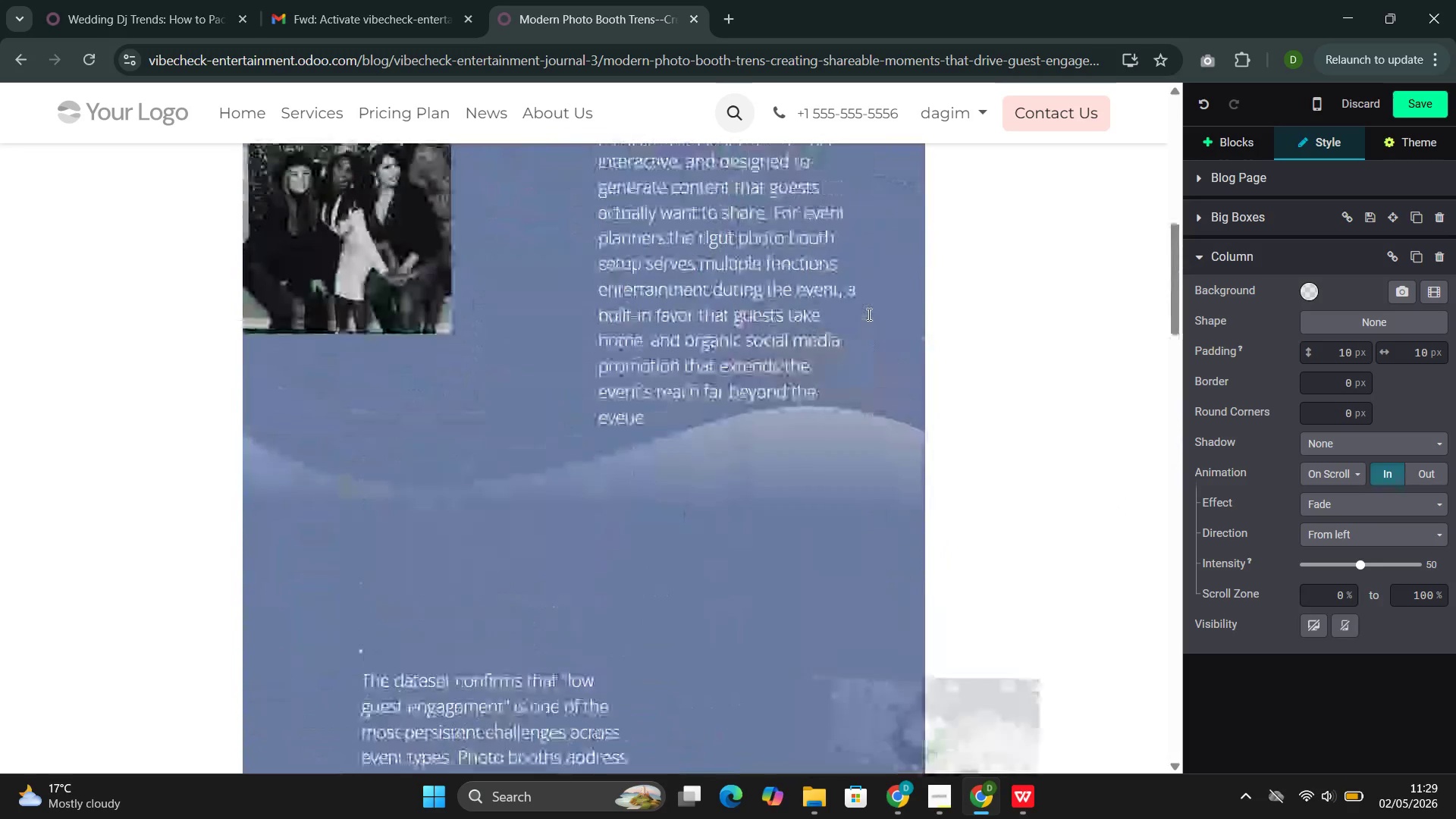 
left_click([1423, 106])
 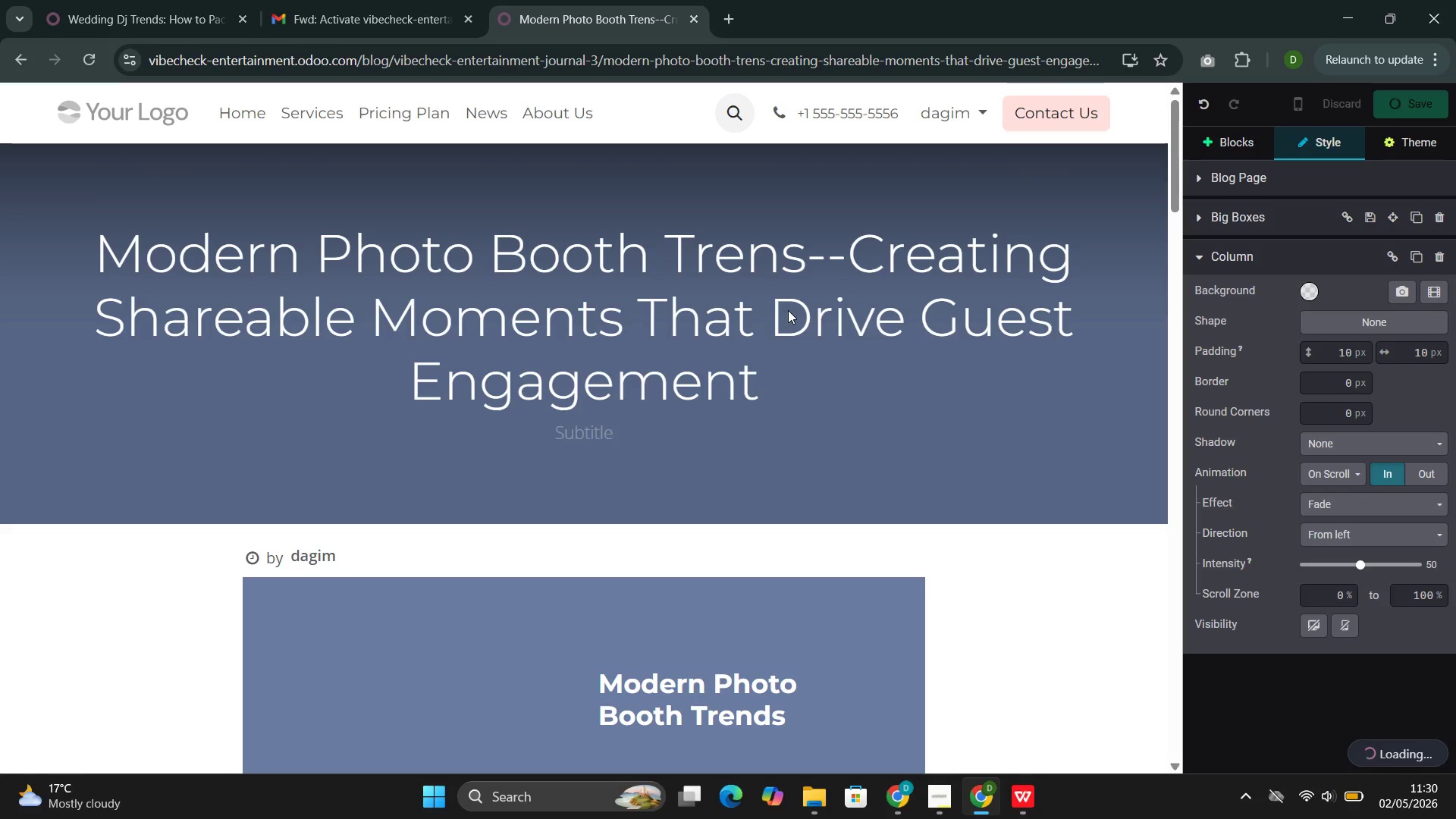 
wait(17.42)
 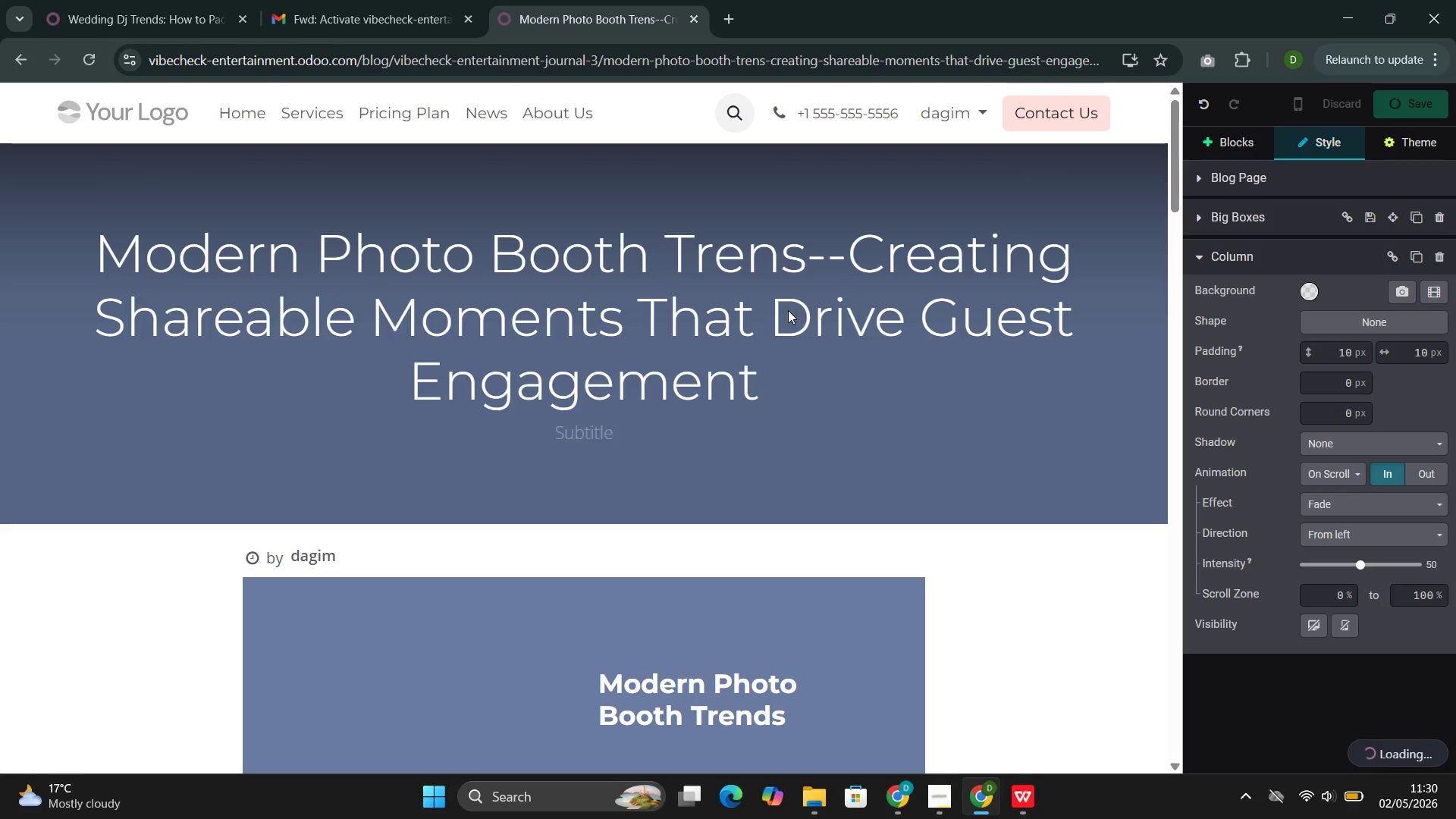 
left_click([890, 711])
 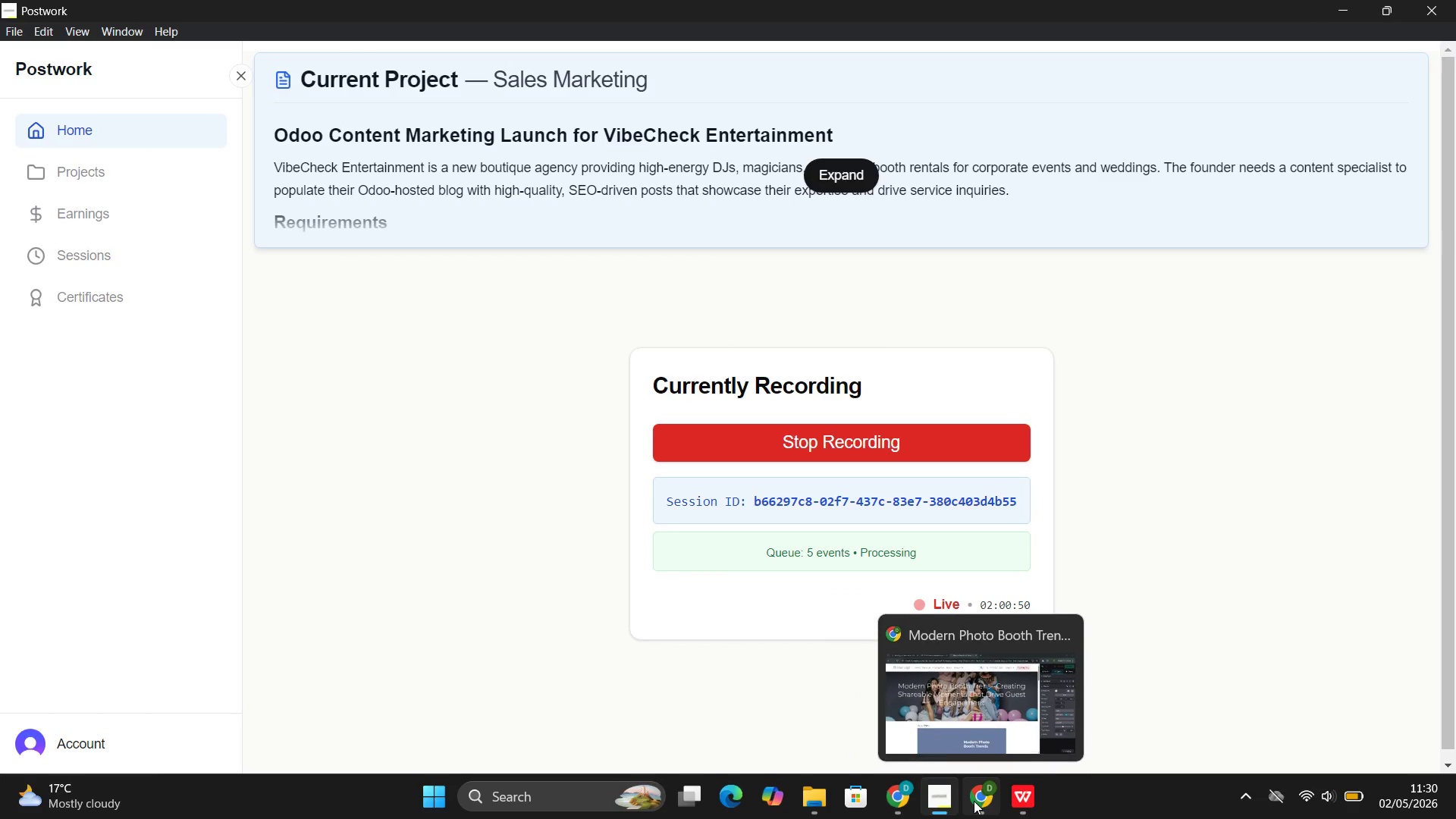 
left_click([921, 714])
 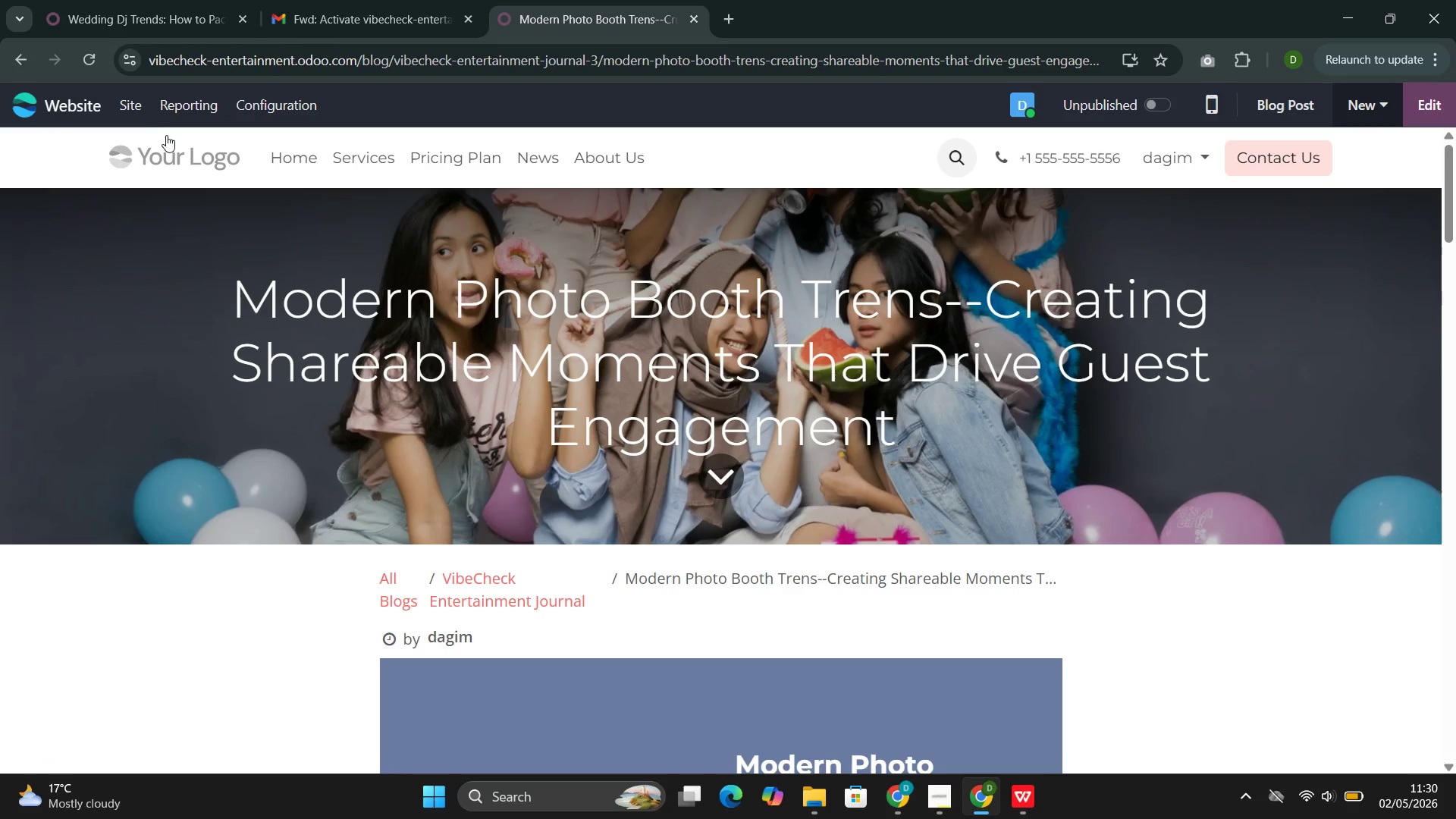 
left_click([138, 108])
 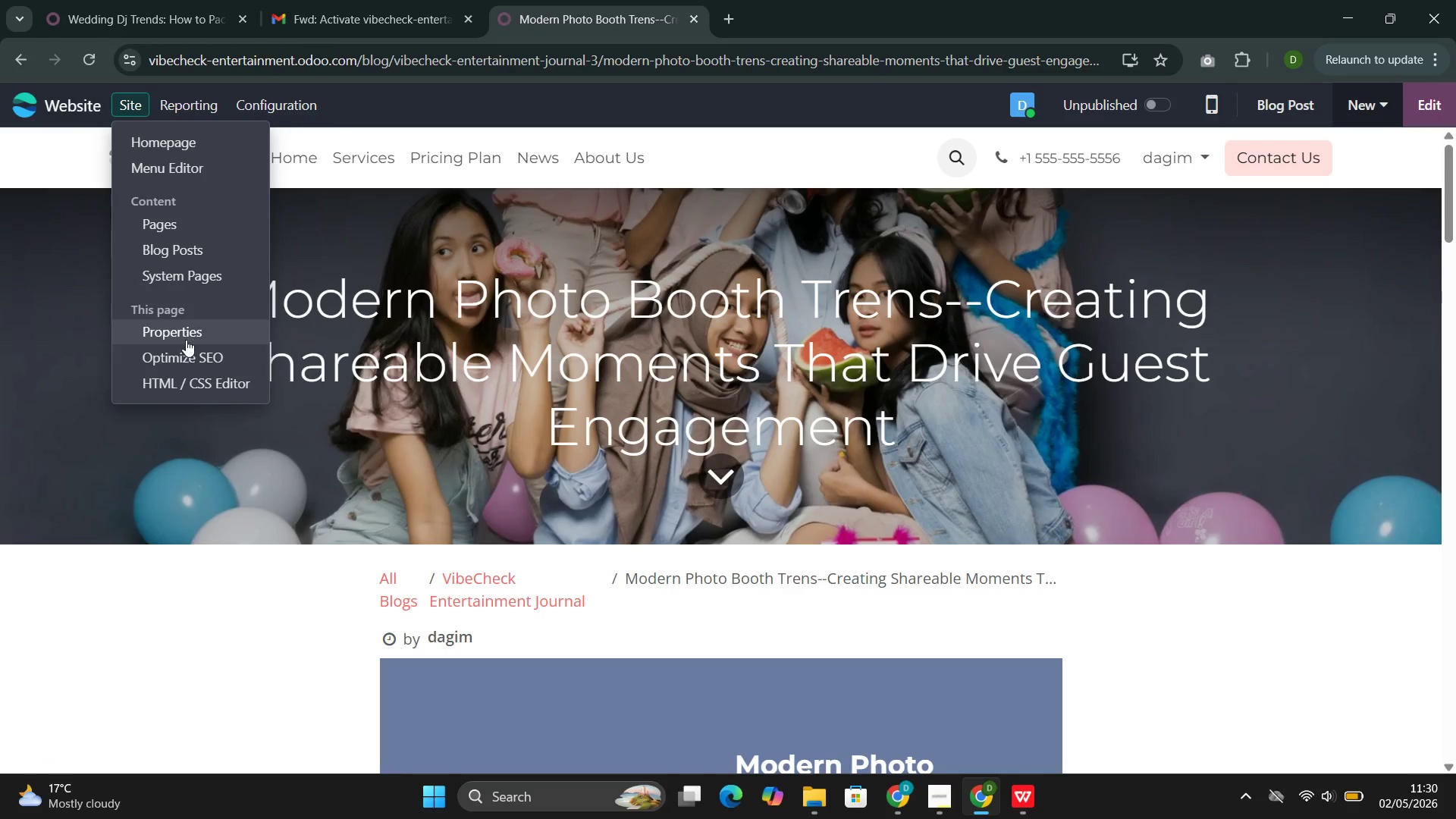 
left_click([183, 347])
 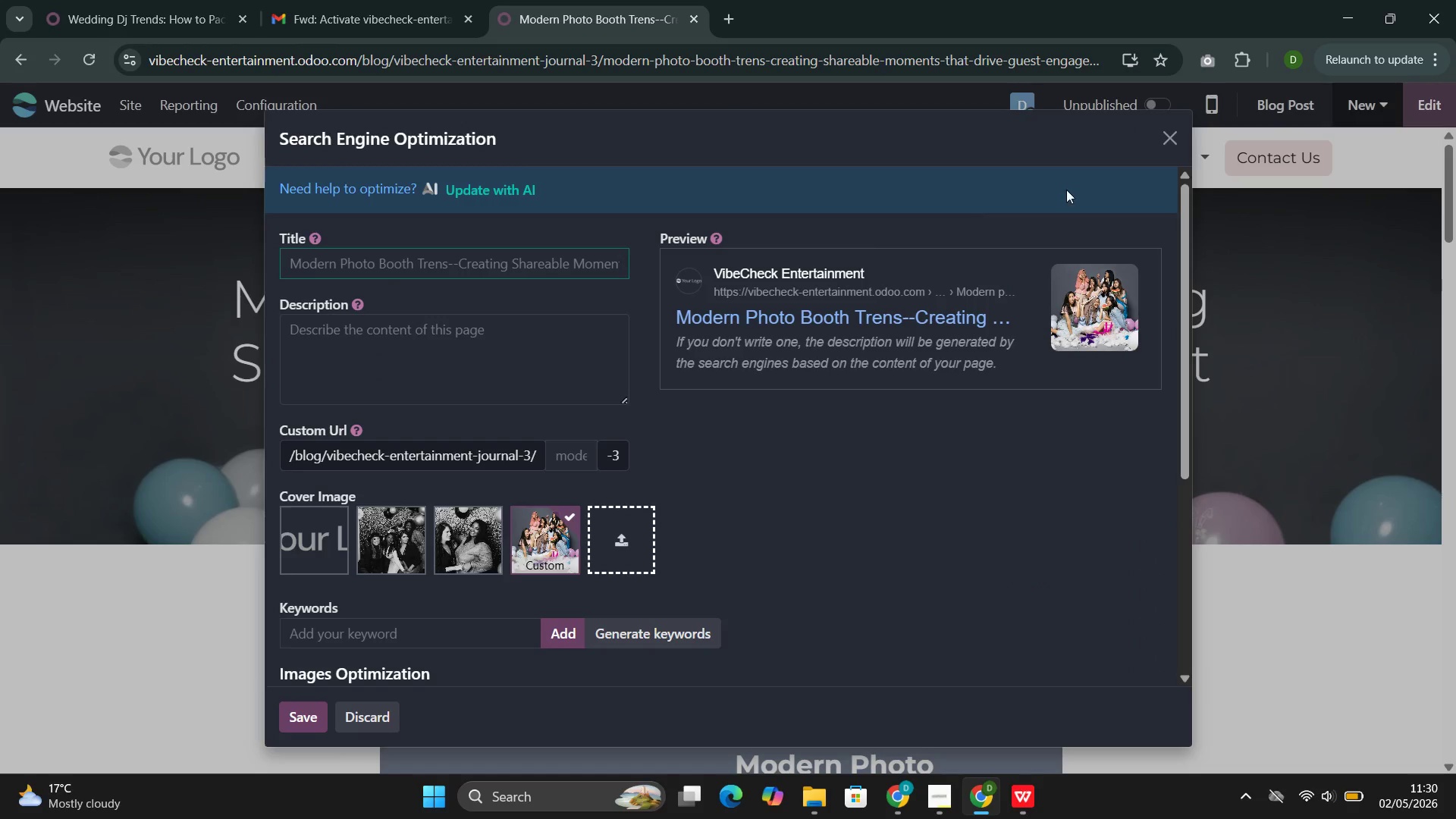 
left_click([1159, 146])
 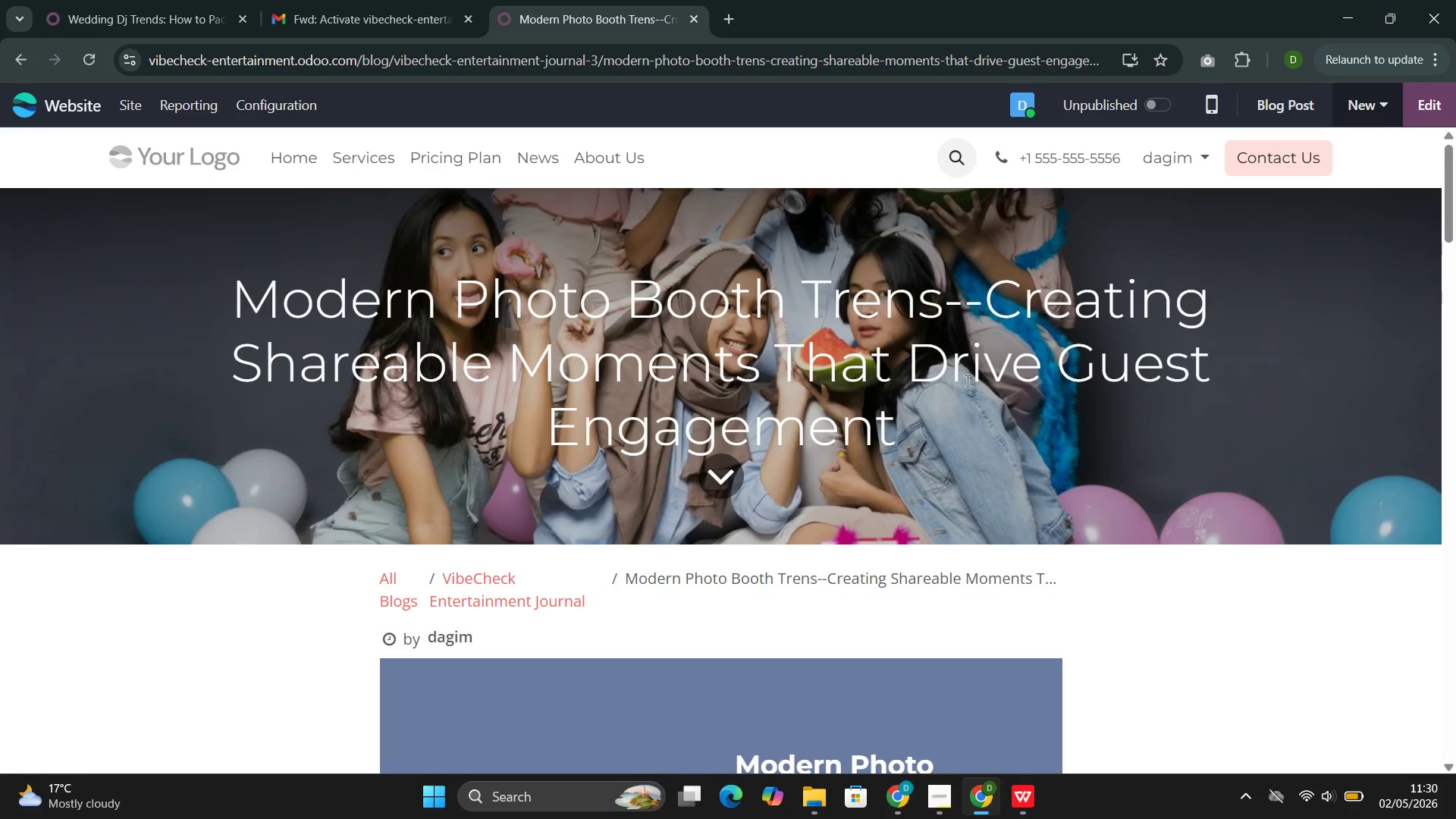 
wait(7.38)
 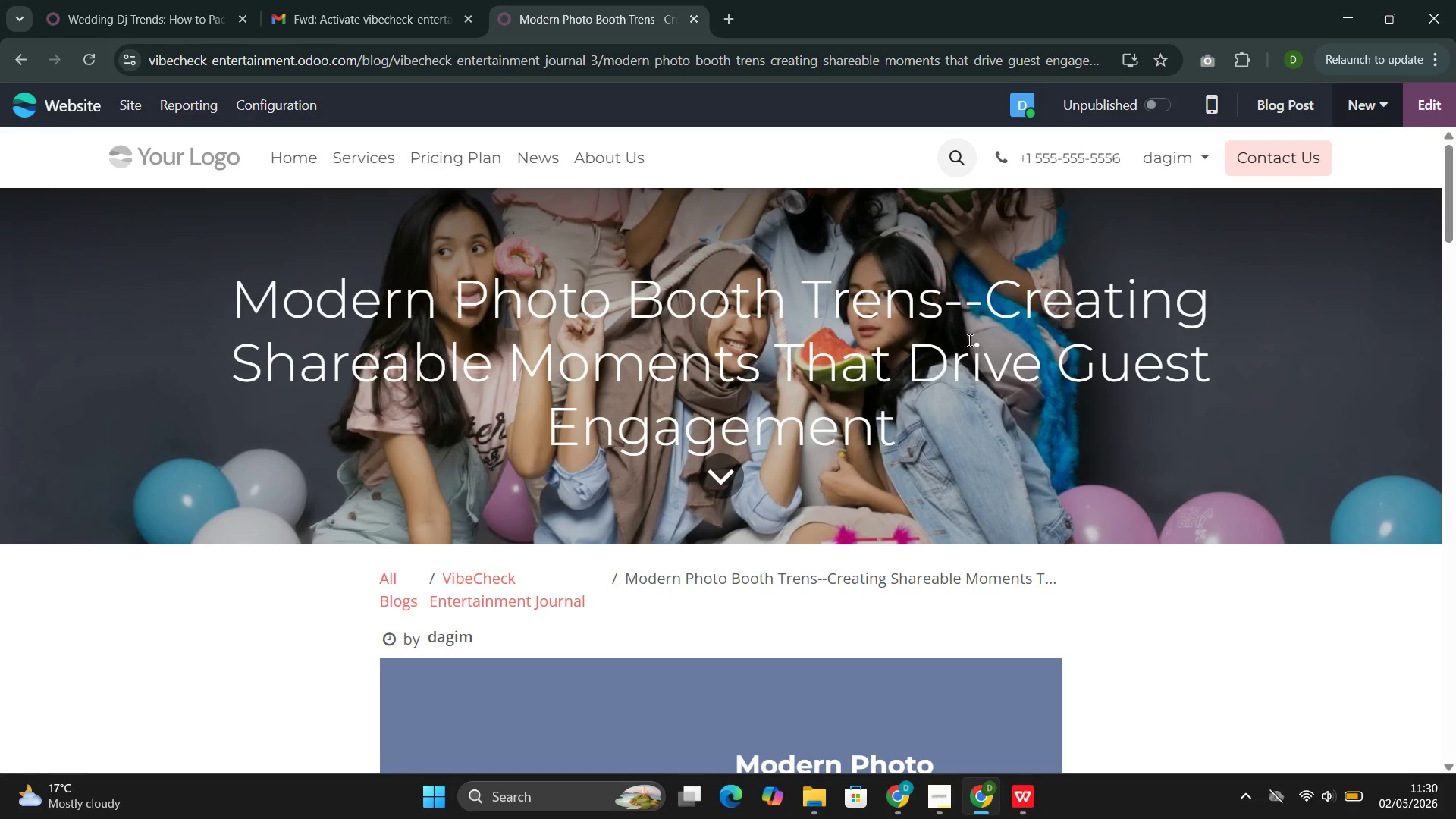 
left_click_drag(start_coordinate=[941, 307], to_coordinate=[186, 292])
 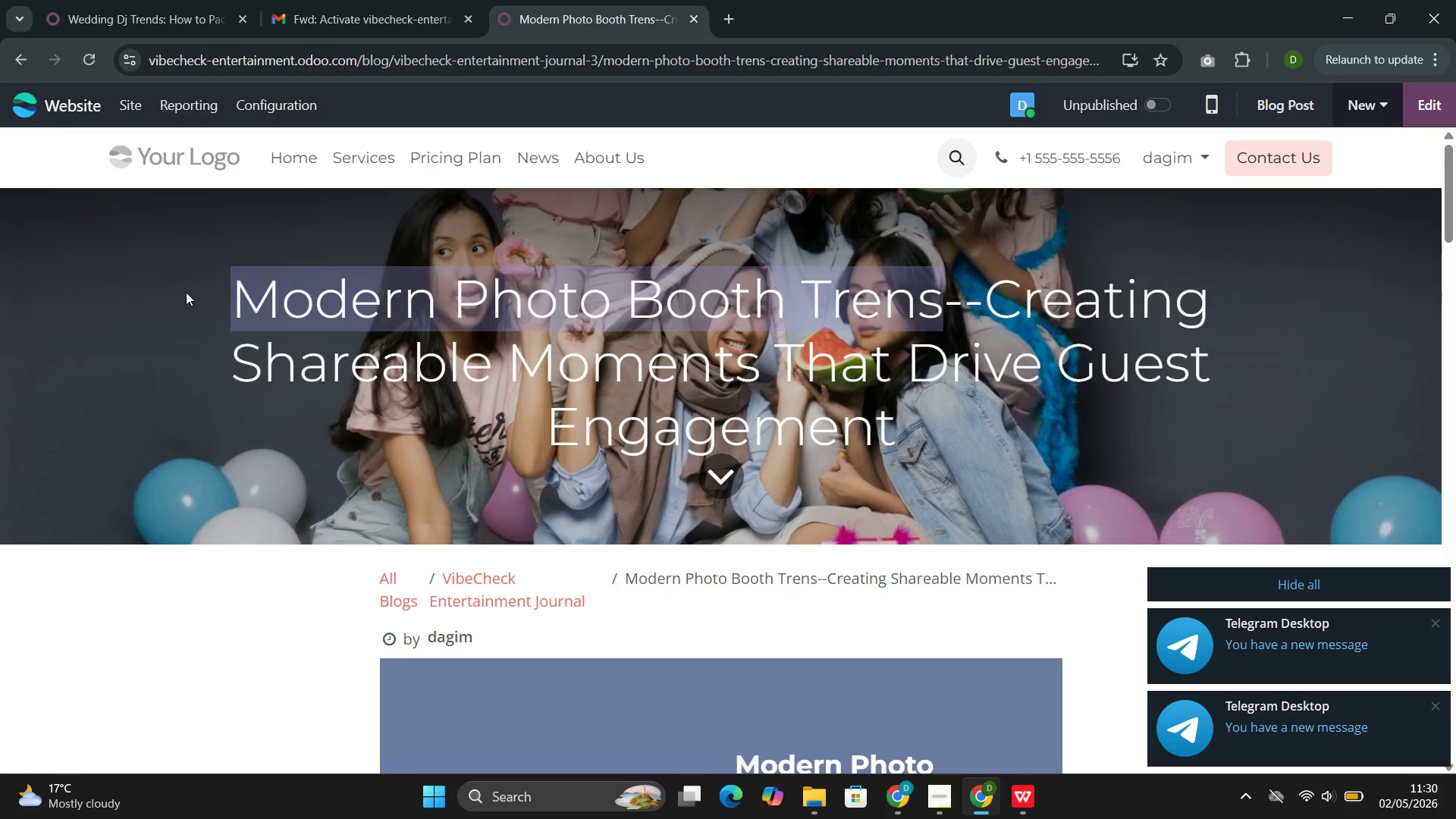 
key(Control+C)
 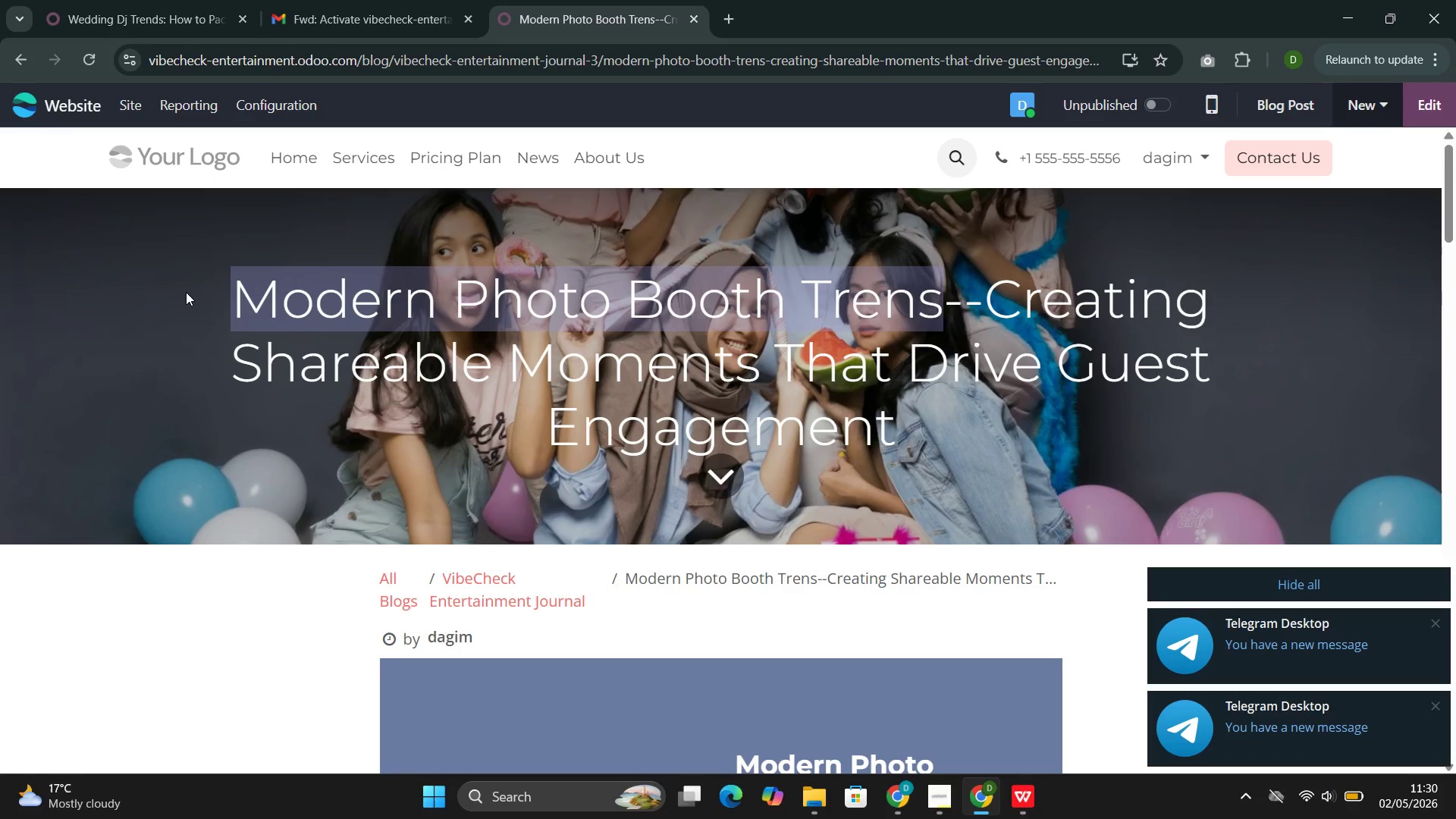 
key(Control+C)
 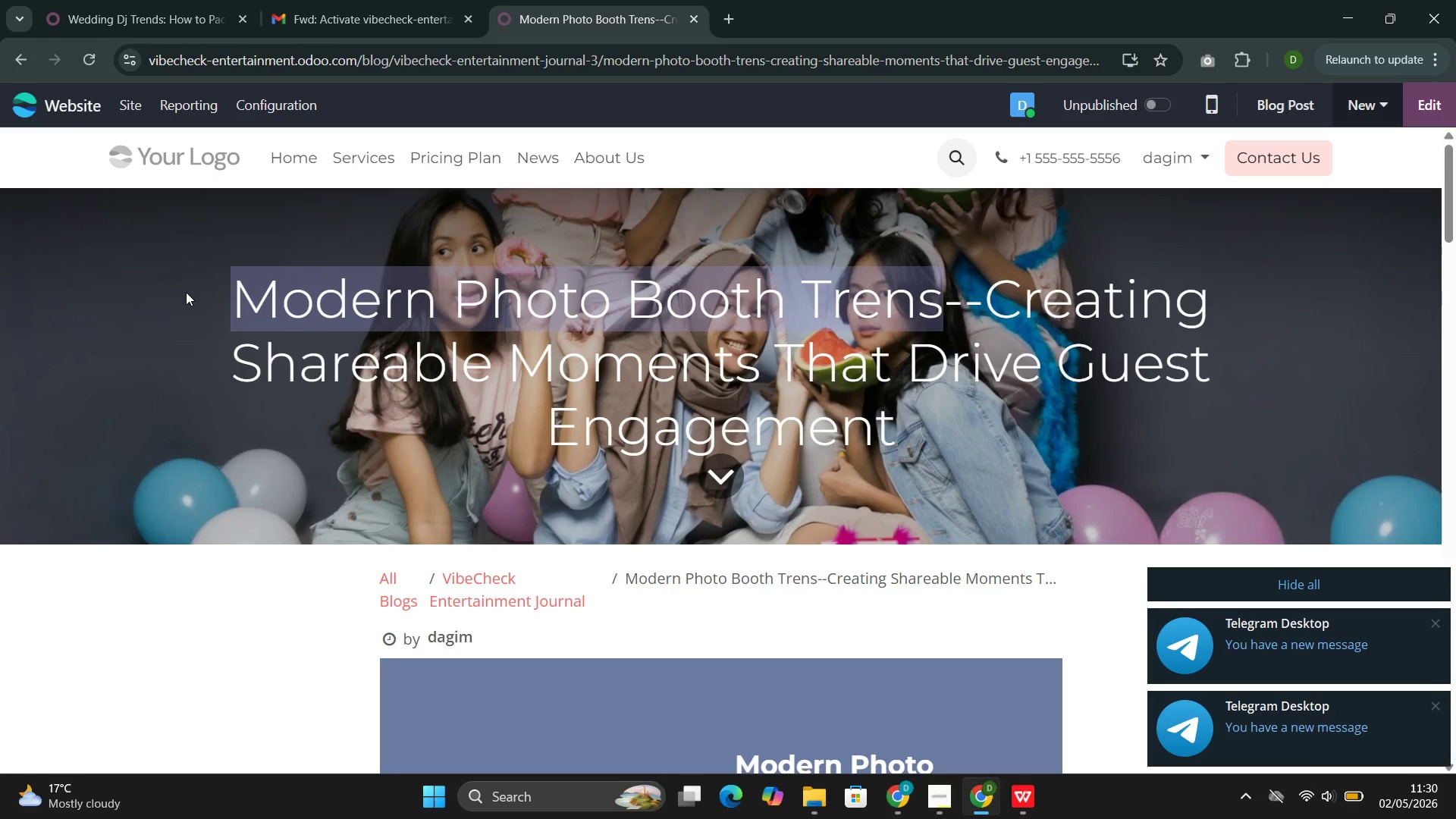 
key(Control+C)
 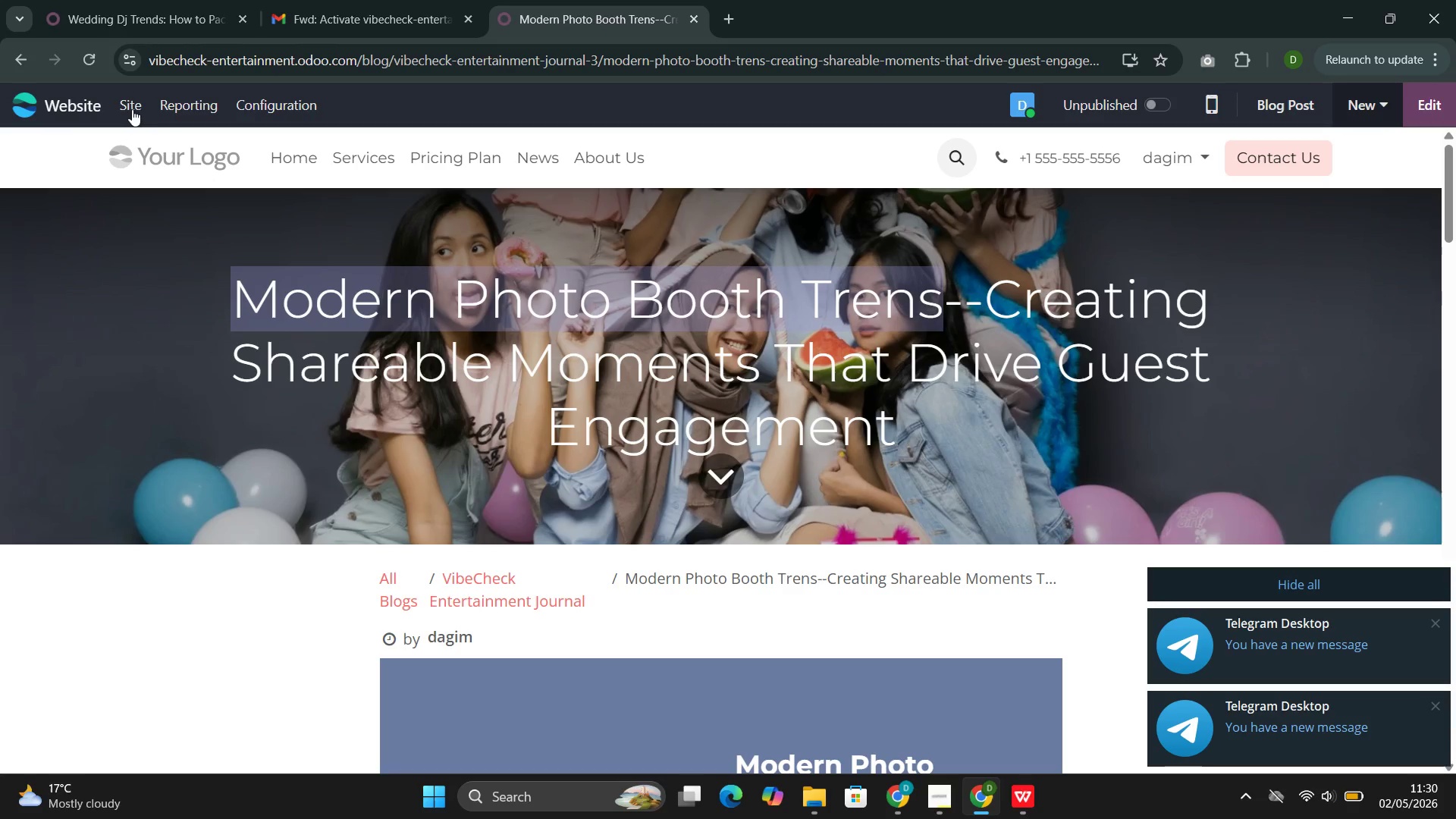 
left_click([132, 109])
 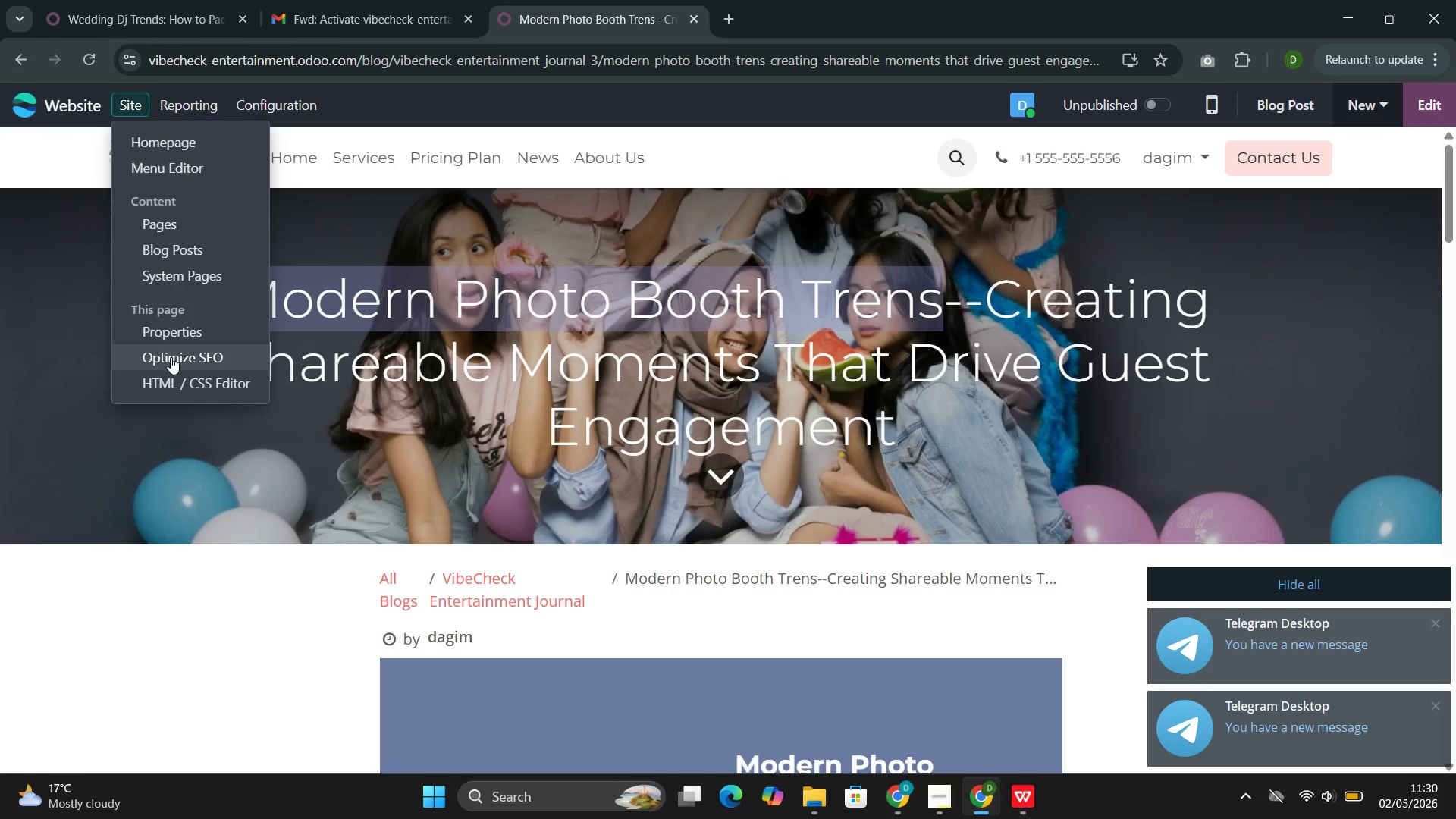 
left_click([170, 359])
 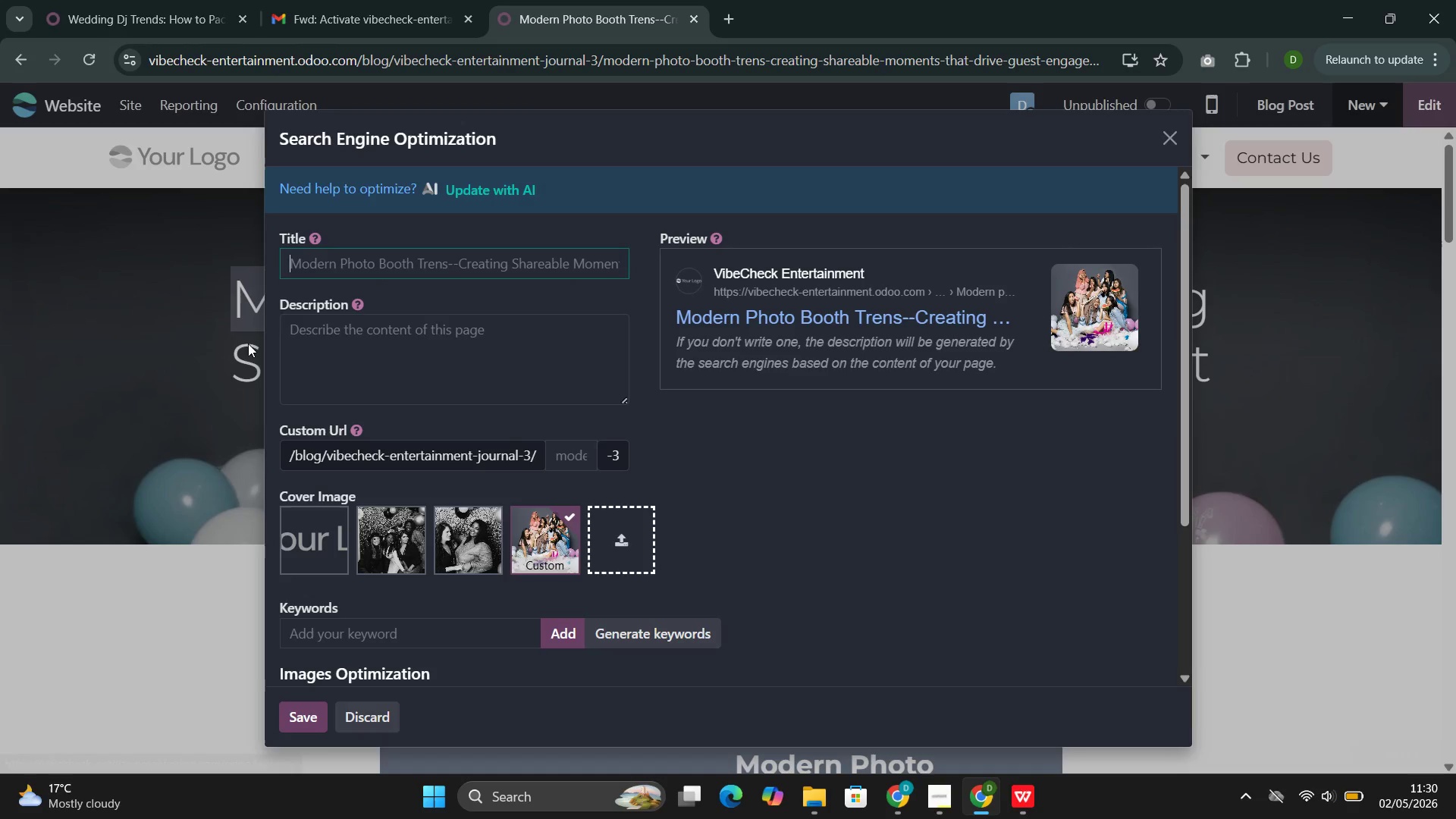 
left_click([361, 264])
 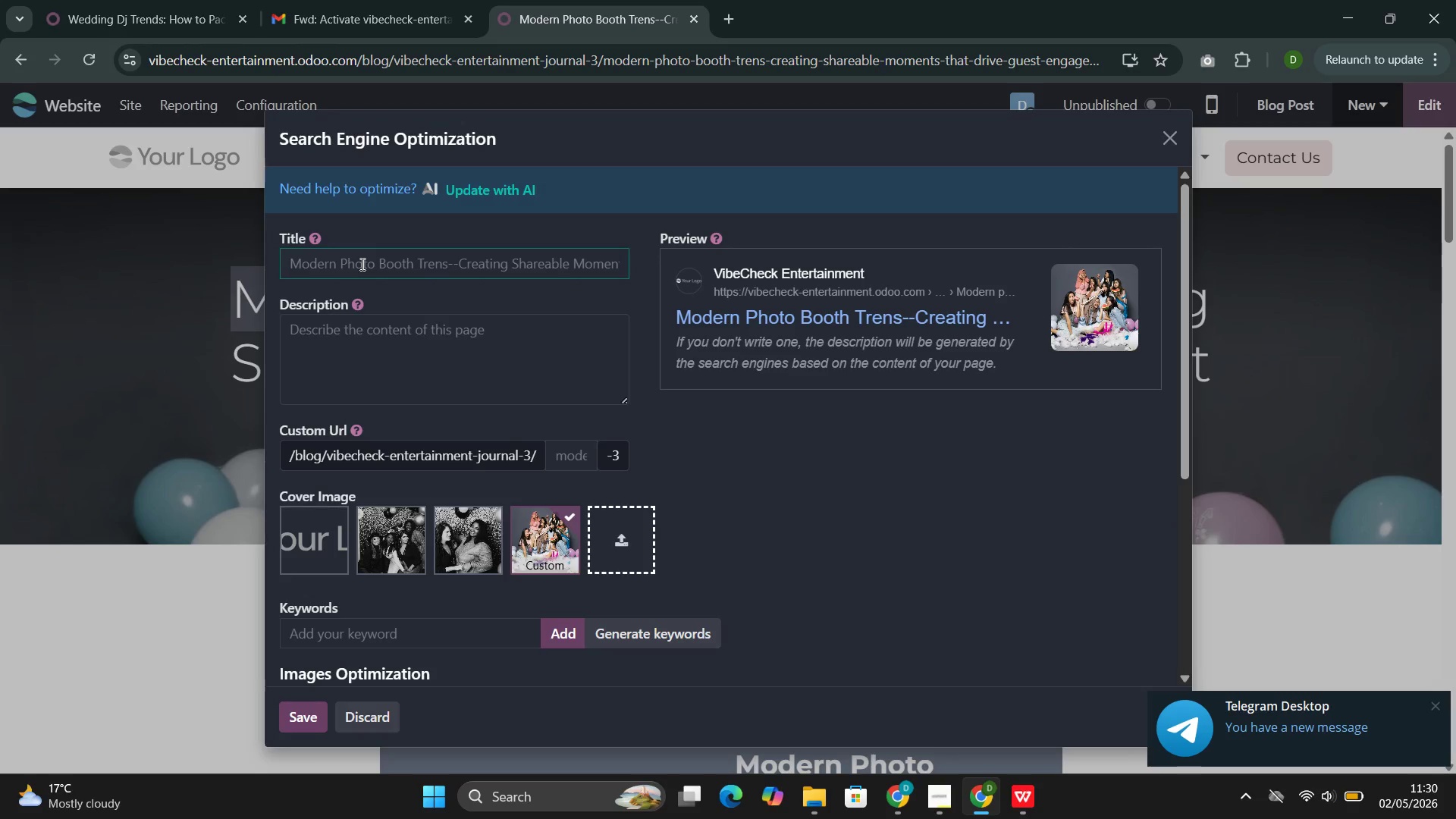 
key(Control+V)
 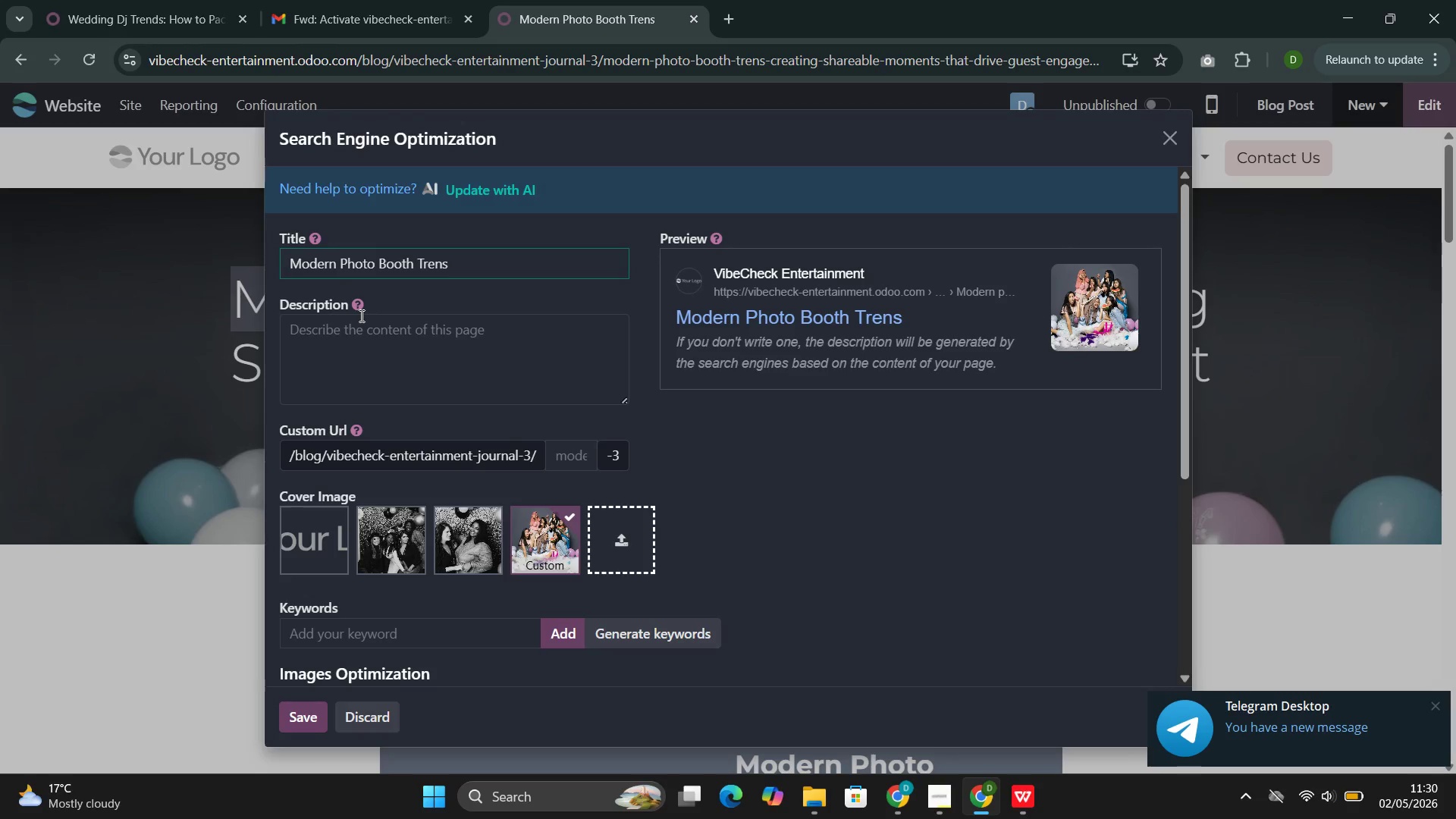 
left_click([360, 315])
 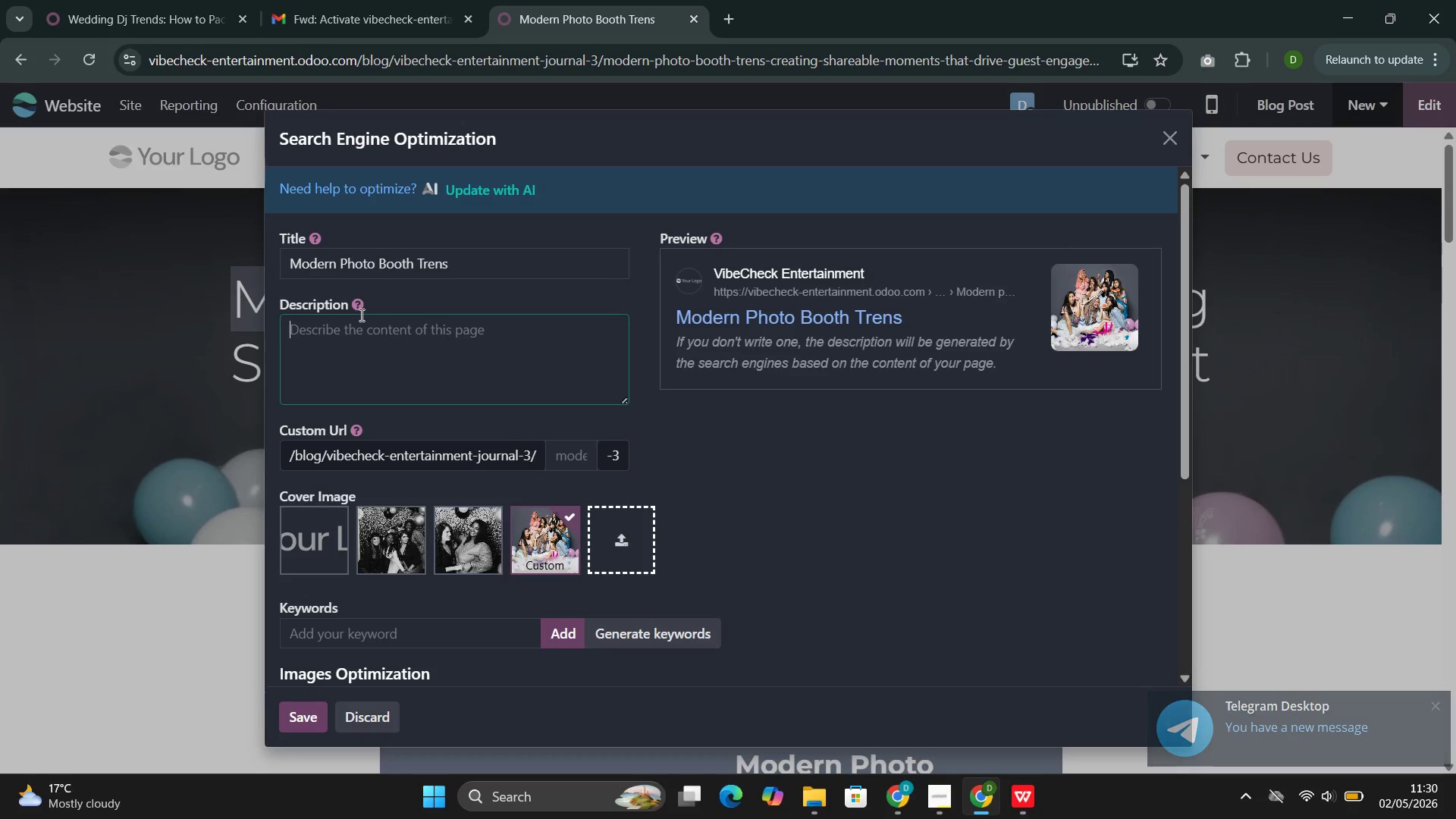 
type(Open-air booths, custom )
 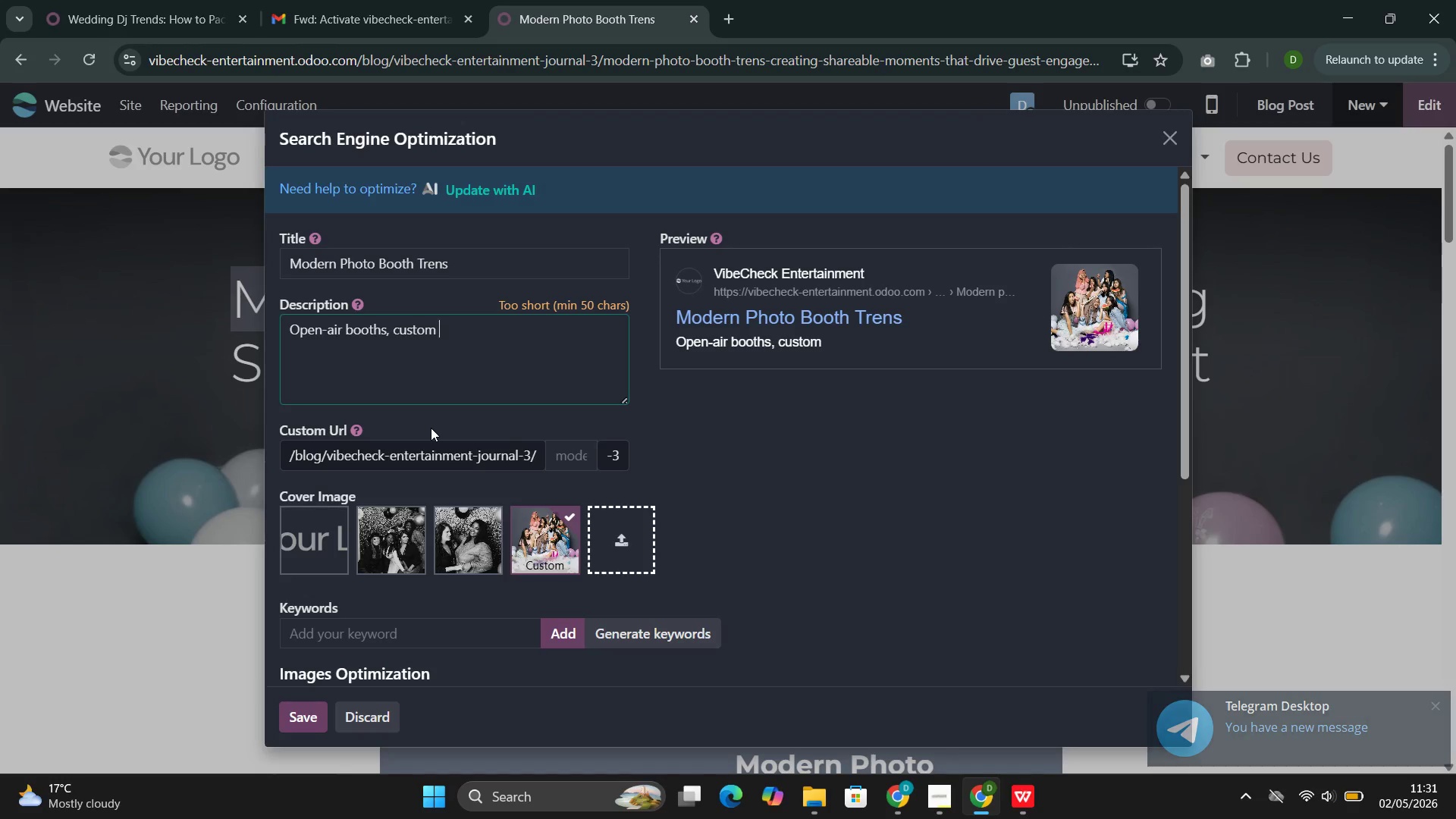 
type(brandig)
key(Backspace)
 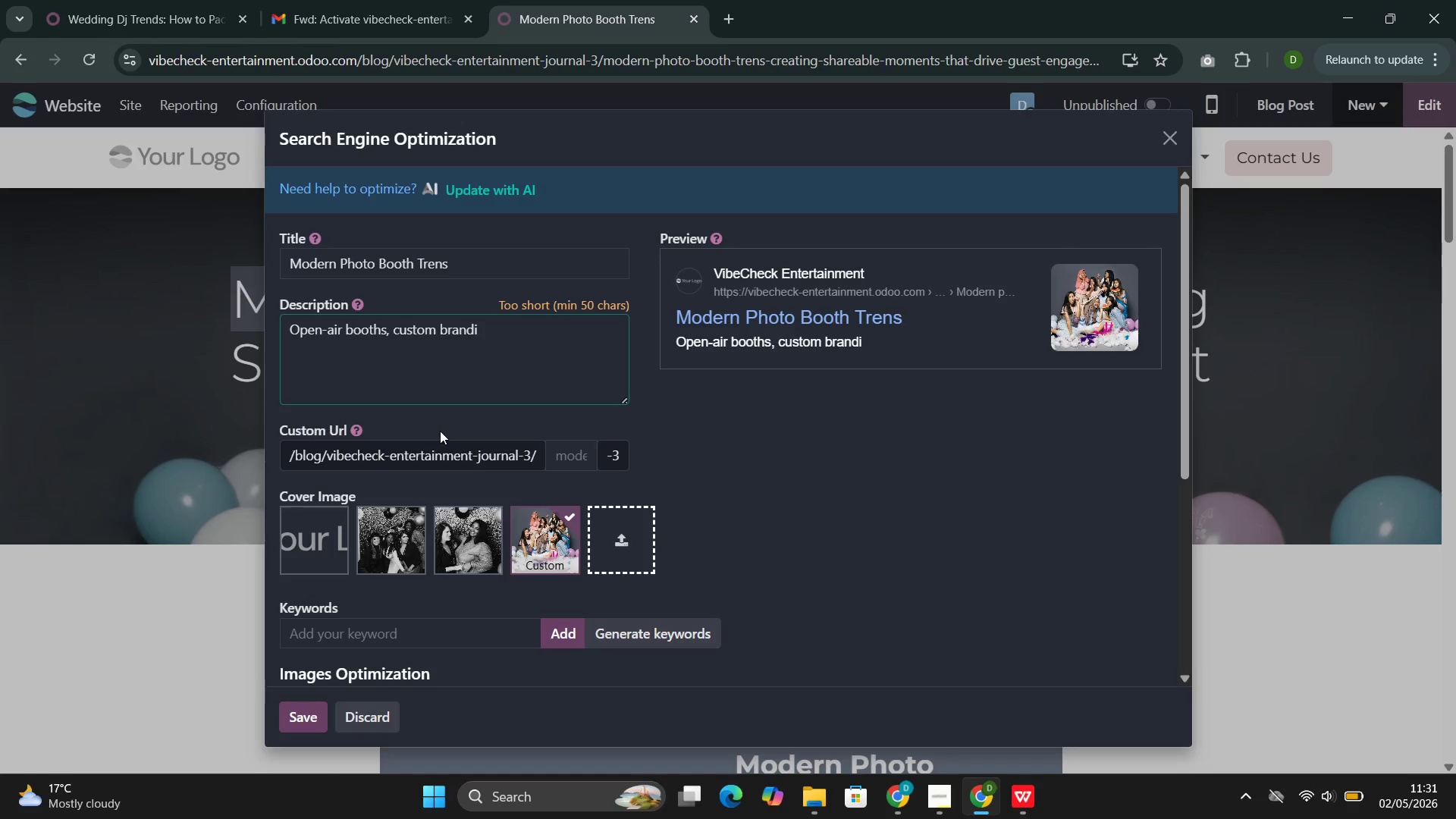 
type(ng, abd digital feature )
key(Backspace)
type(s. How modern )
 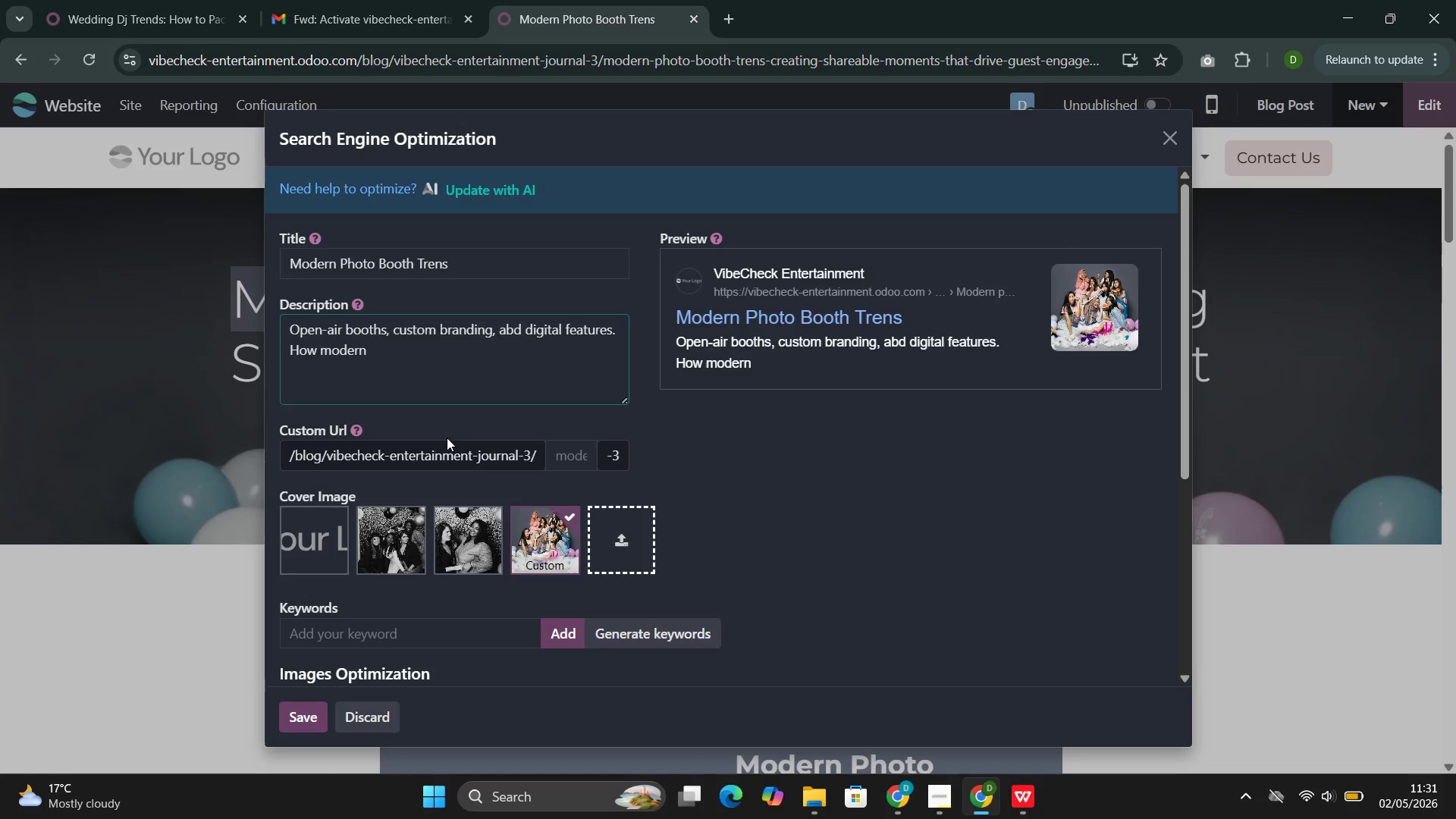 
type(photo booth expr)
 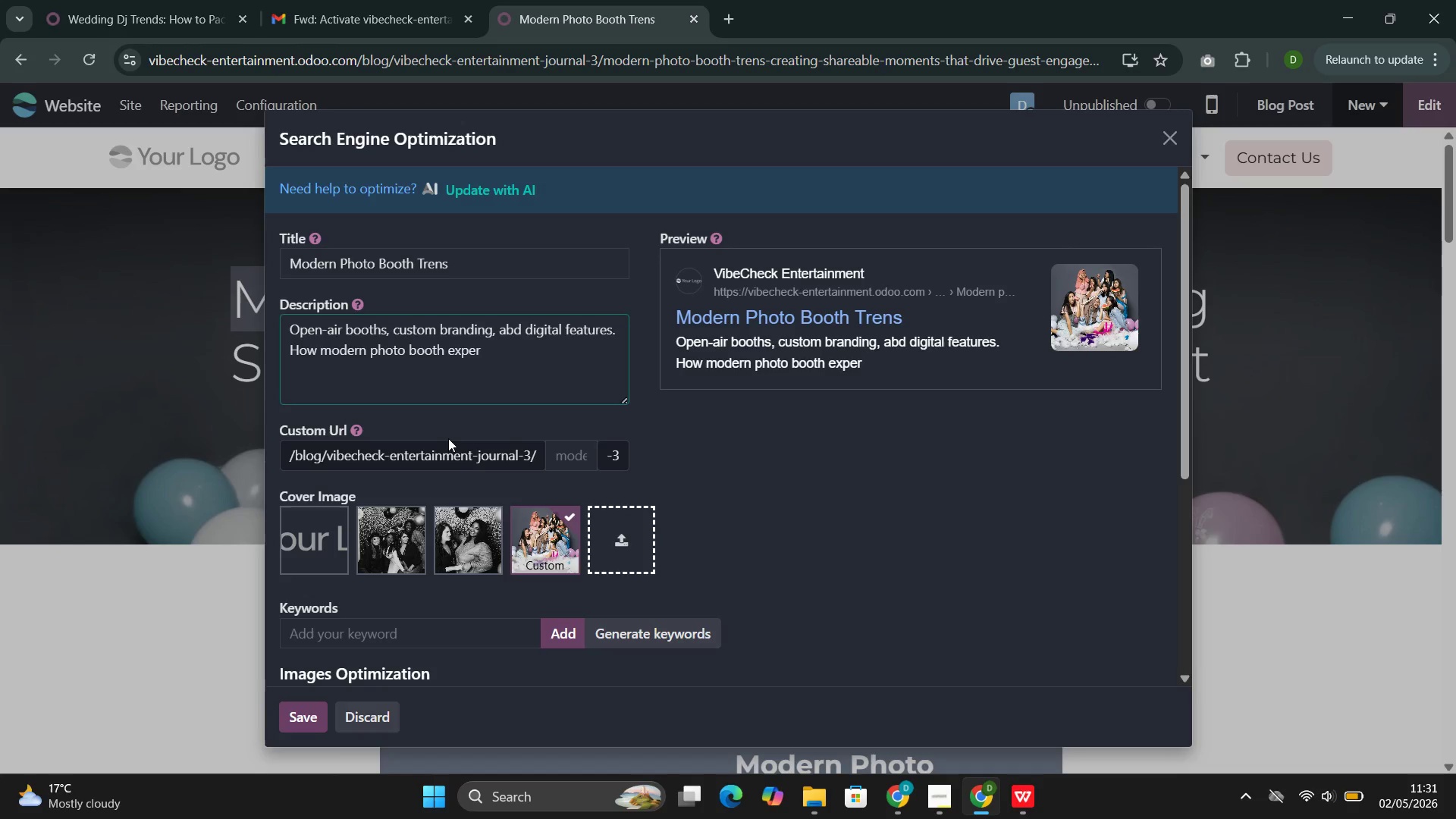 
type(ience)
 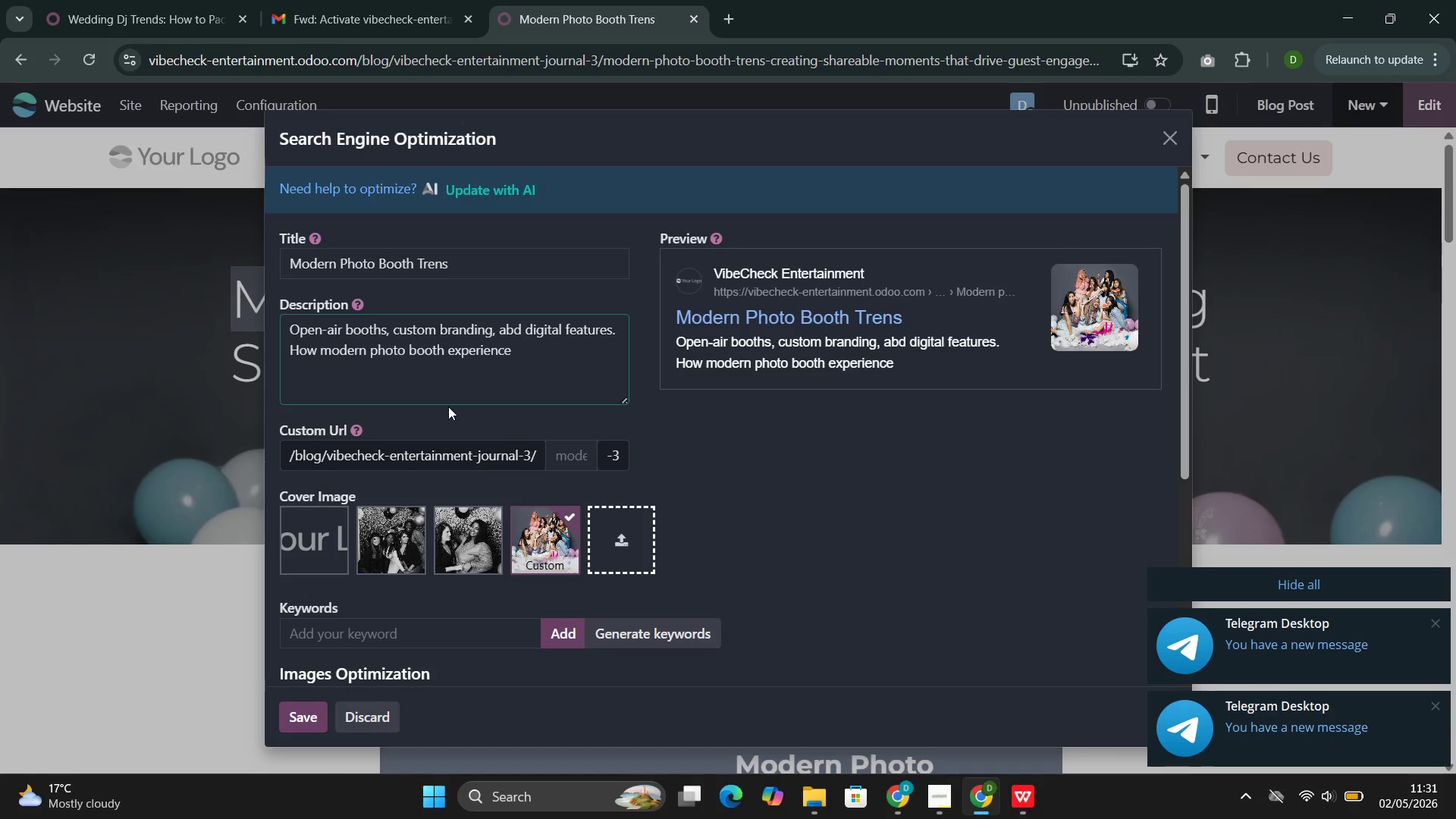 
type(s solve low )
 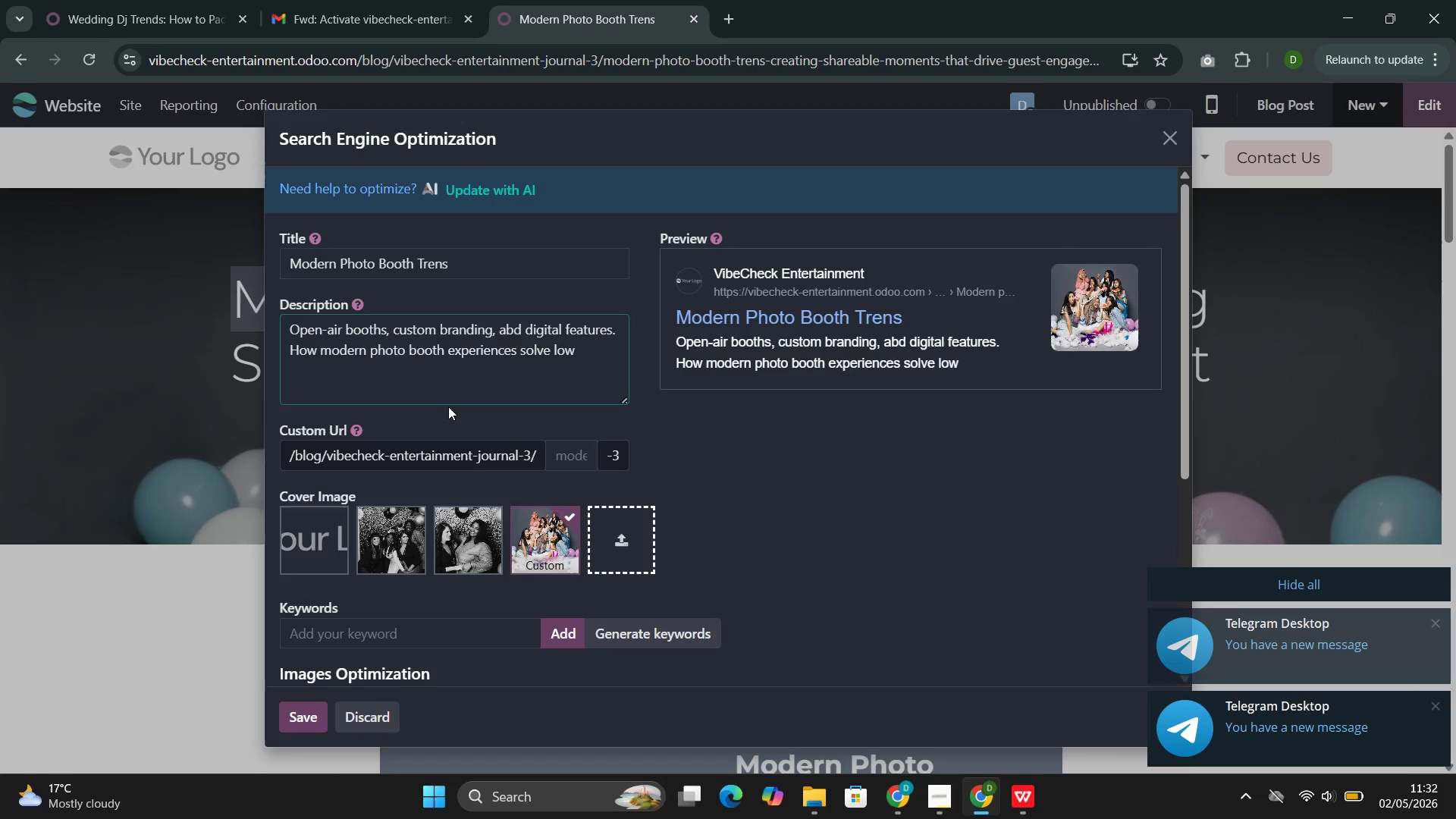 
type(h)
key(Backspace)
type(guw)
key(Backspace)
type(est)
 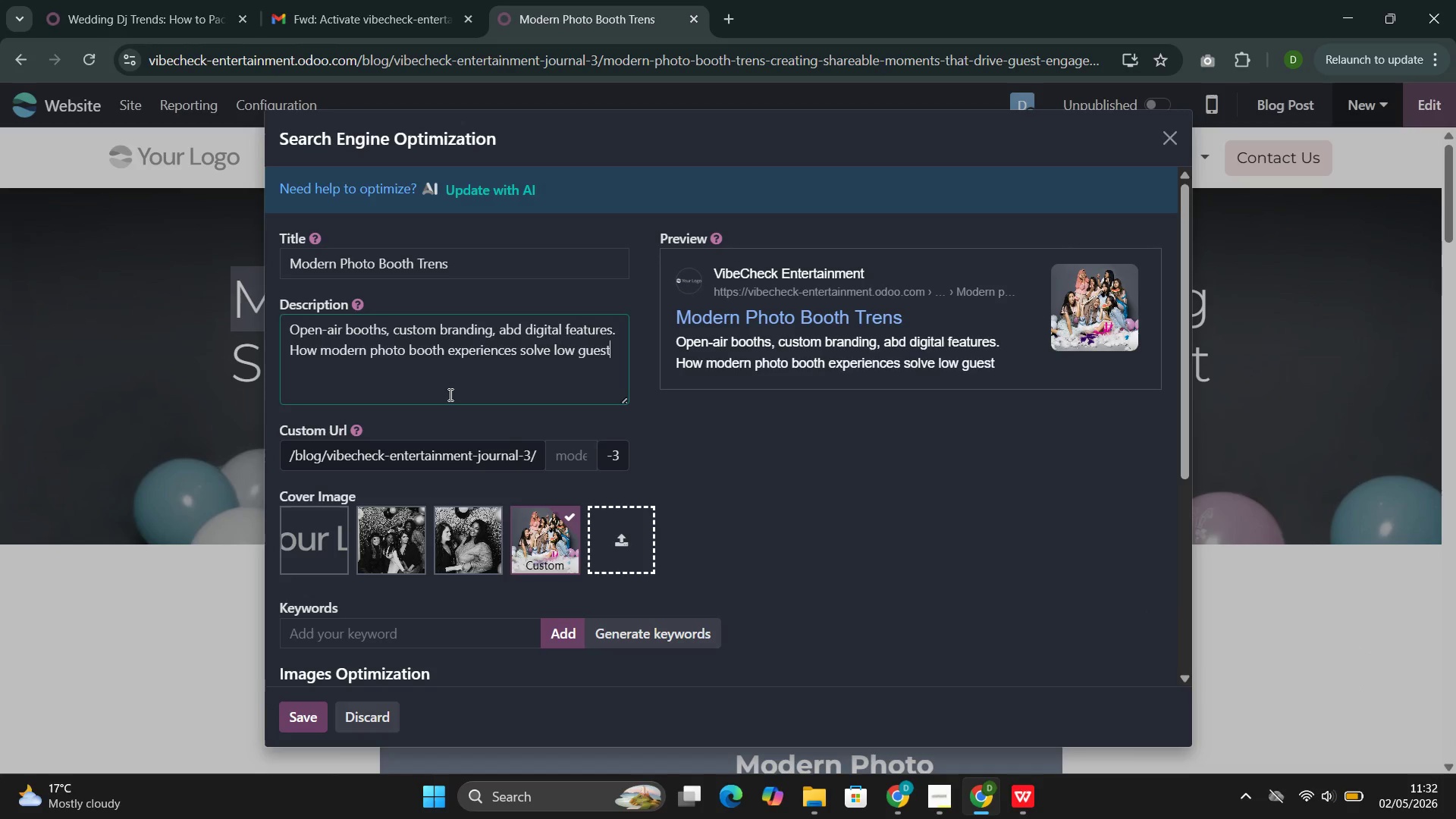 
type( engagement at event)
 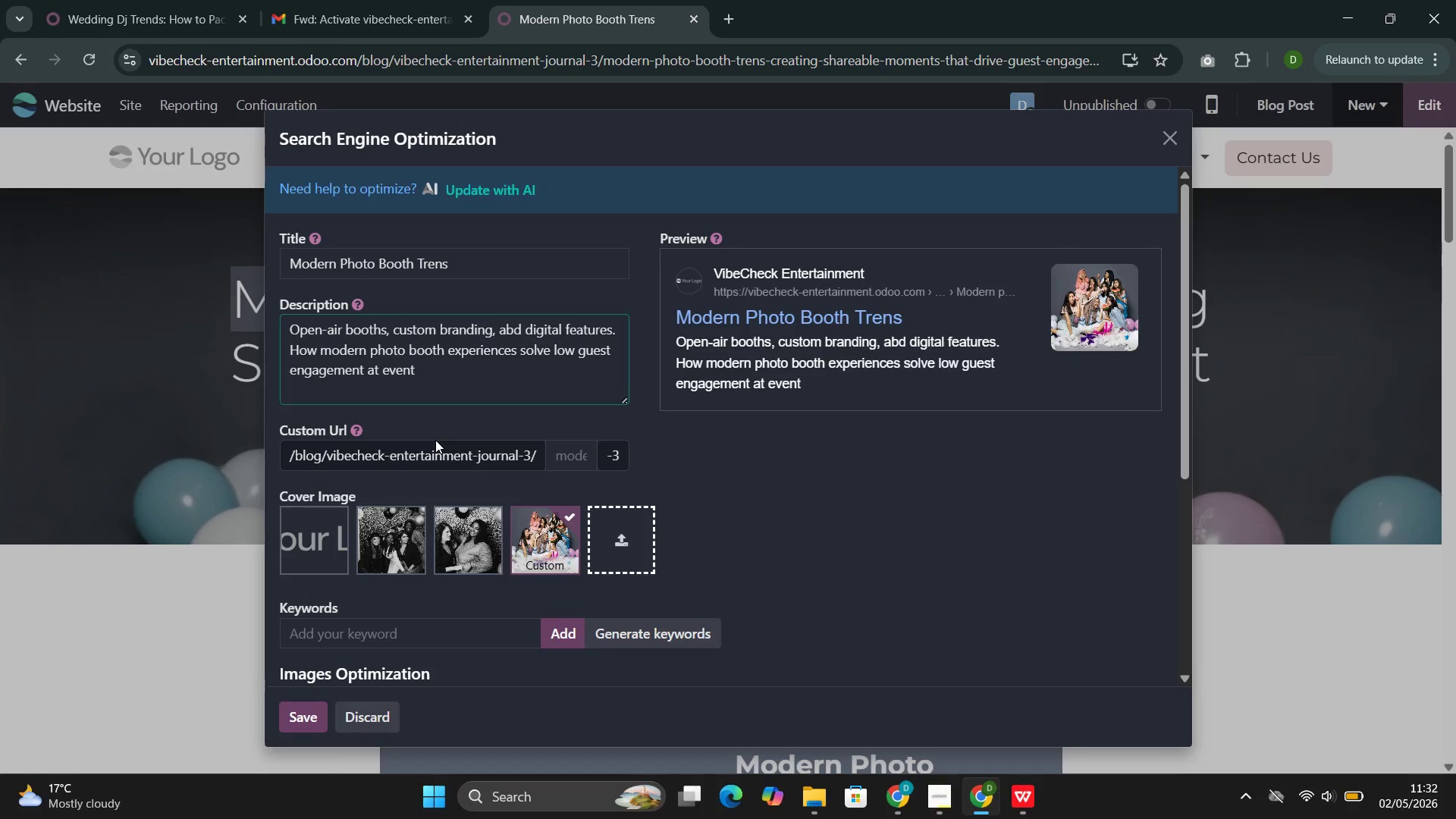 
key(S)
 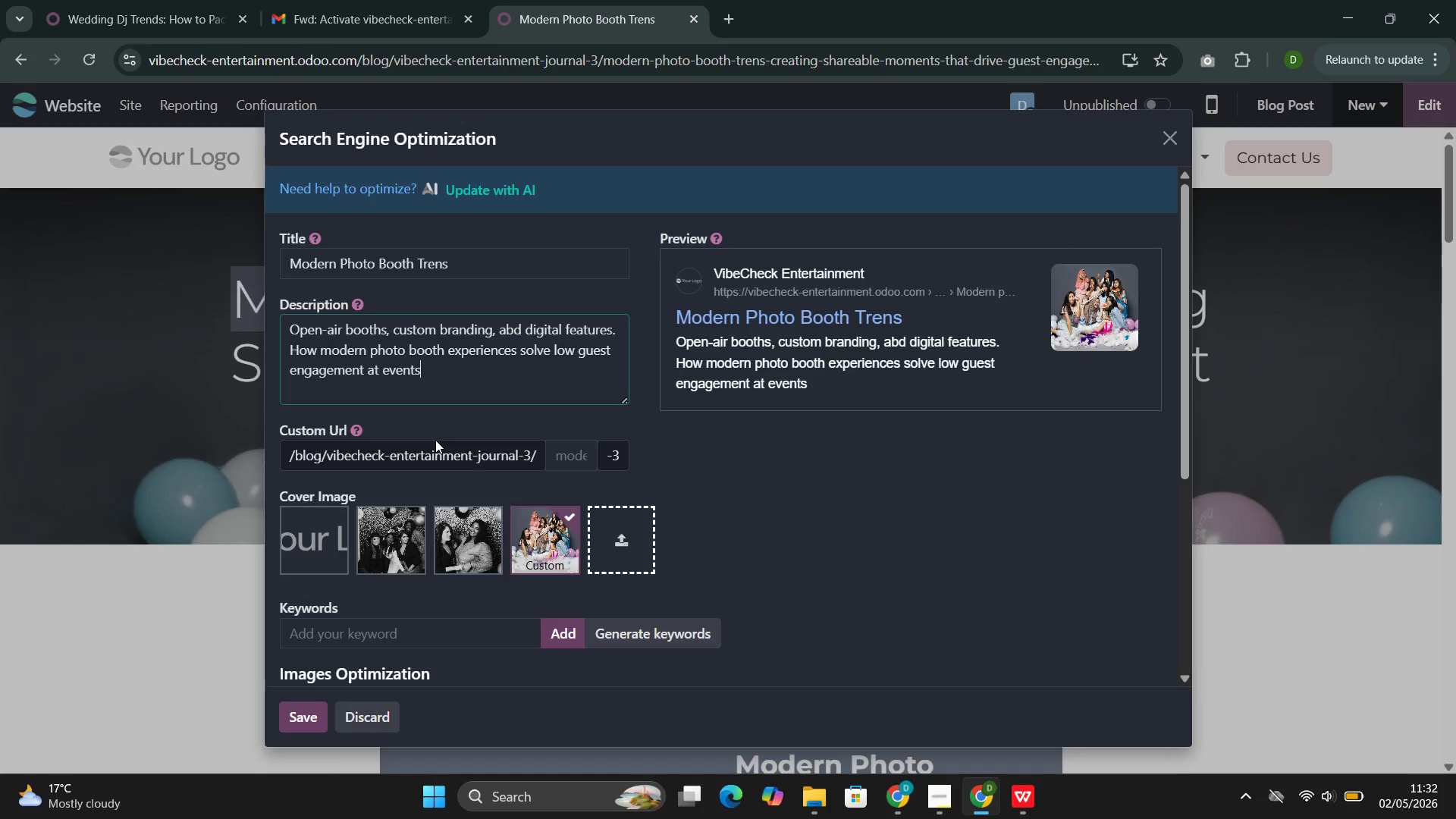 
key(Period)
 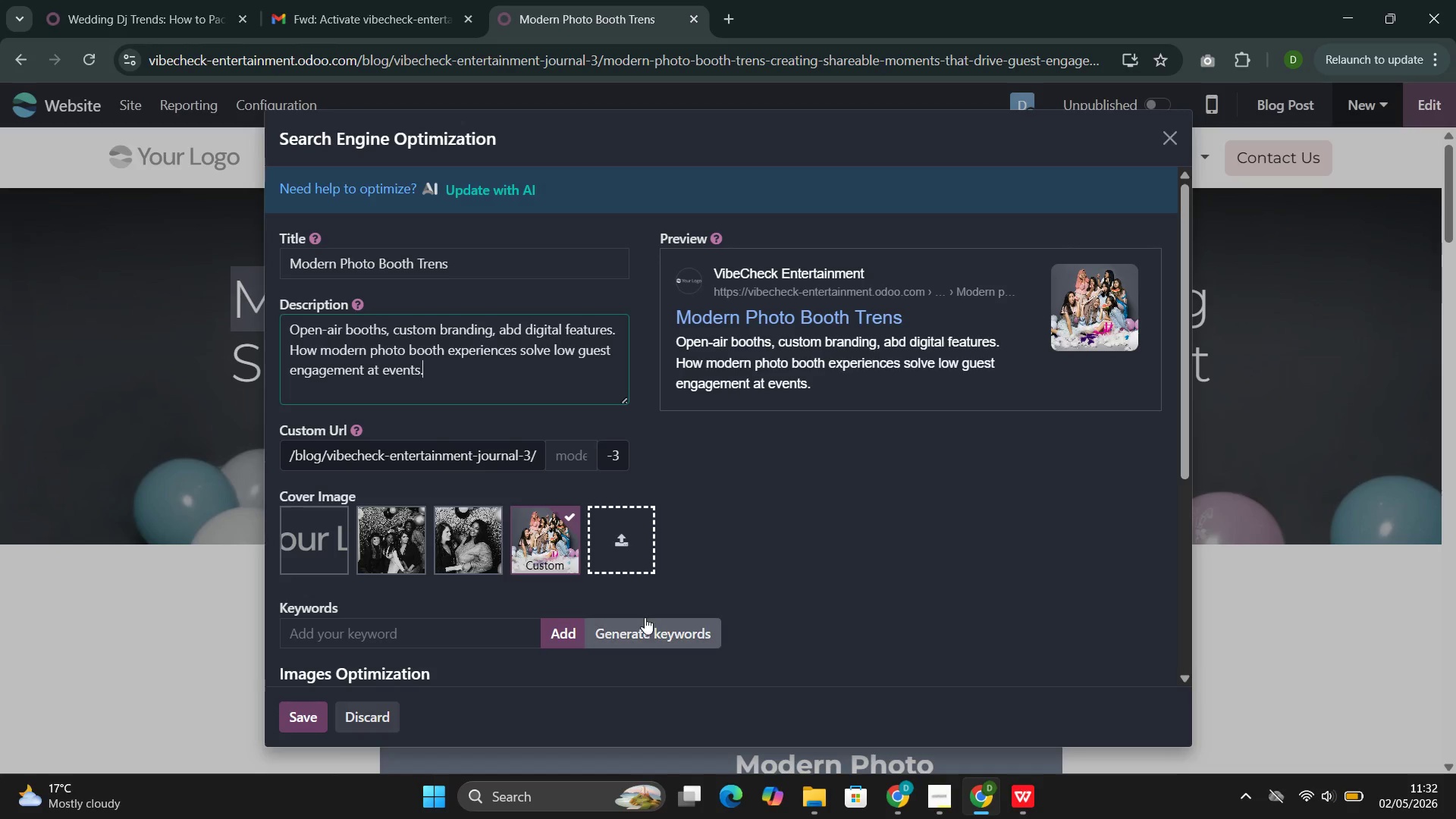 
left_click([639, 642])
 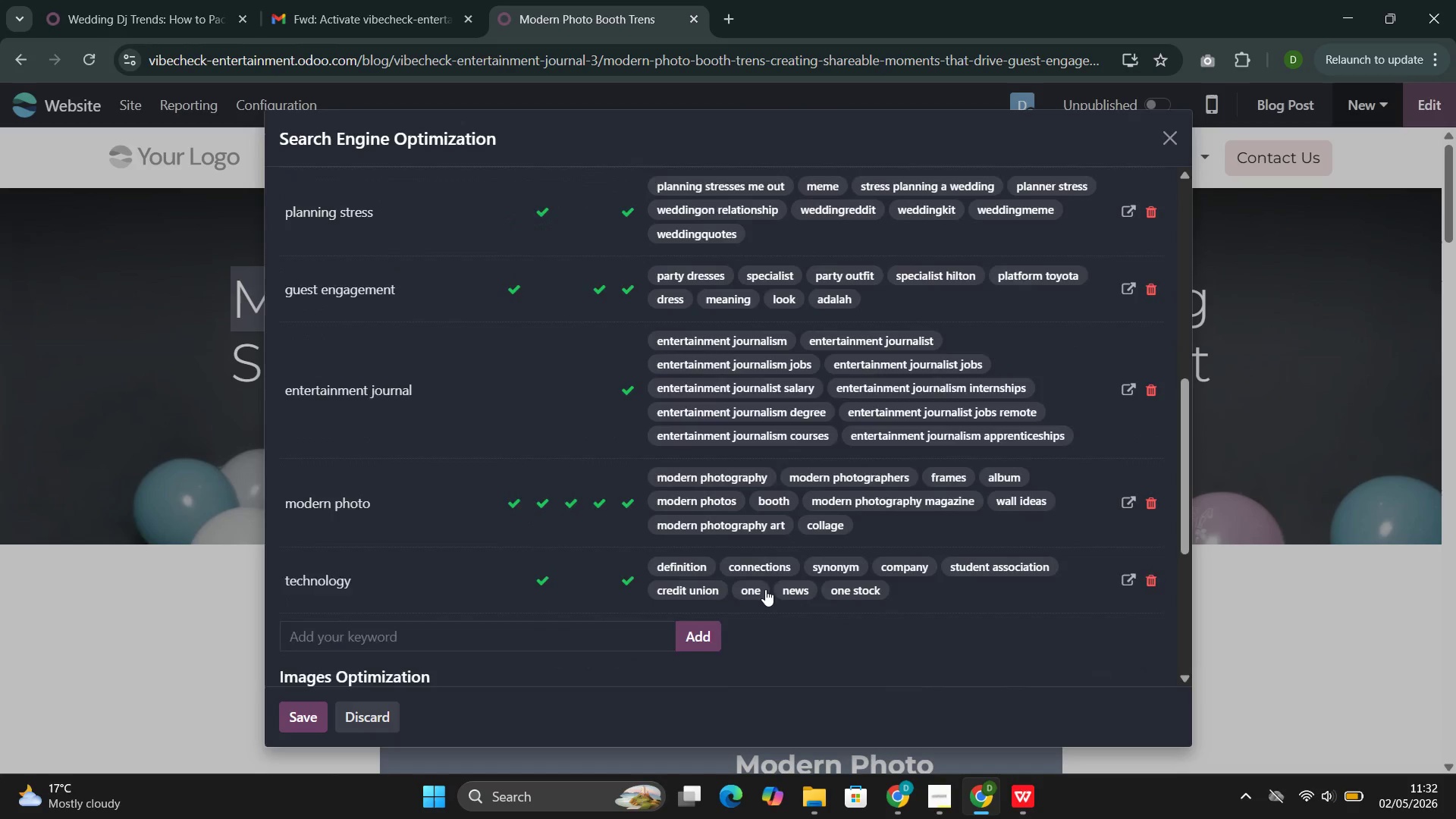 
wait(8.66)
 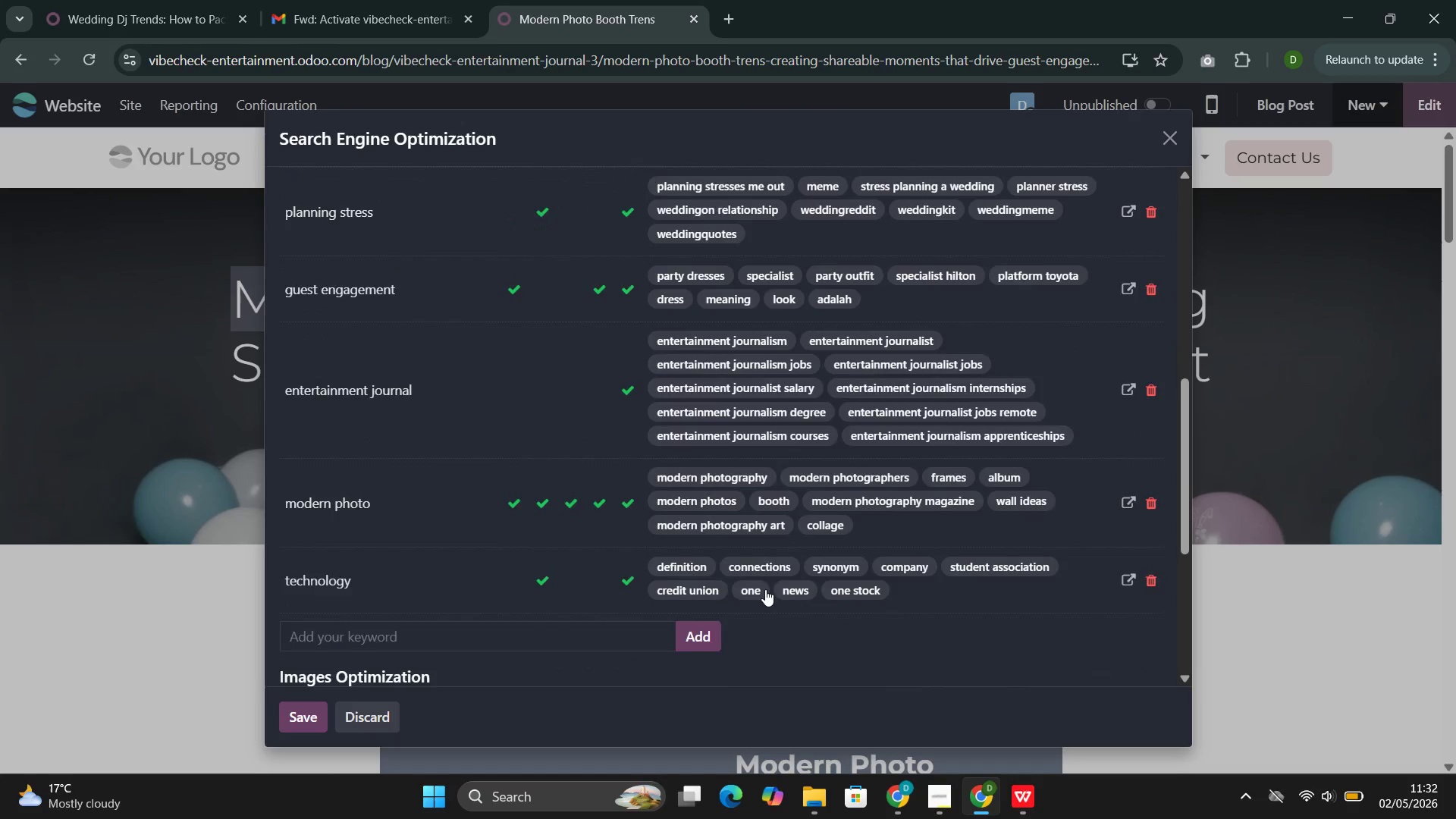 
left_click([300, 717])
 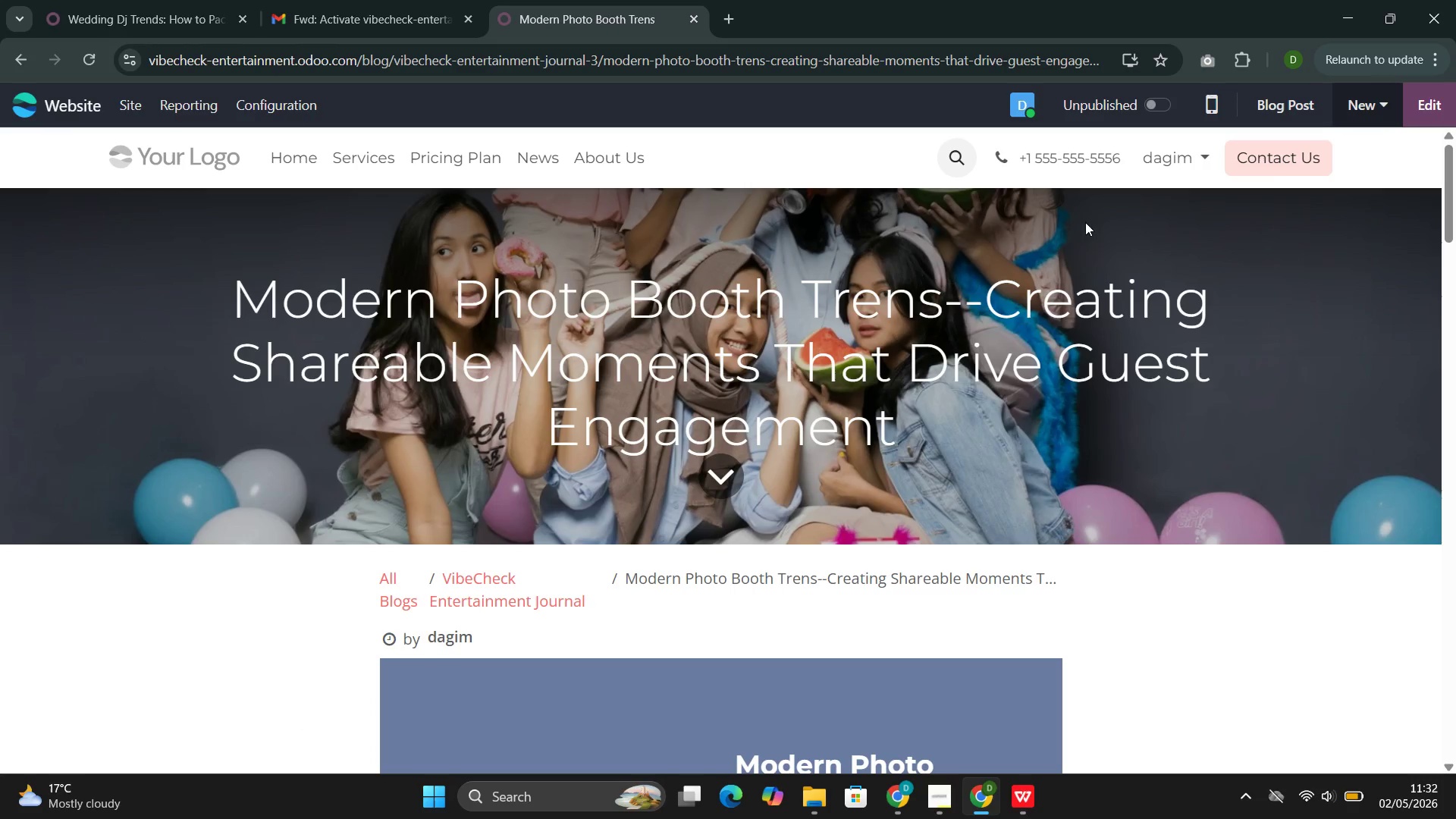 
left_click([1435, 112])
 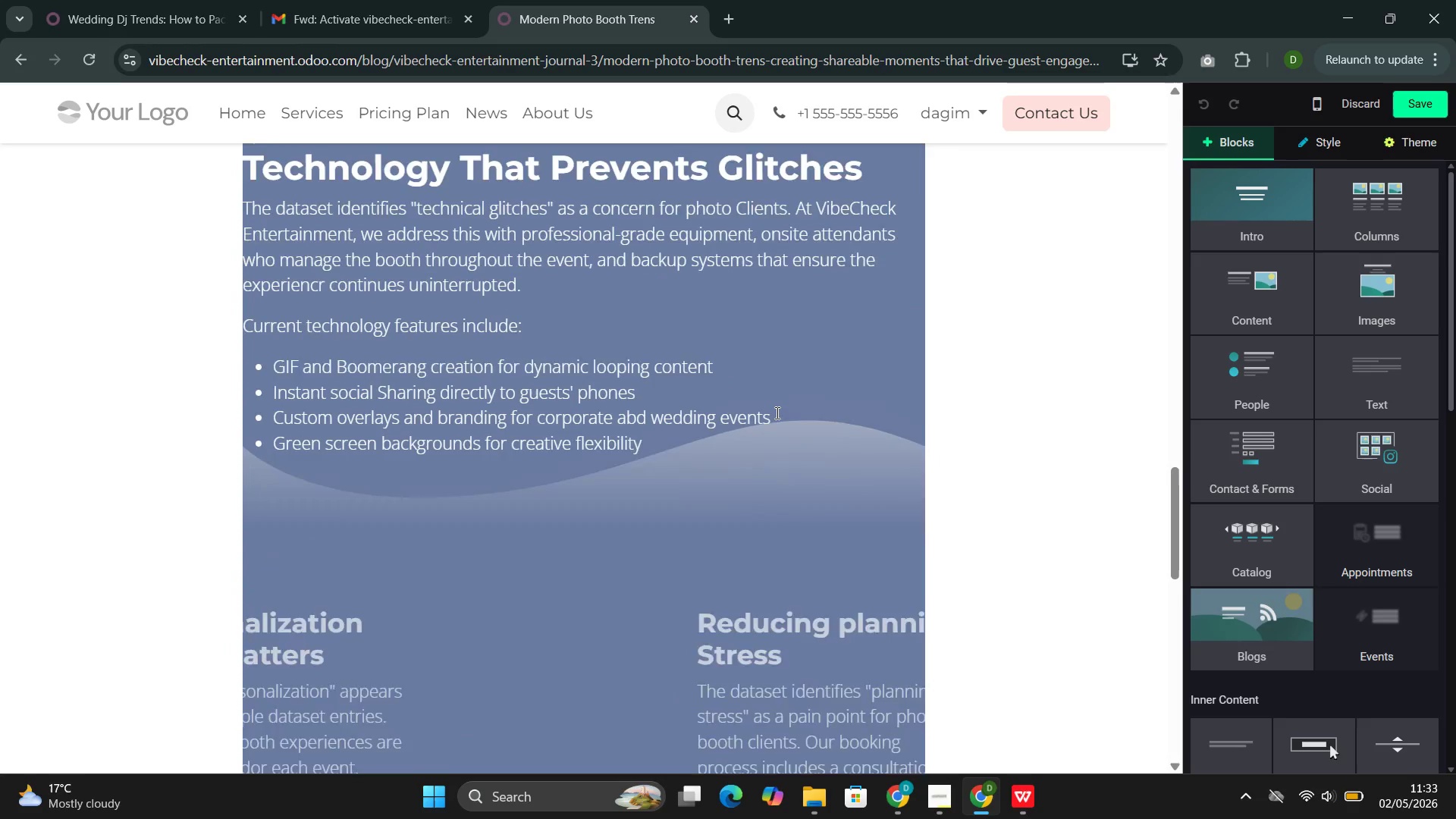 
wait(16.38)
 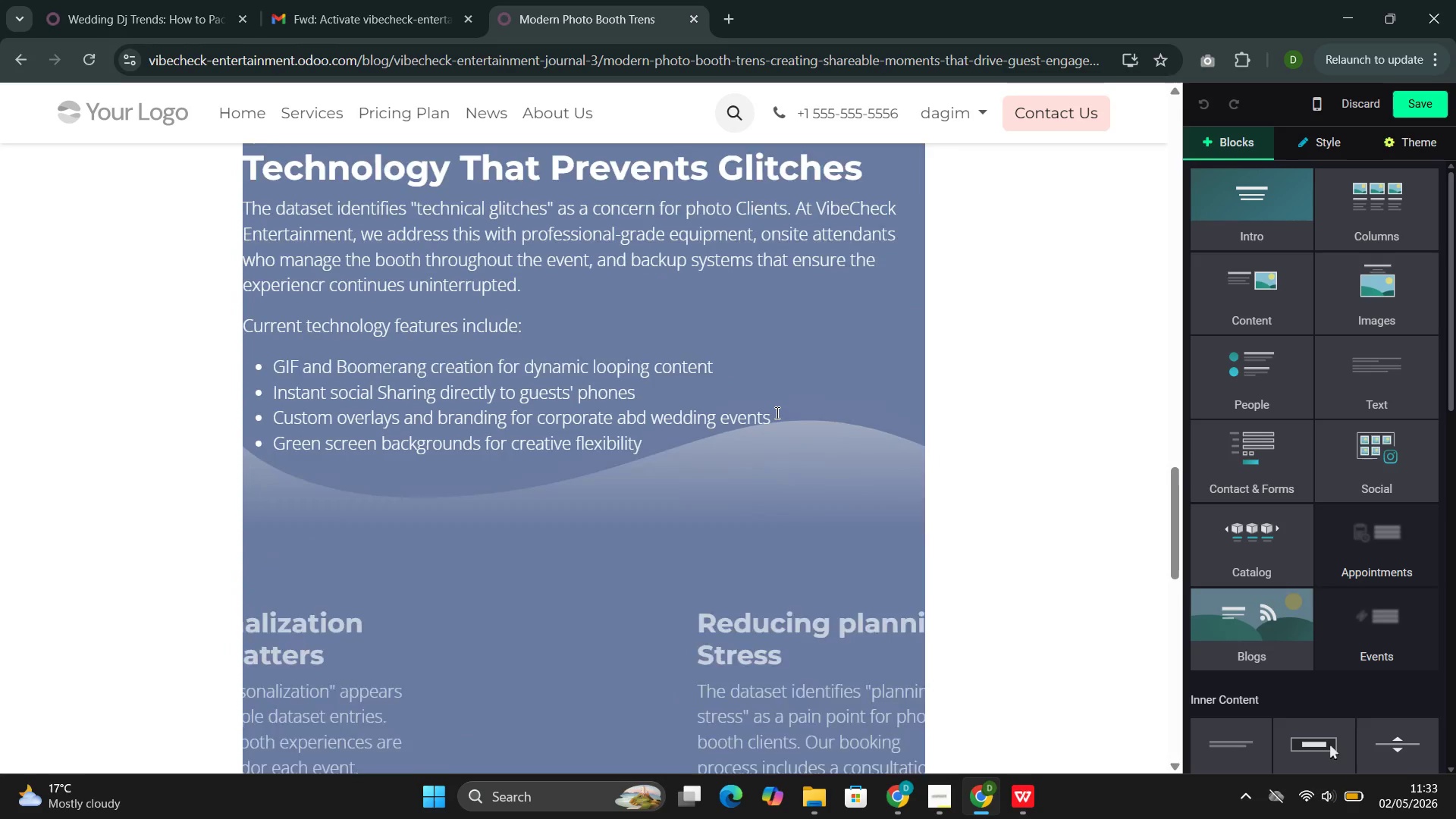 
left_click([1407, 109])
 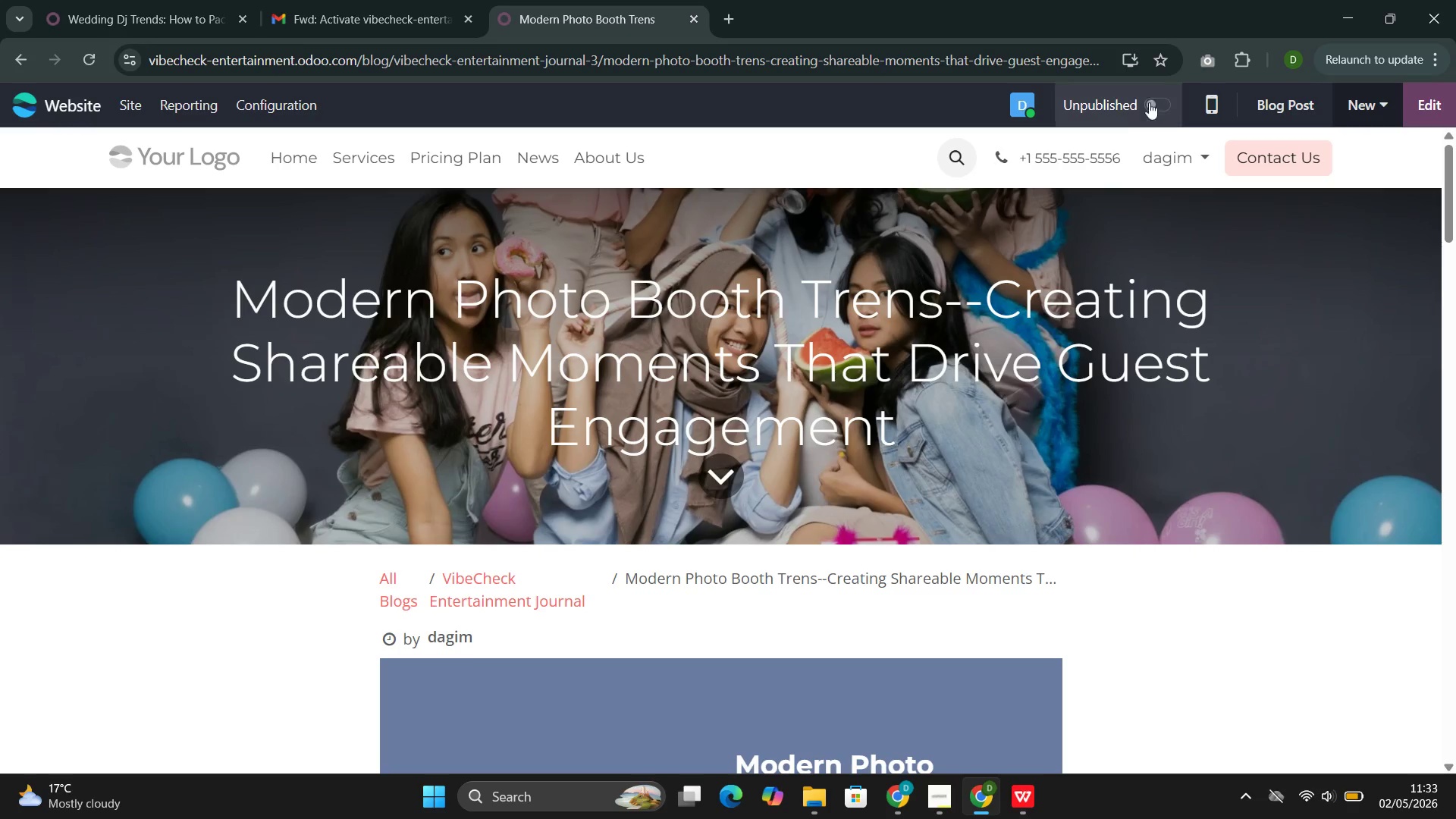 
left_click([1153, 105])
 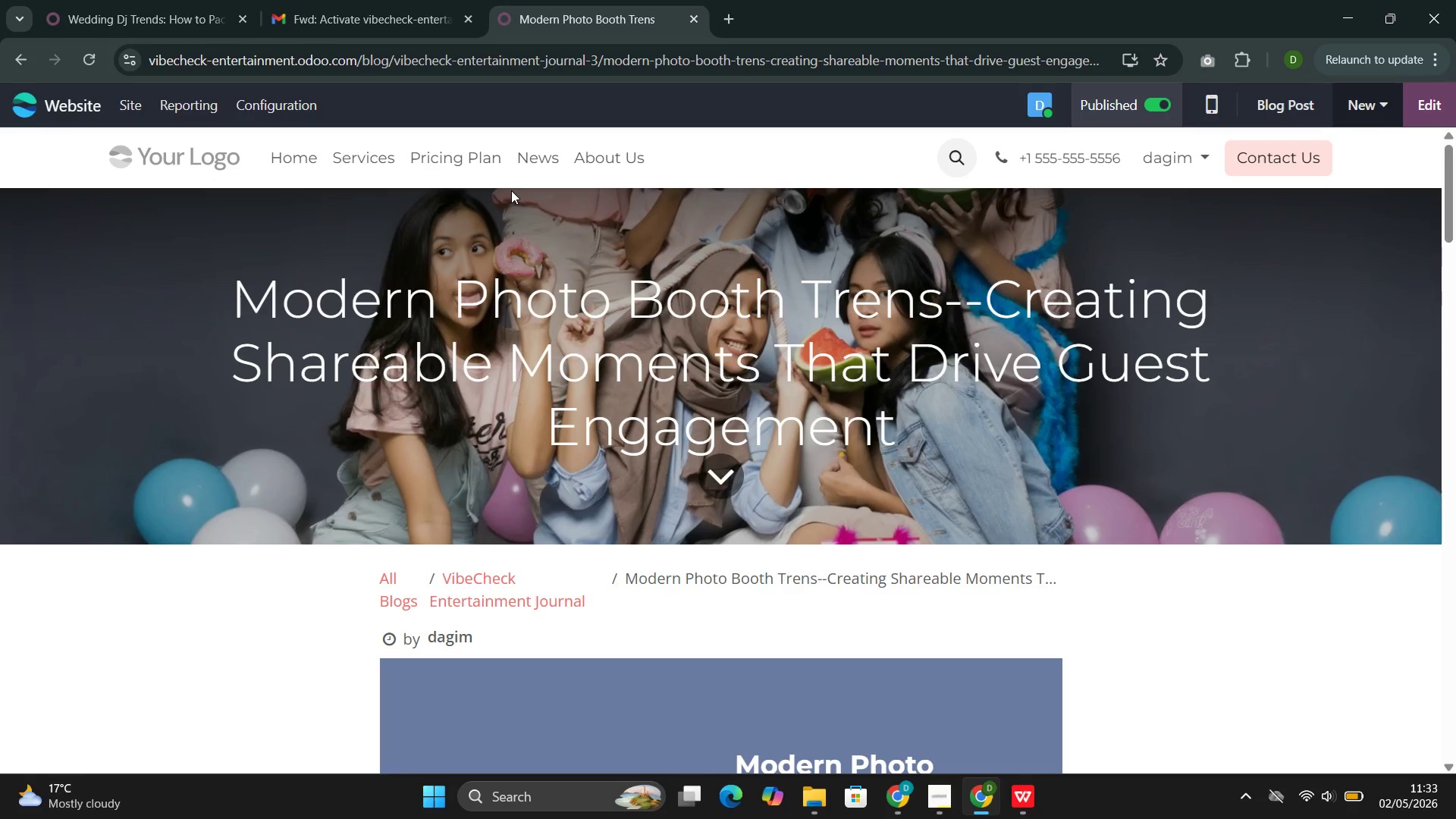 
left_click([535, 167])
 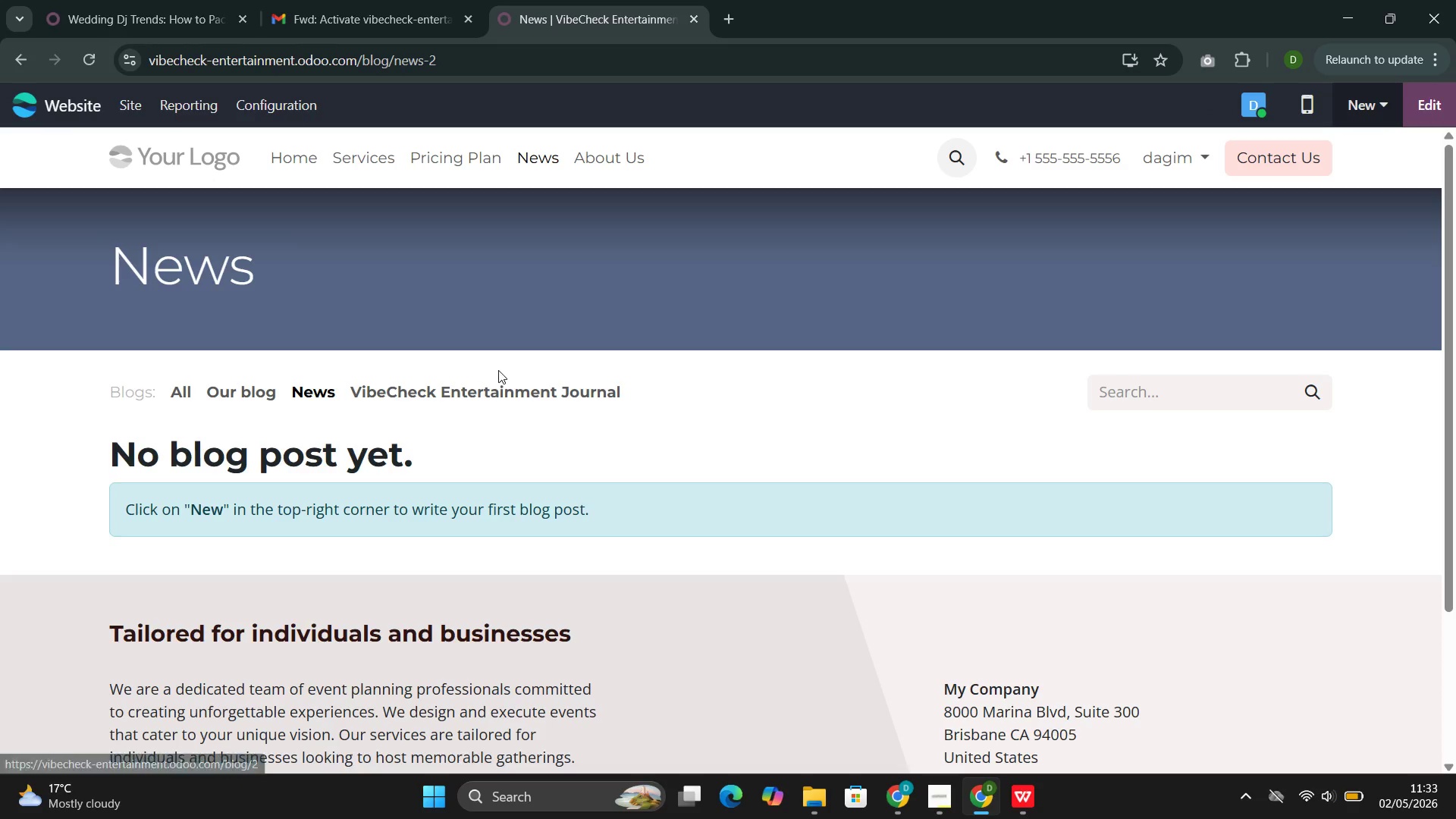 
left_click([488, 389])
 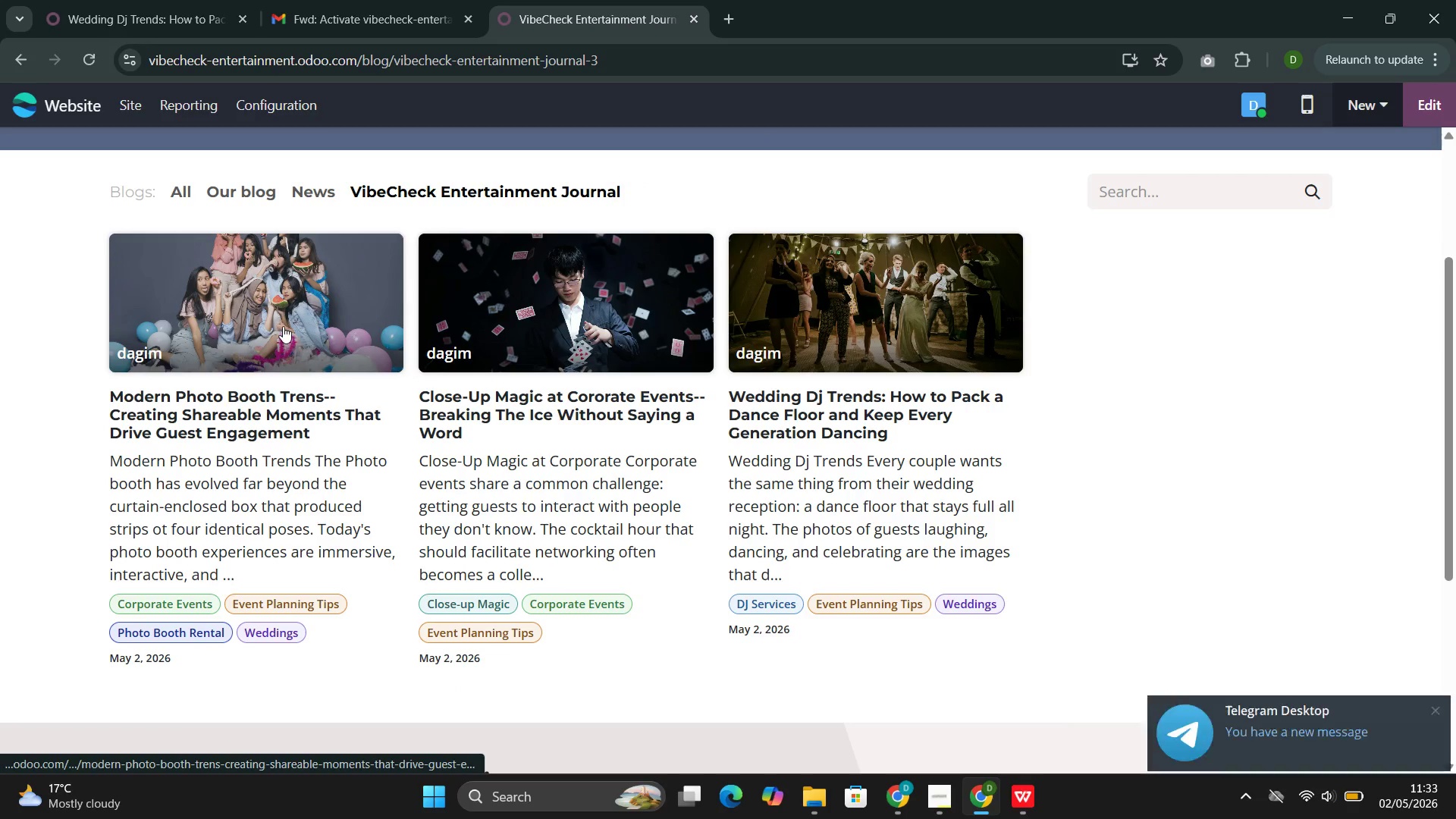 
left_click([827, 297])
 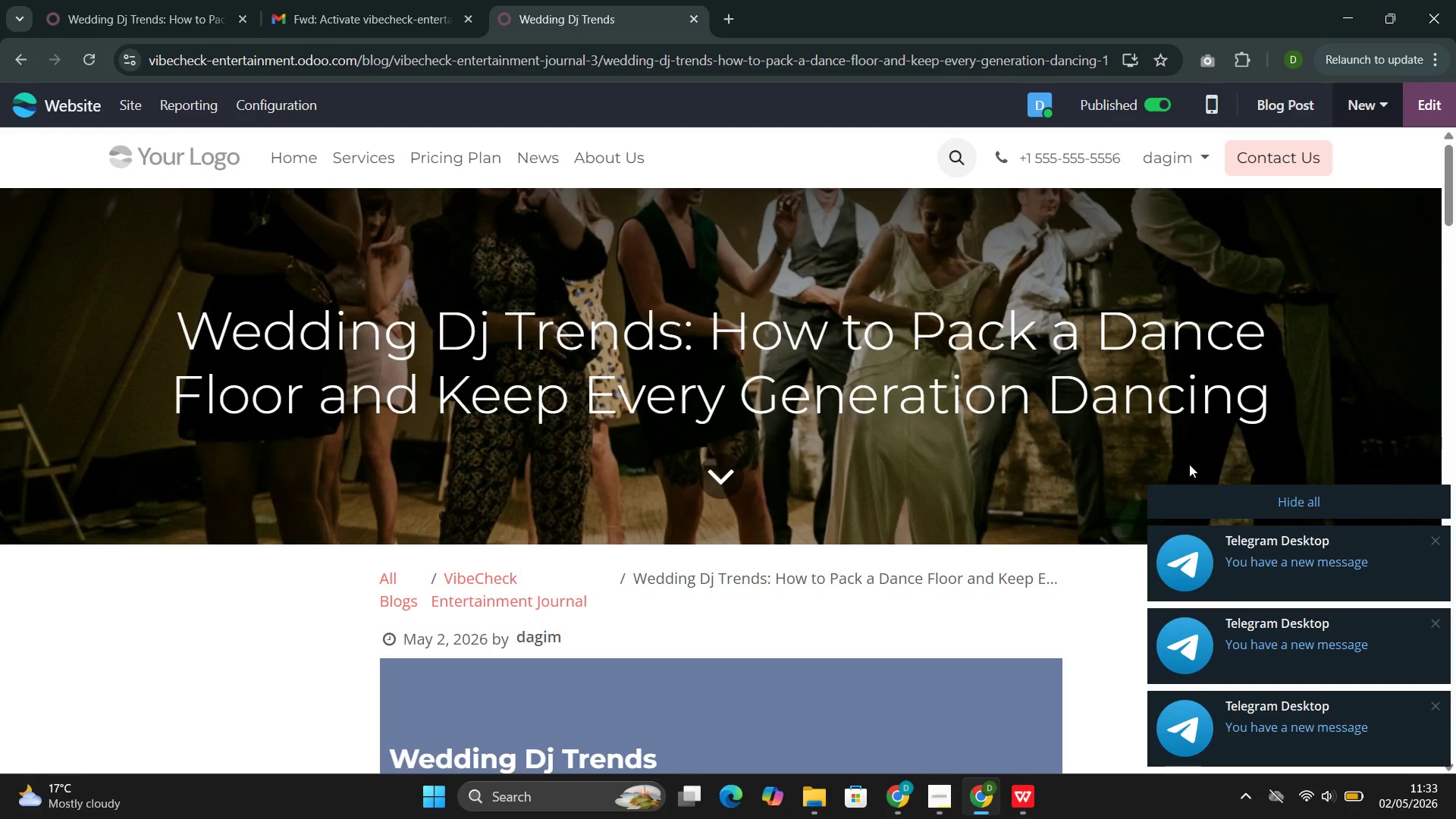 
left_click([1200, 505])
 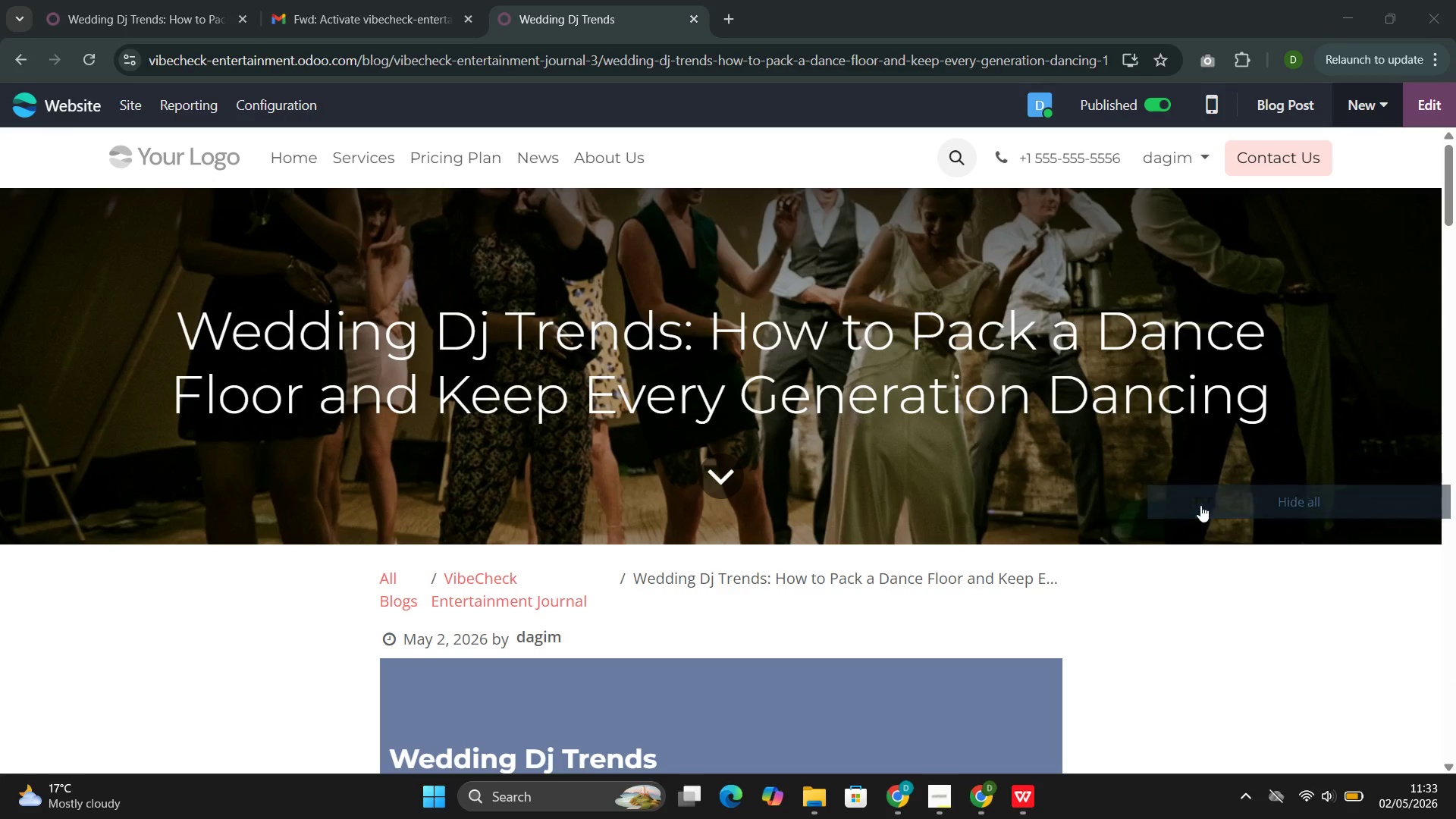 
mouse_move([1043, 513])
 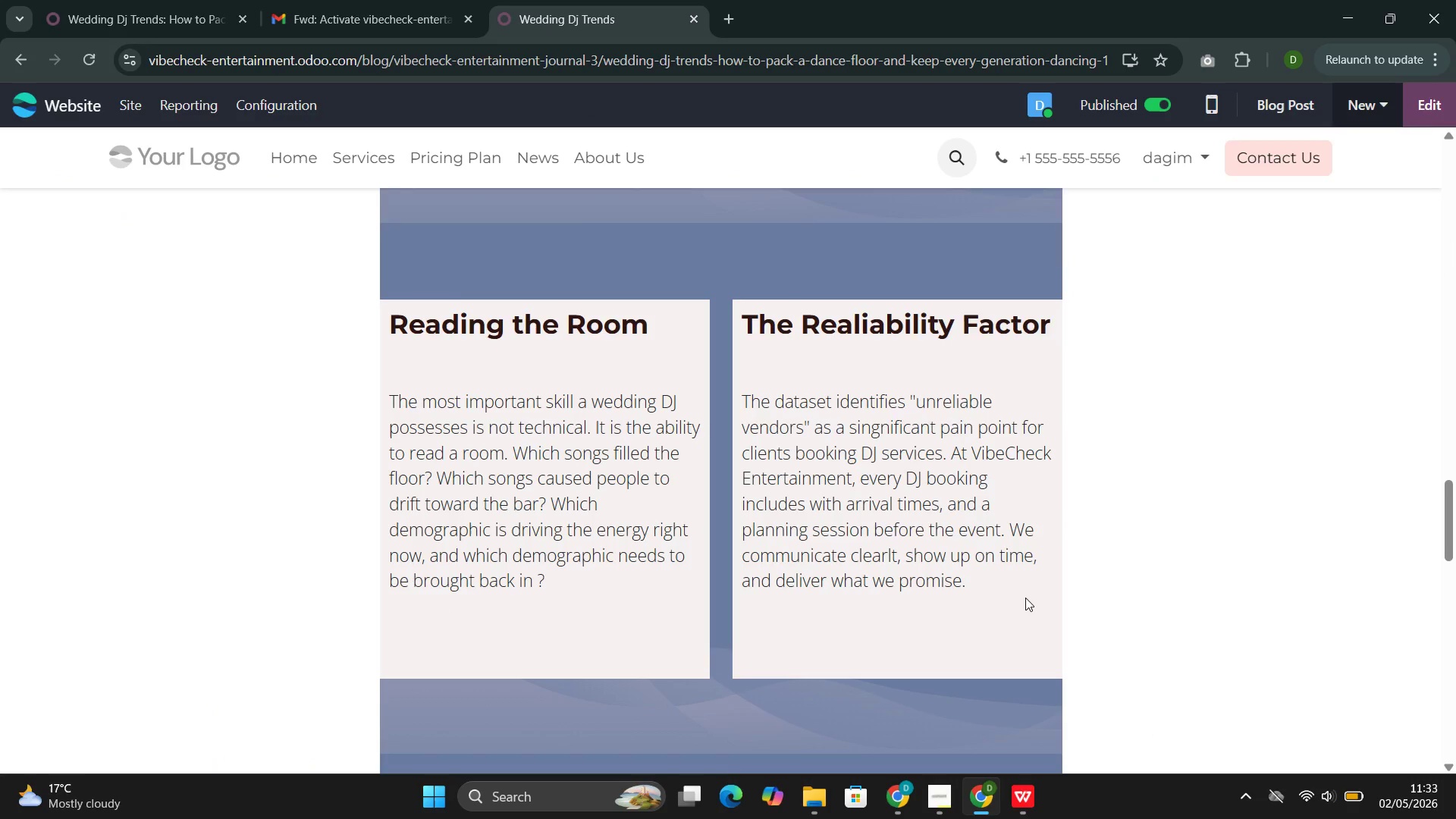 
left_click([1025, 598])
 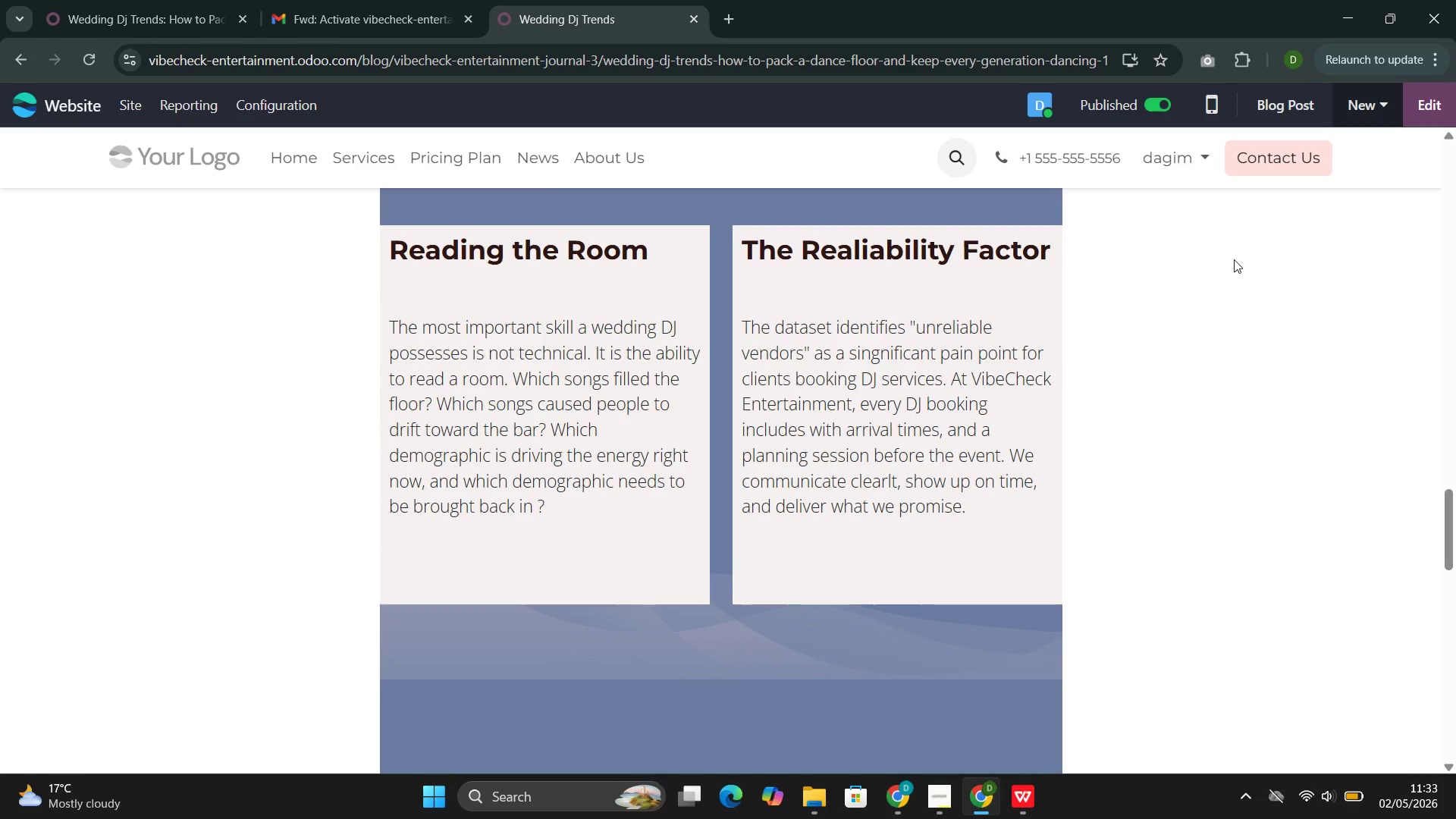 
left_click([1413, 113])
 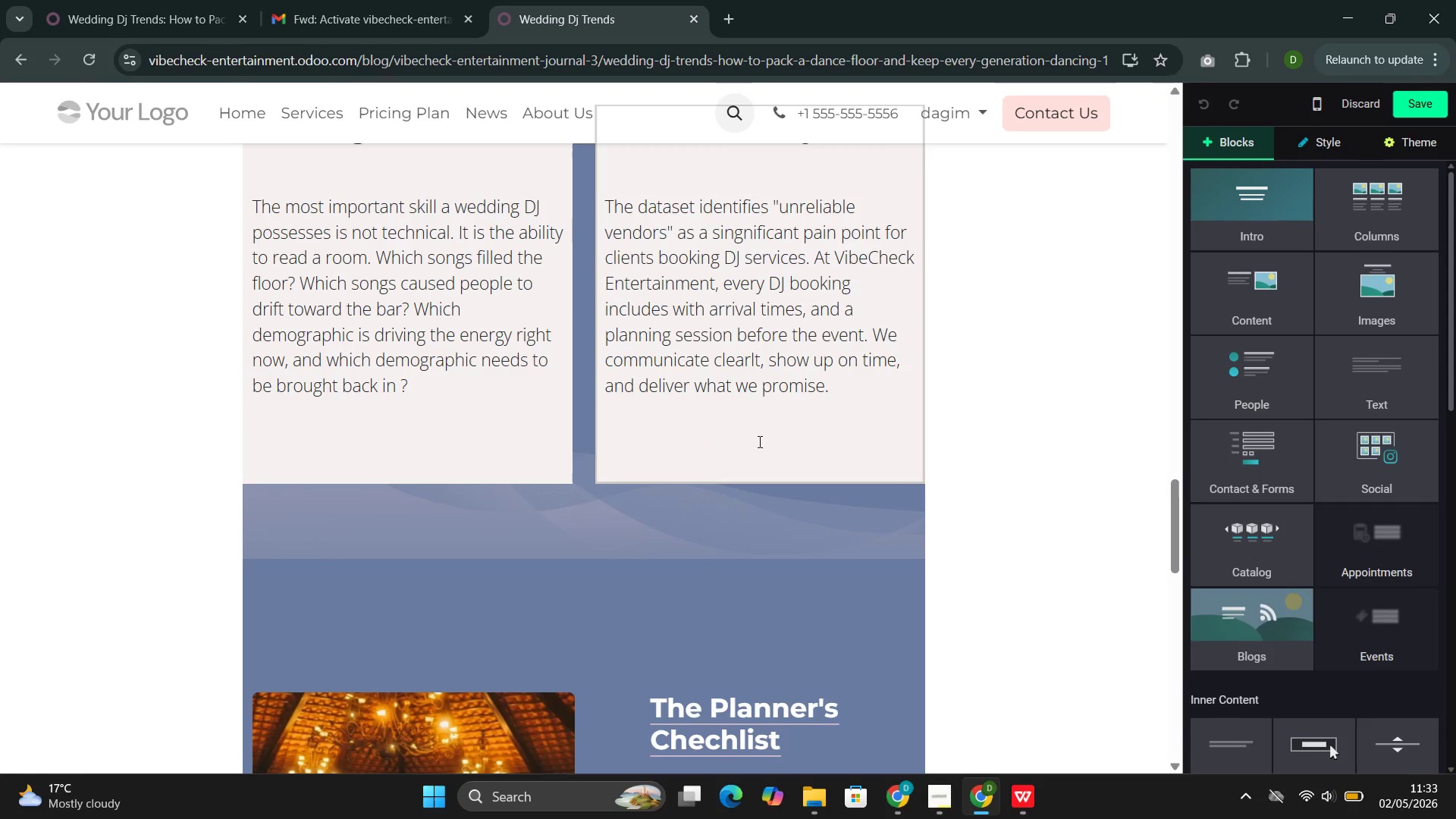 
left_click([777, 433])
 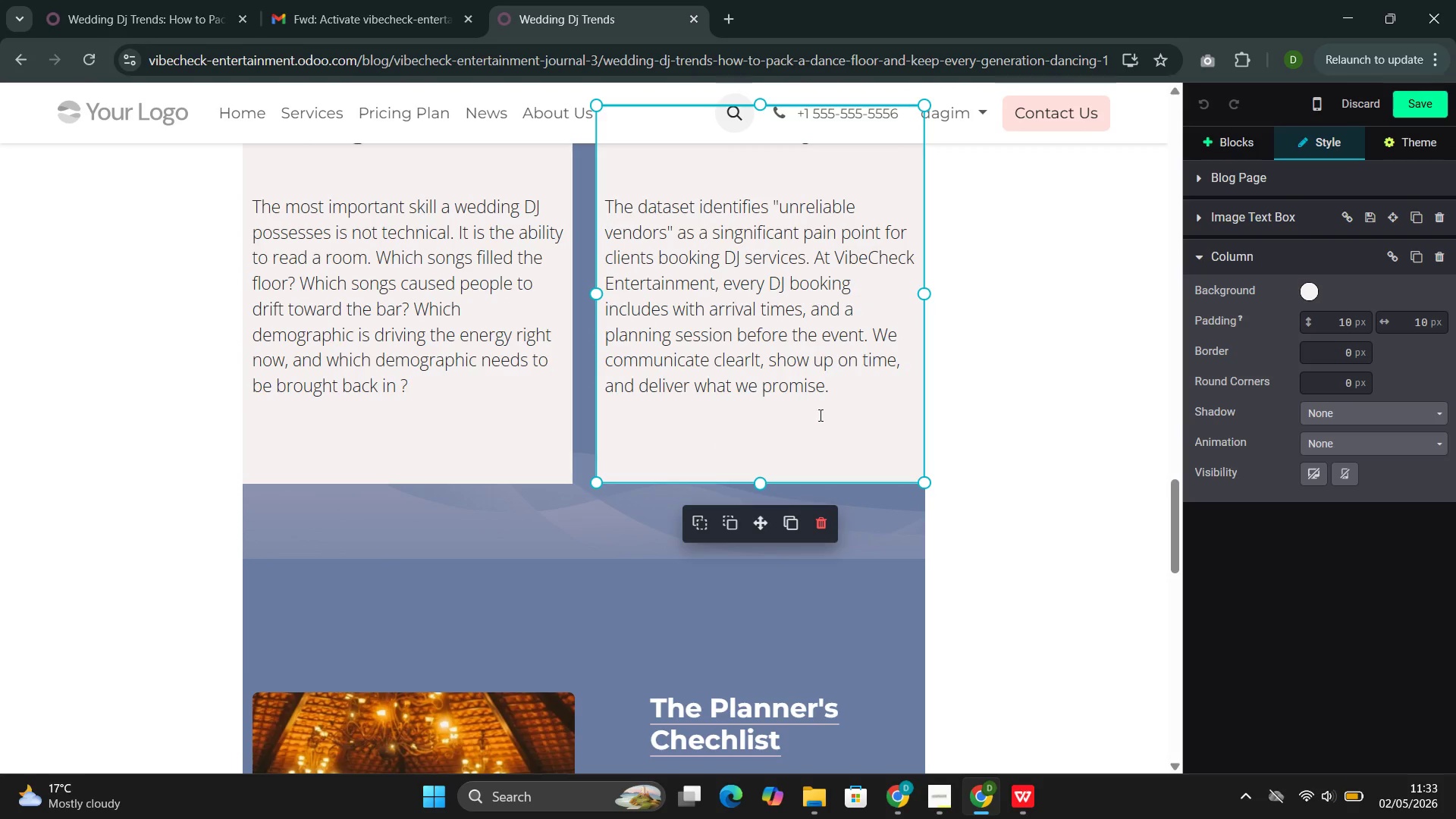 
left_click([827, 410])
 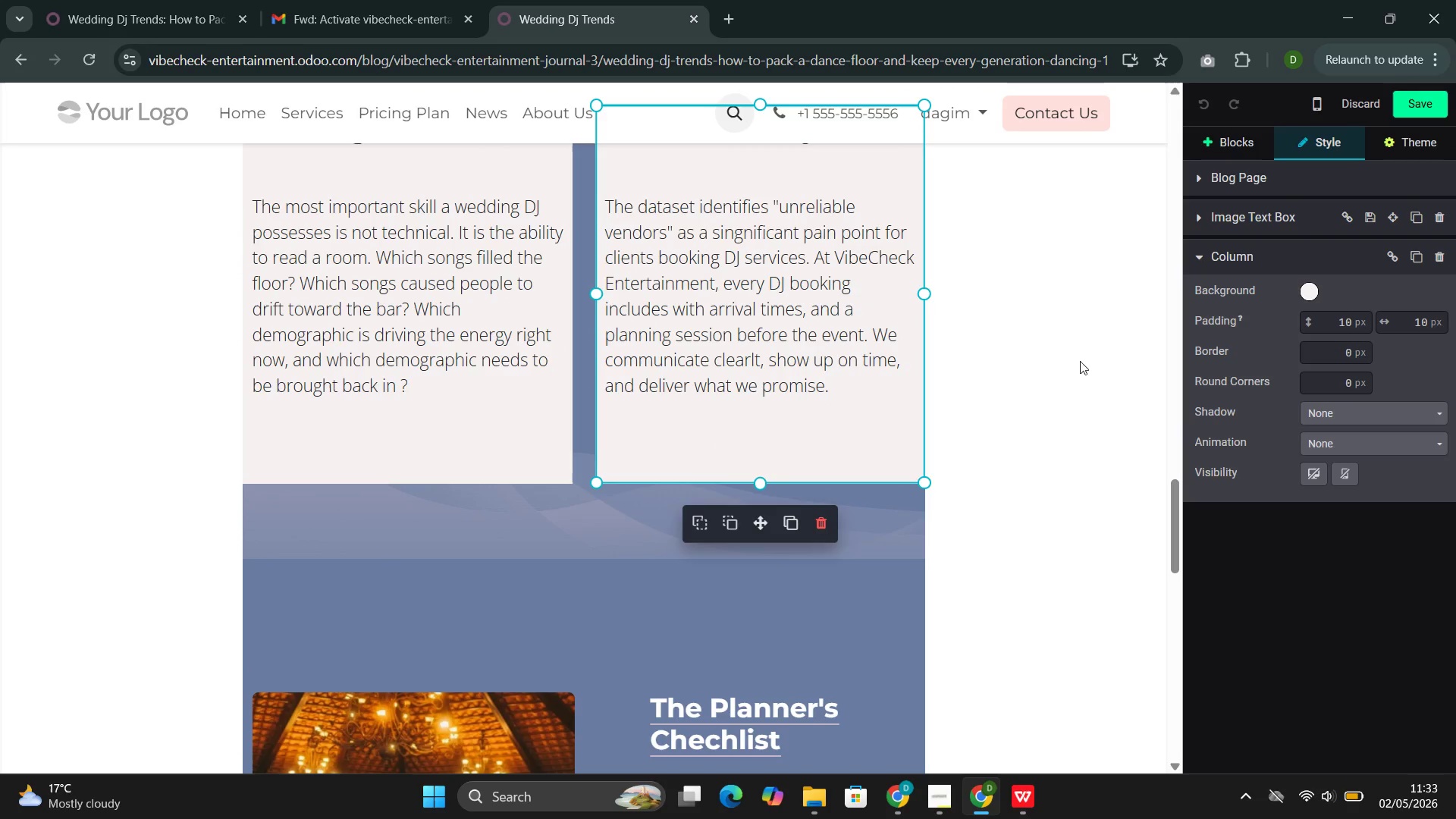 
left_click([843, 431])
 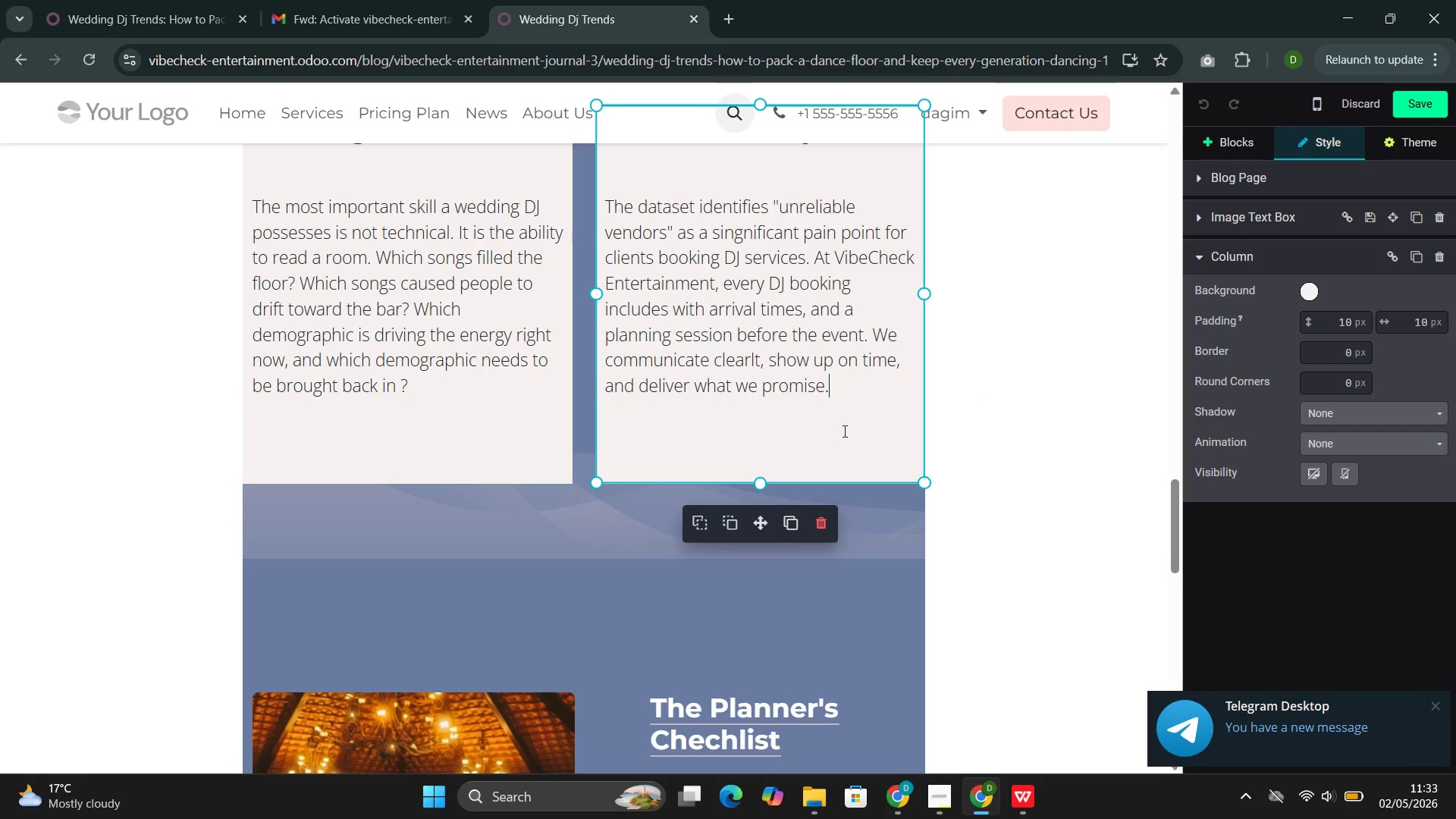 
left_click([647, 449])
 